 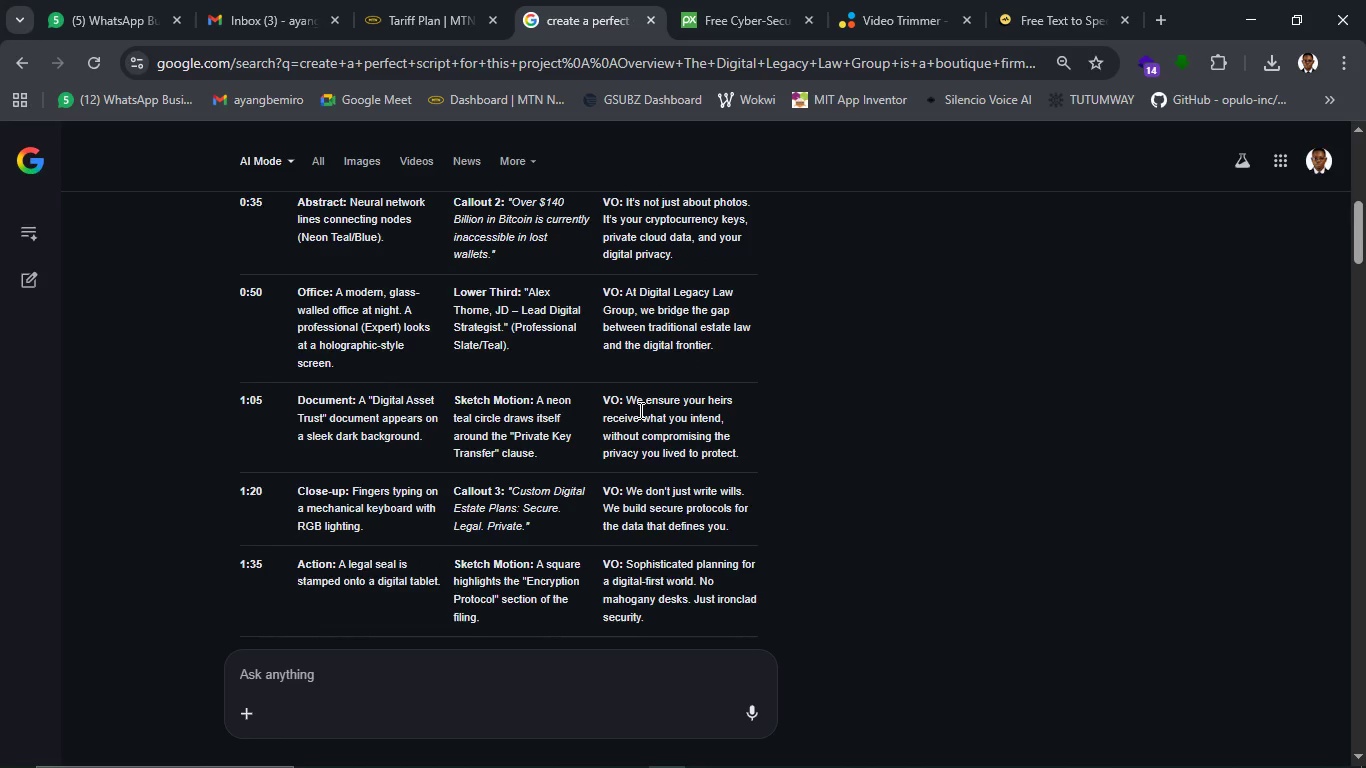 
left_click_drag(start_coordinate=[624, 398], to_coordinate=[814, 444])
 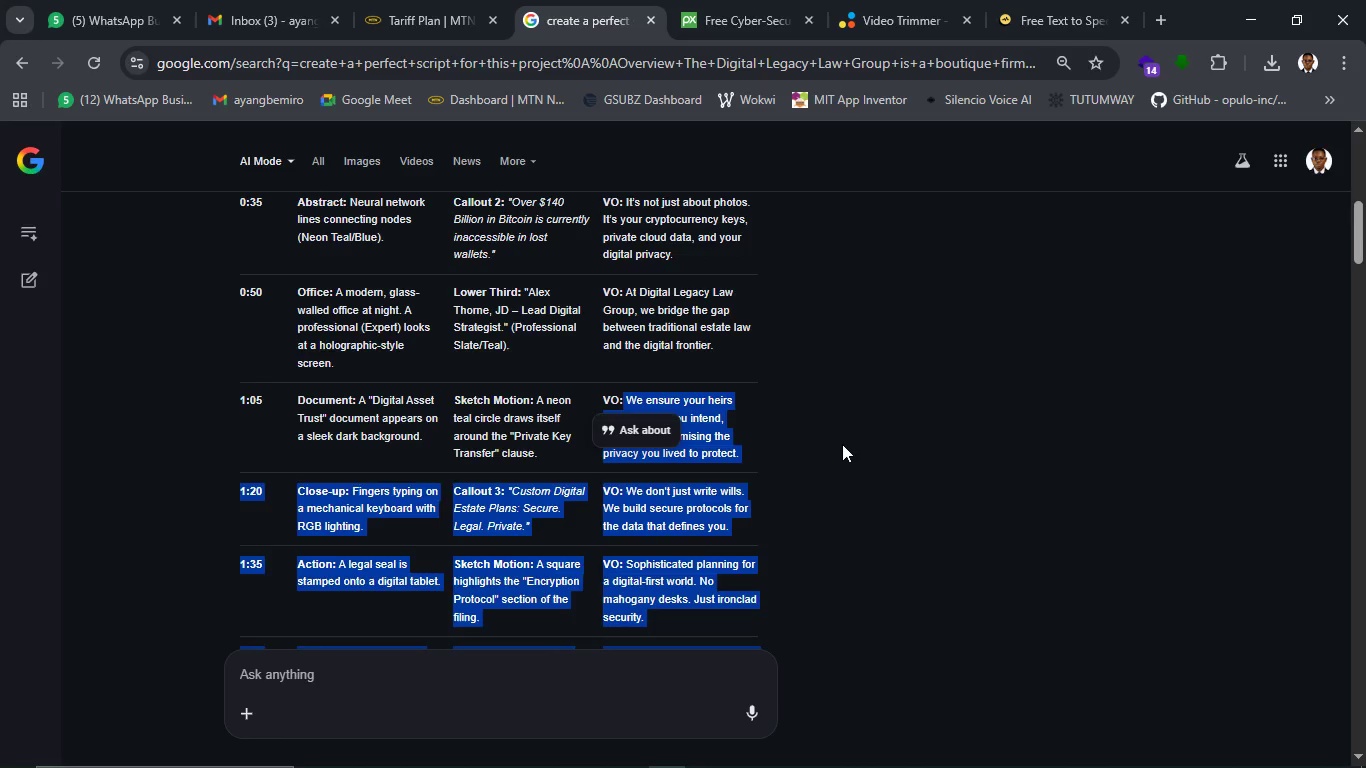 
left_click([842, 444])
 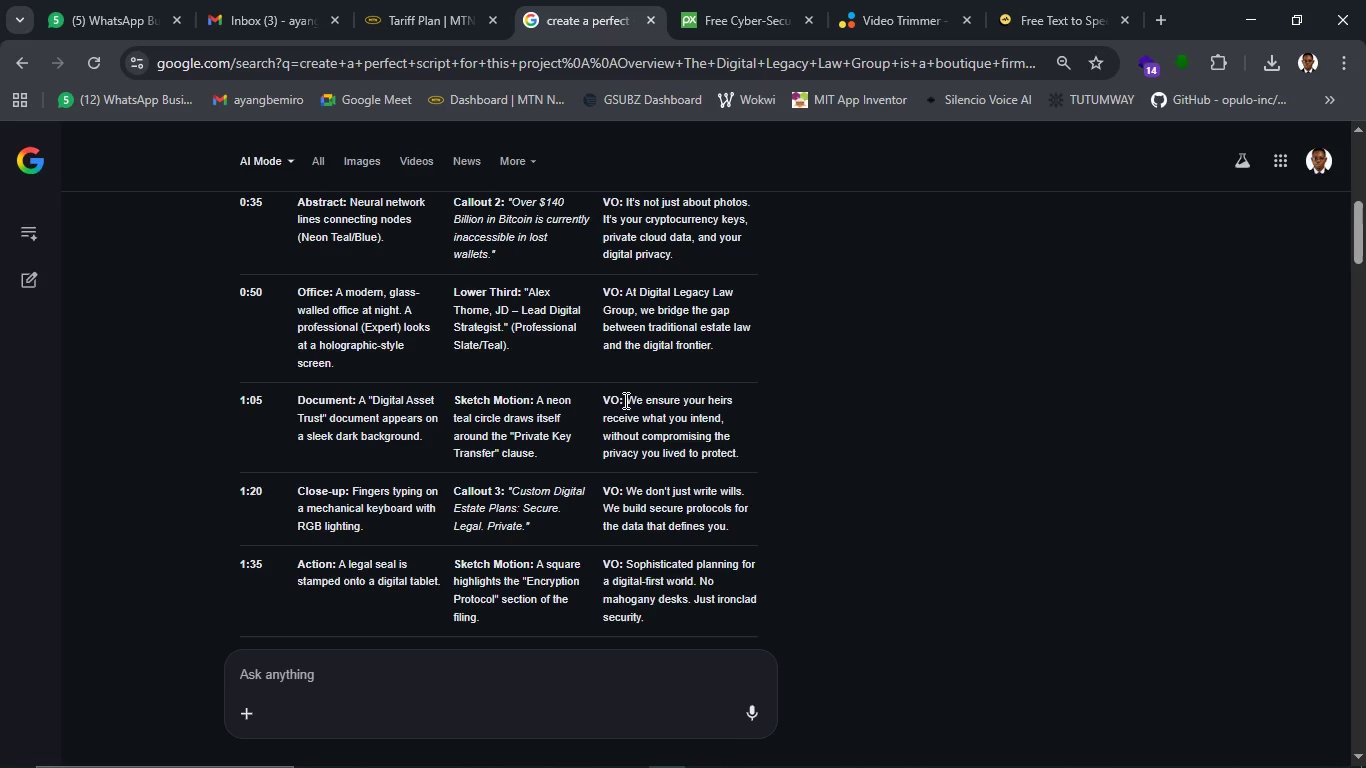 
left_click_drag(start_coordinate=[624, 400], to_coordinate=[637, 414])
 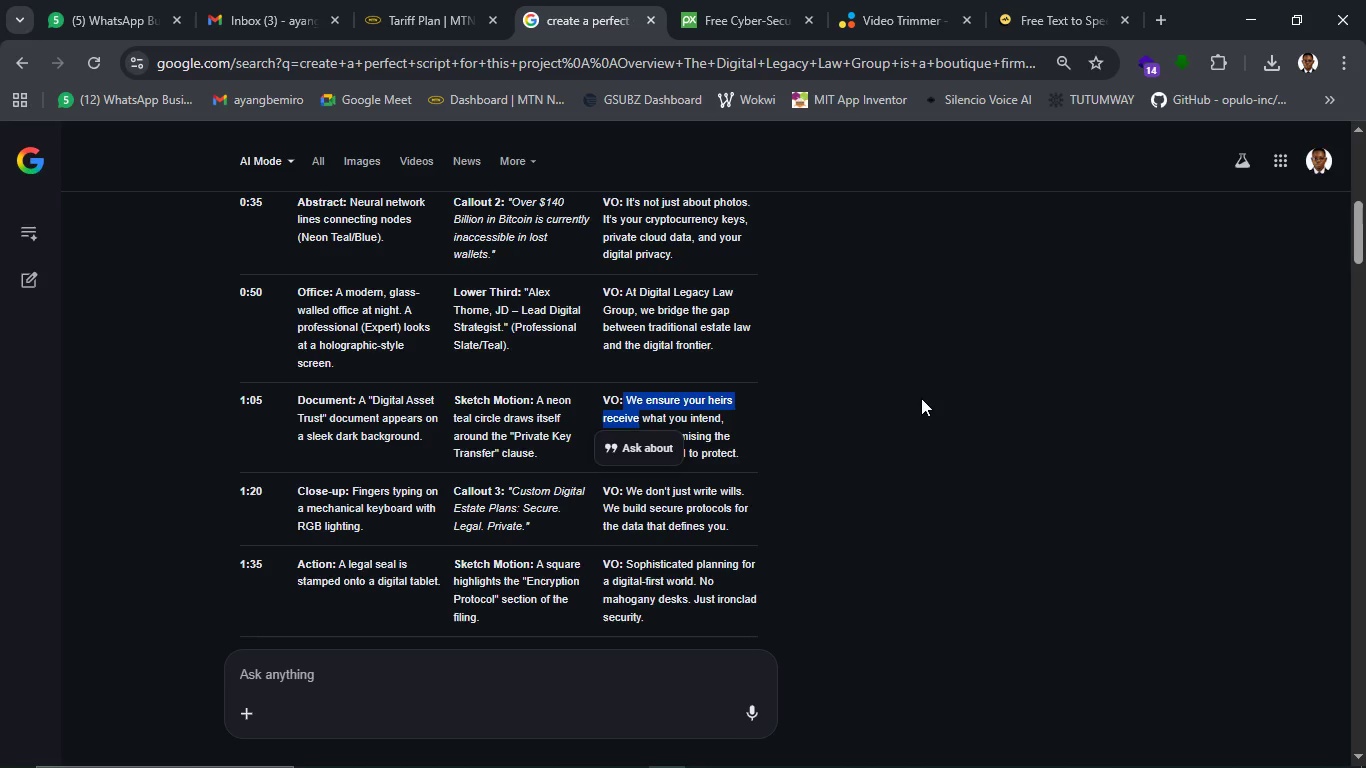 
left_click([922, 398])
 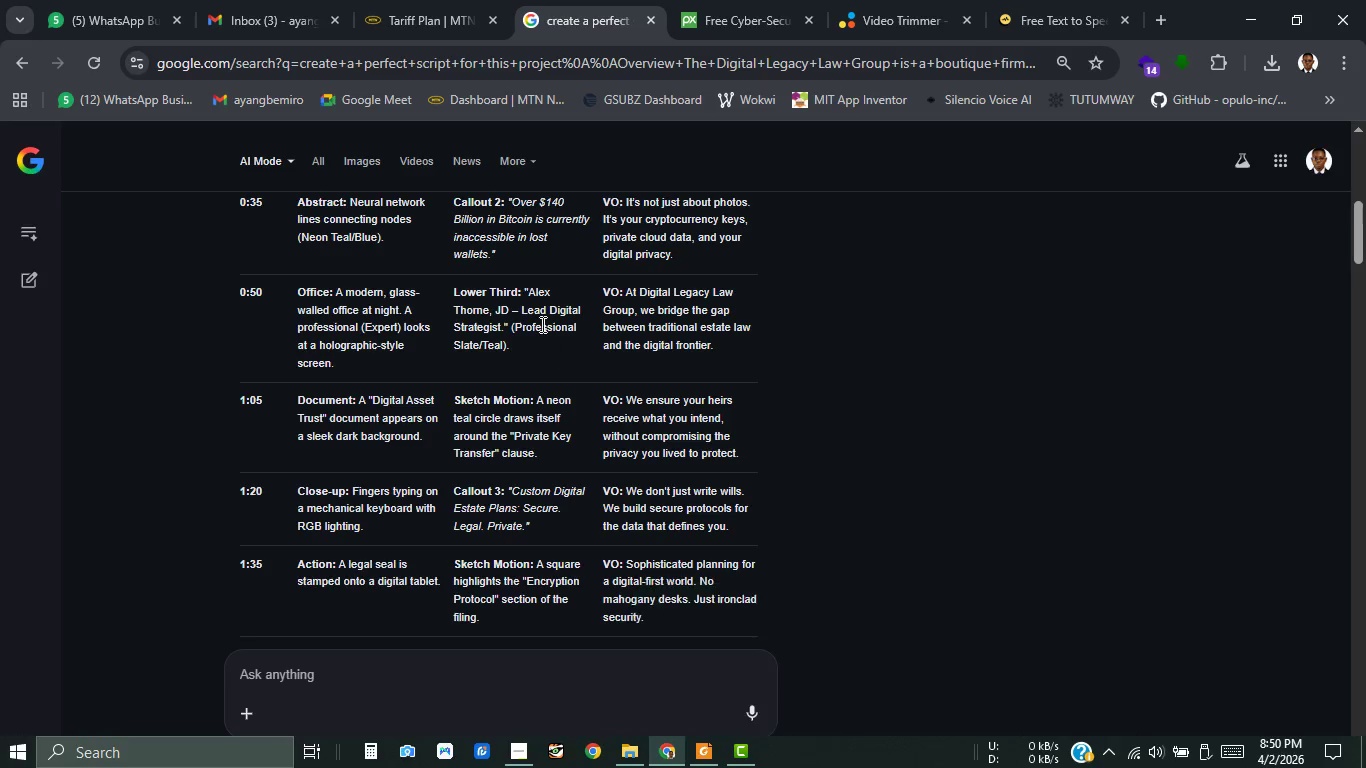 
wait(8.89)
 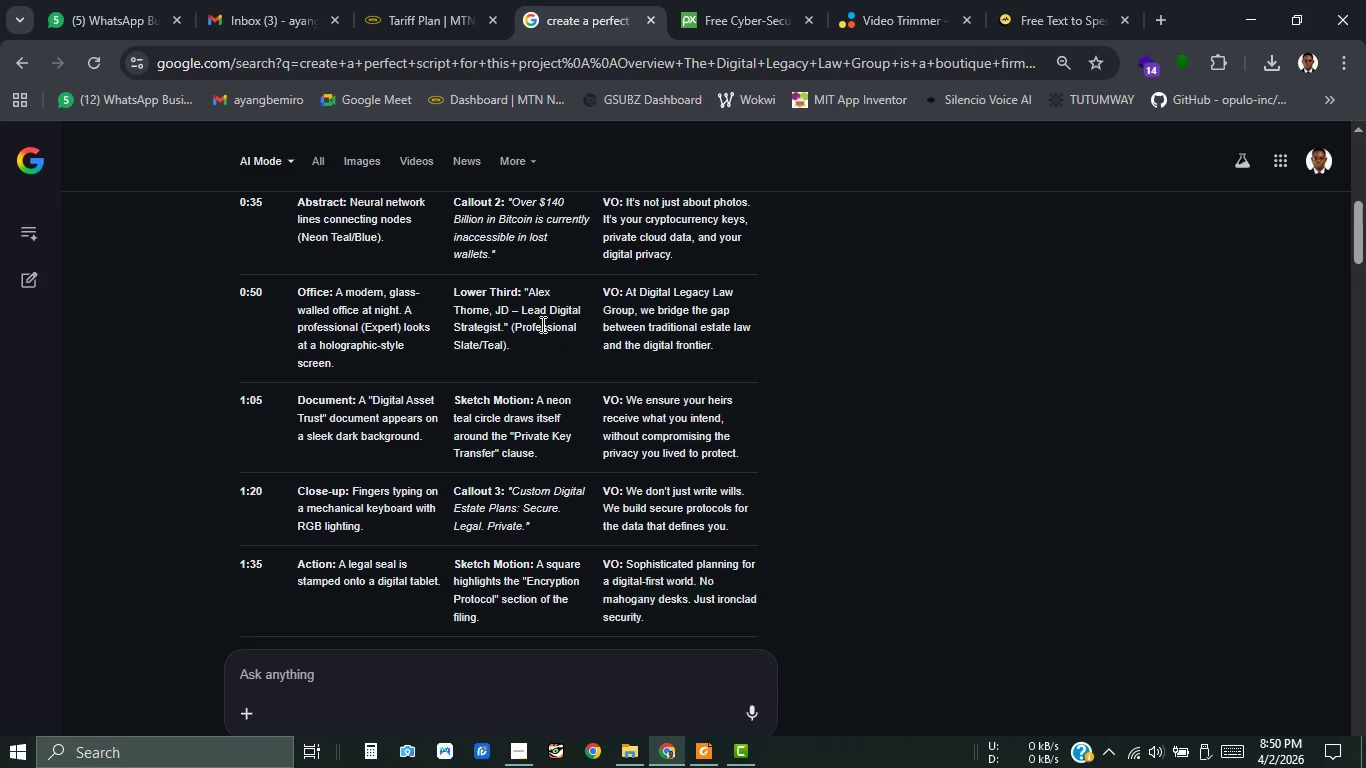 
left_click_drag(start_coordinate=[527, 290], to_coordinate=[500, 327])
 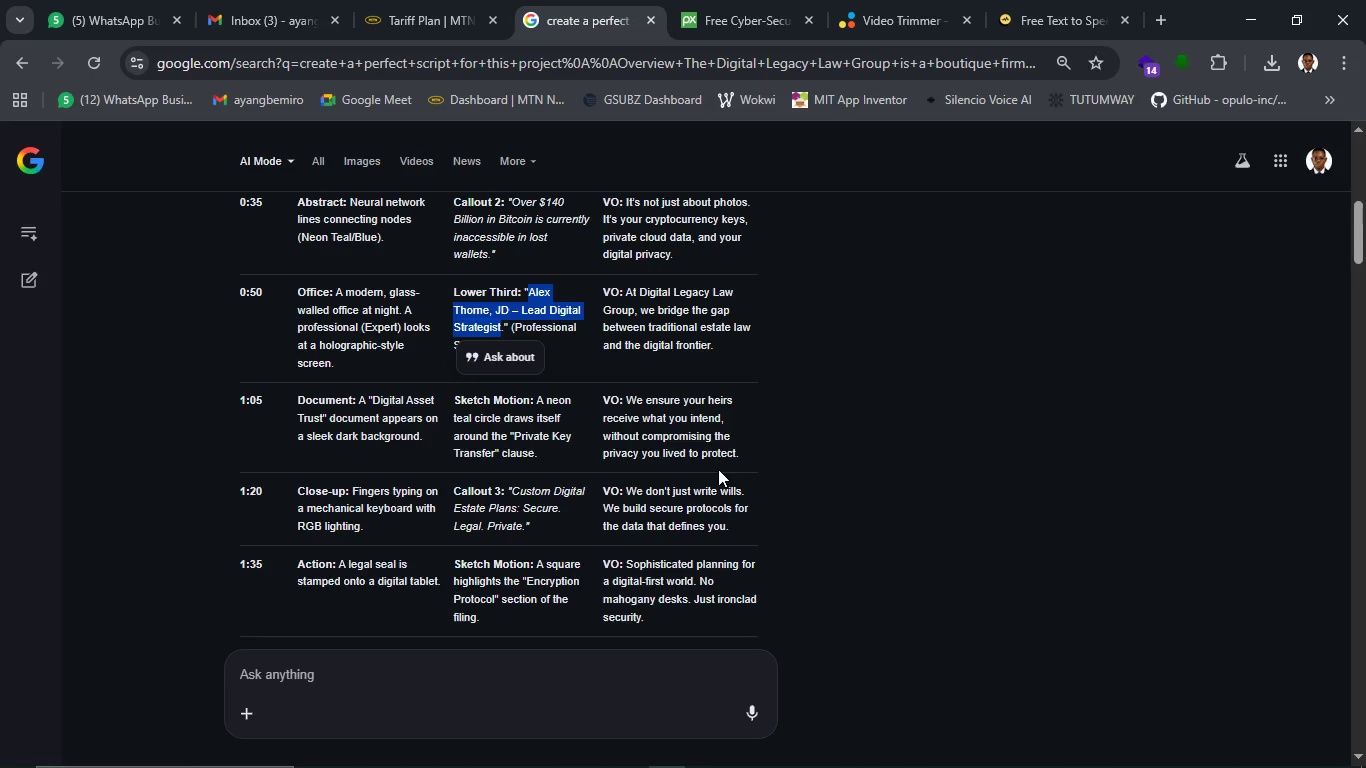 
key(Control+C)
 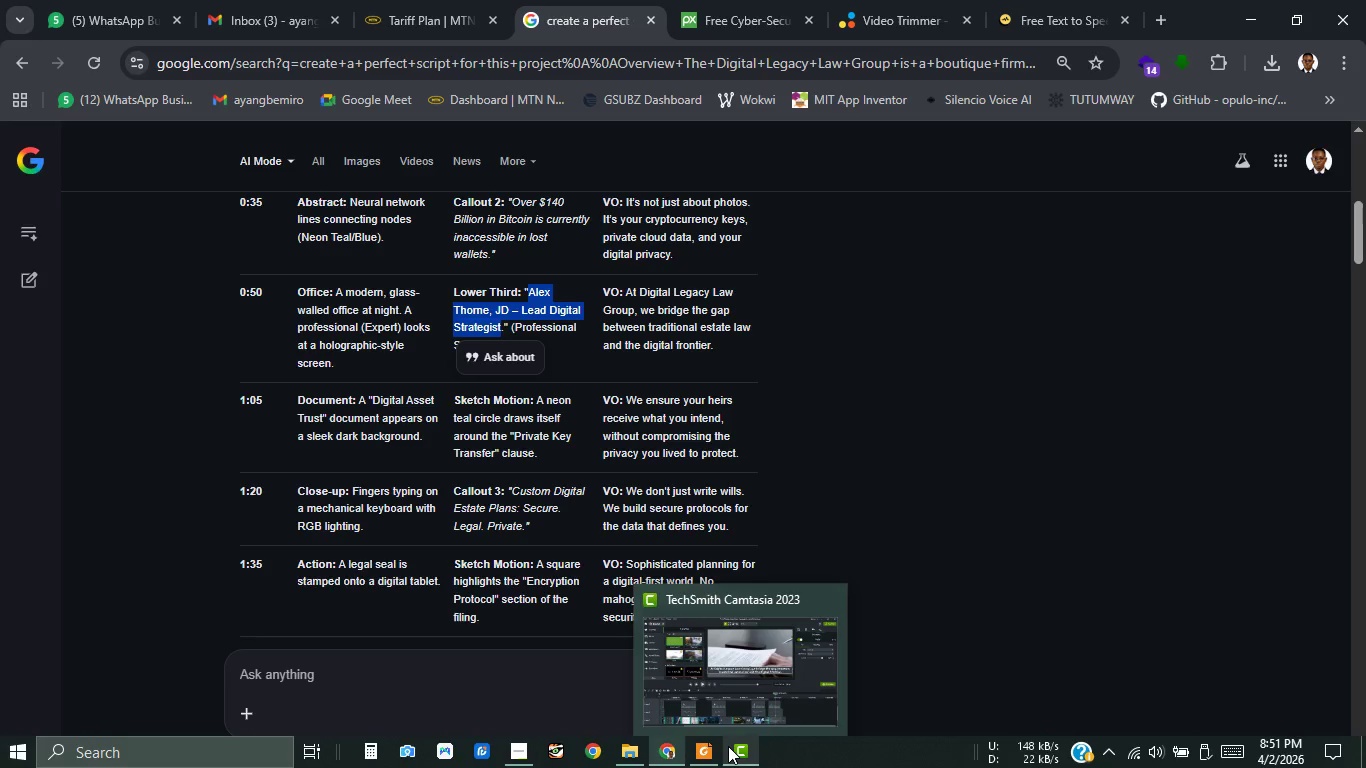 
left_click([733, 746])
 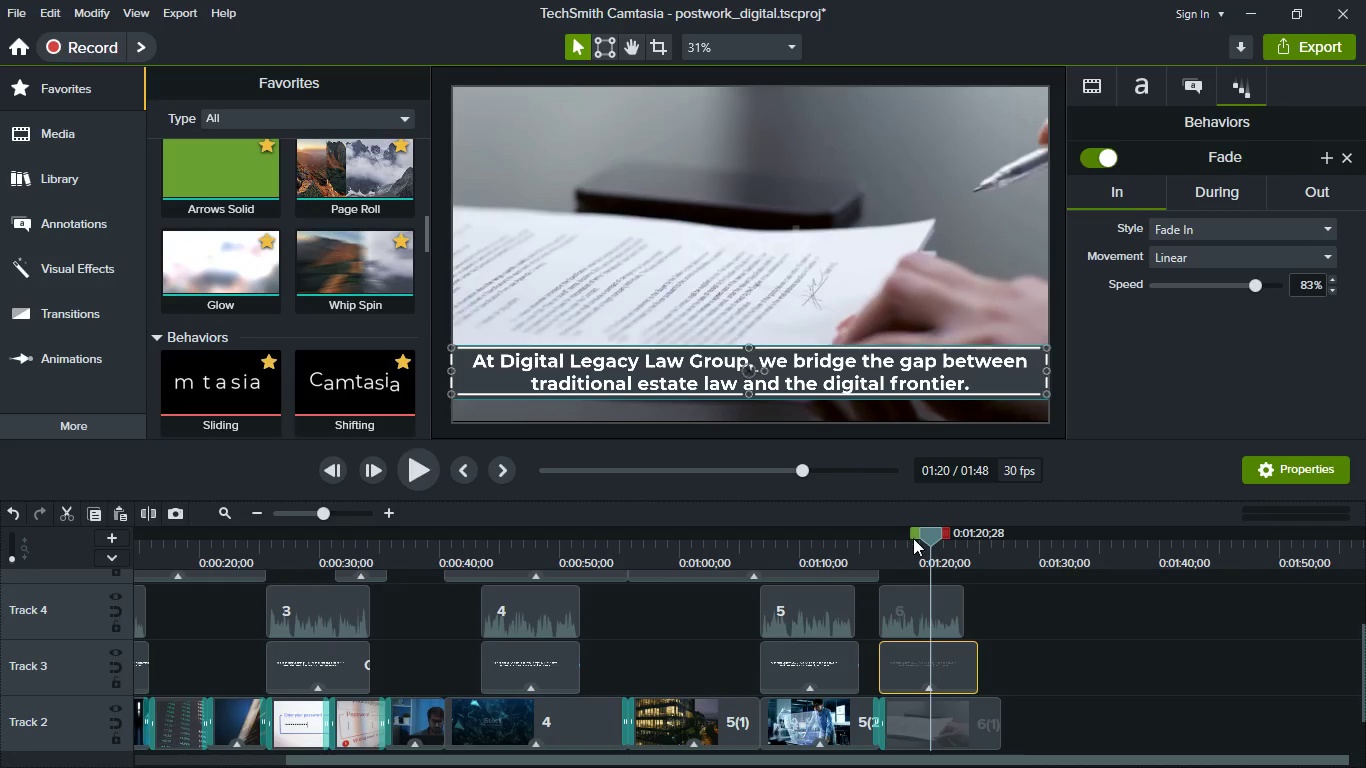 
left_click_drag(start_coordinate=[925, 536], to_coordinate=[755, 575])
 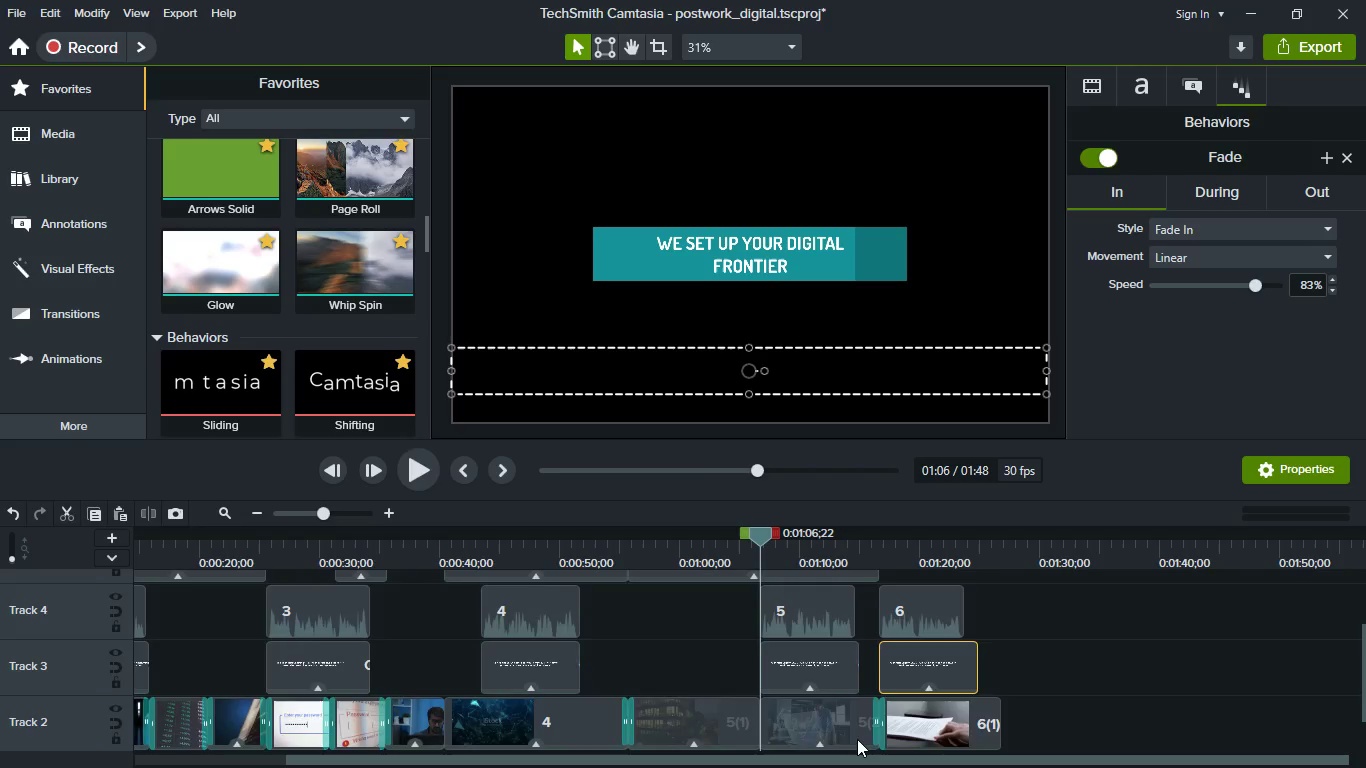 
scroll: coordinate [857, 739], scroll_direction: up, amount: 2.0
 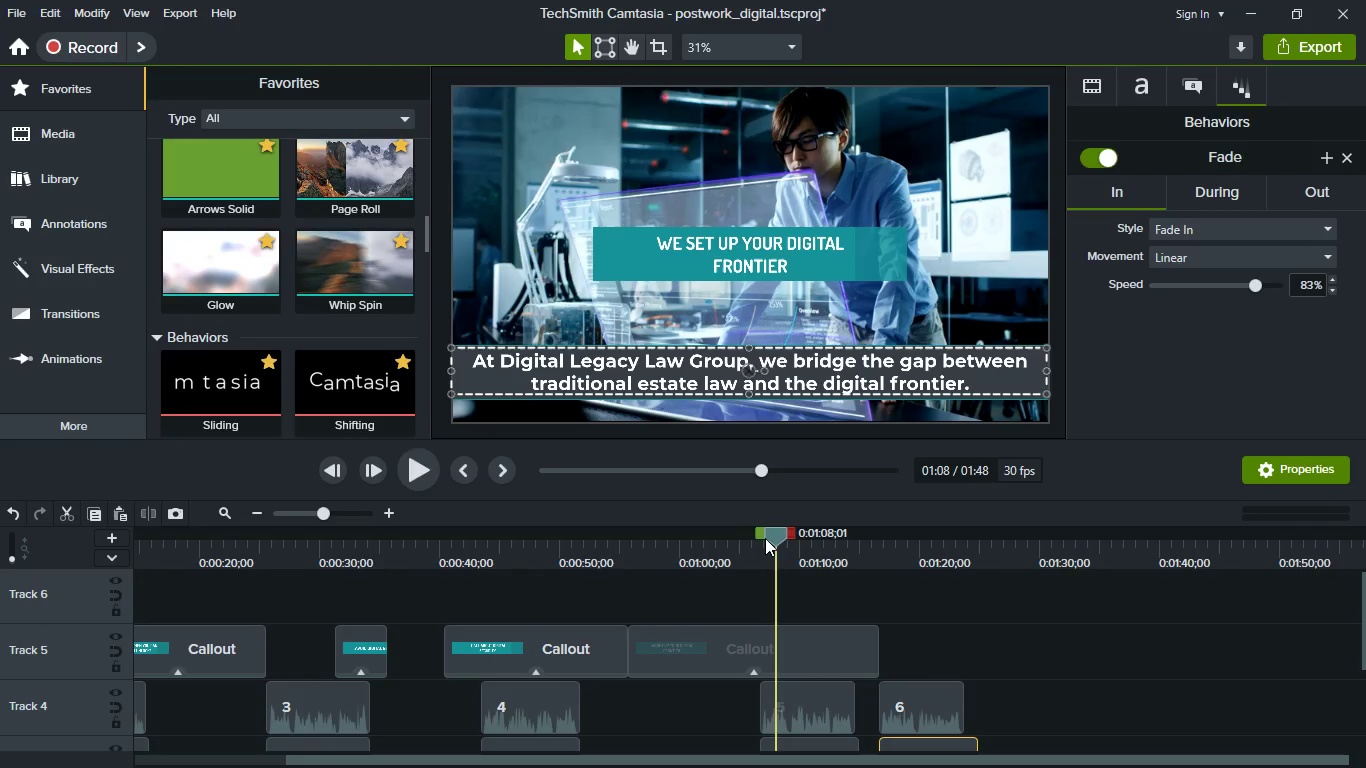 
wait(5.08)
 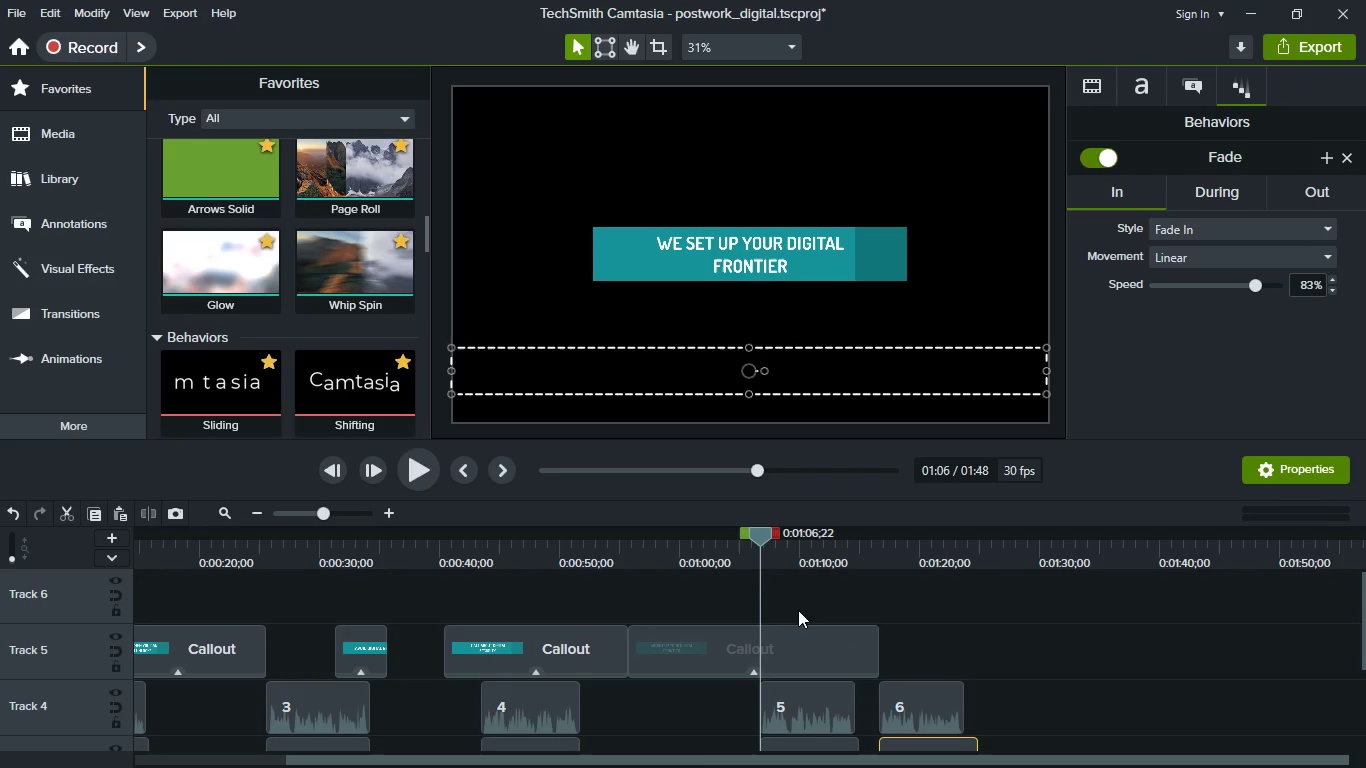 
scroll: coordinate [859, 692], scroll_direction: up, amount: 1.0
 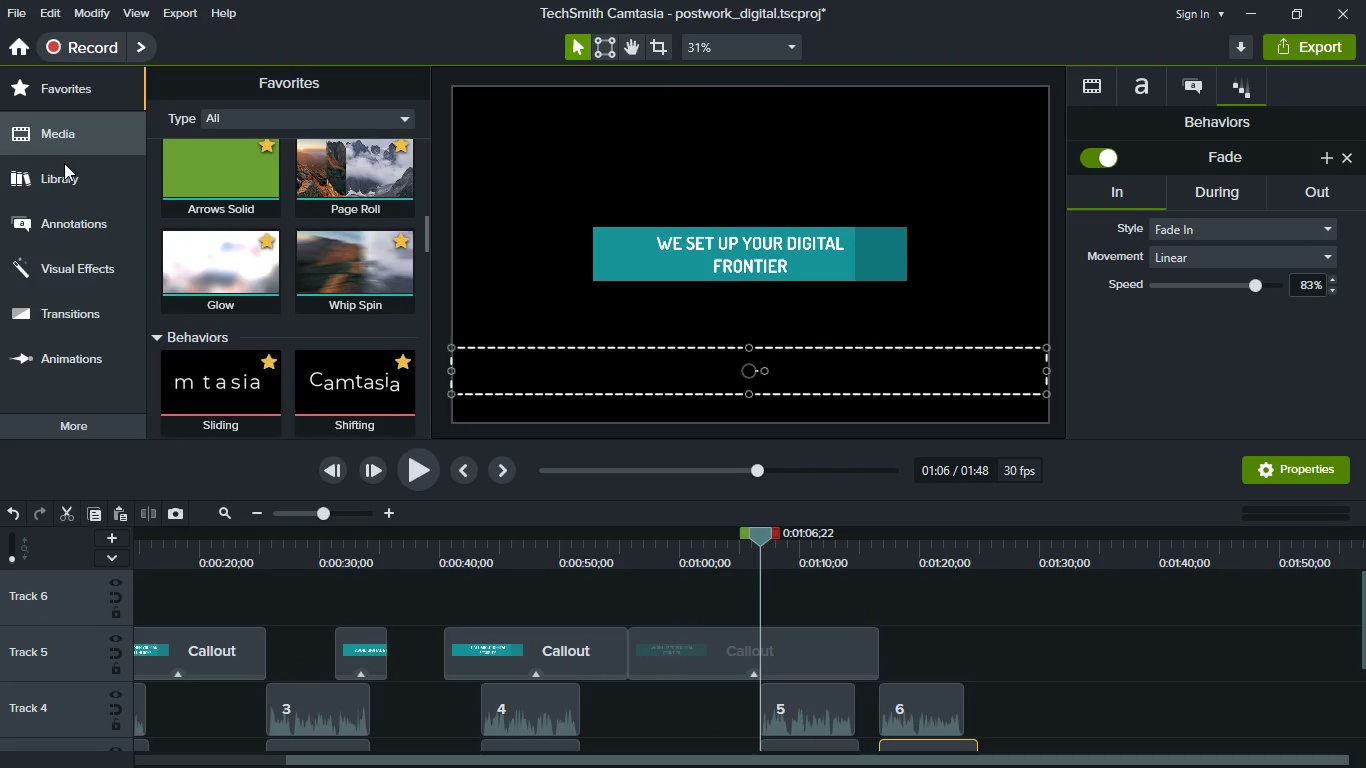 
left_click([64, 163])
 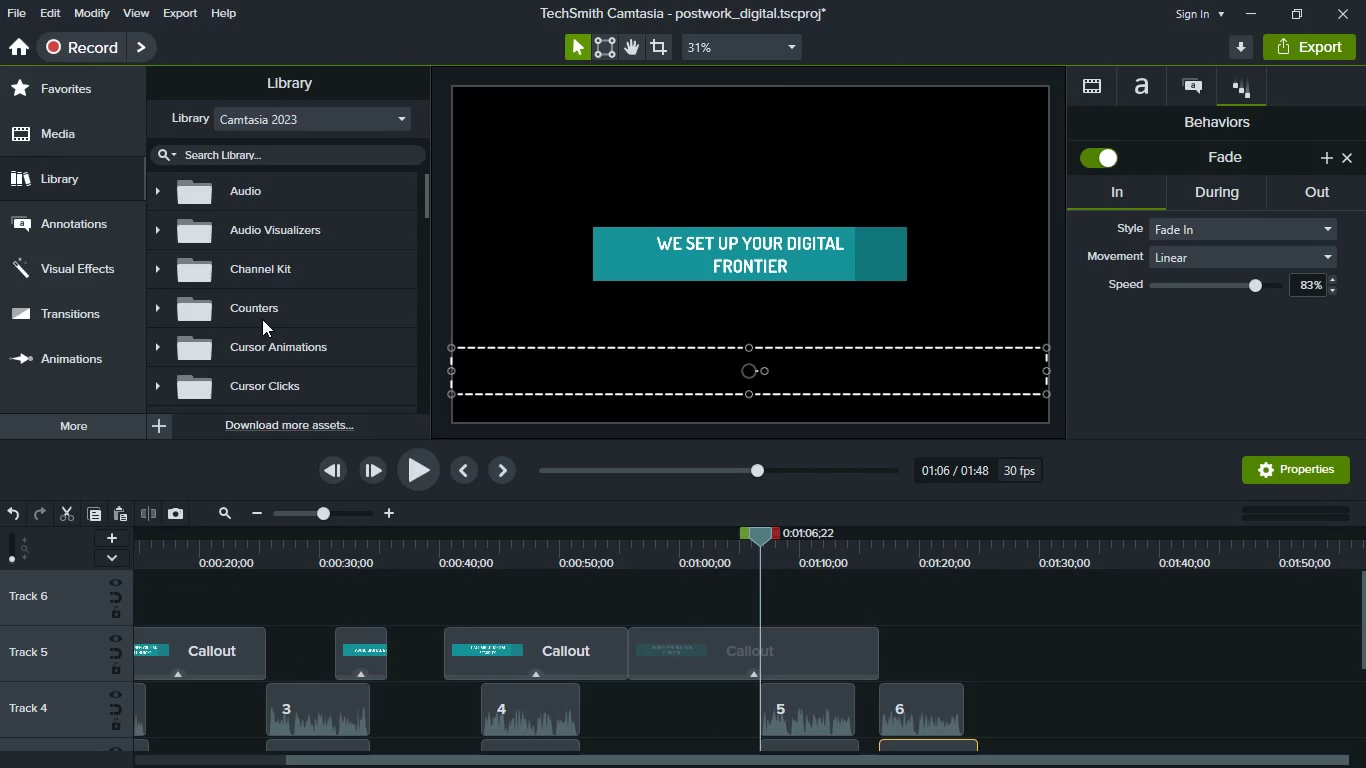 
scroll: coordinate [260, 357], scroll_direction: down, amount: 8.0
 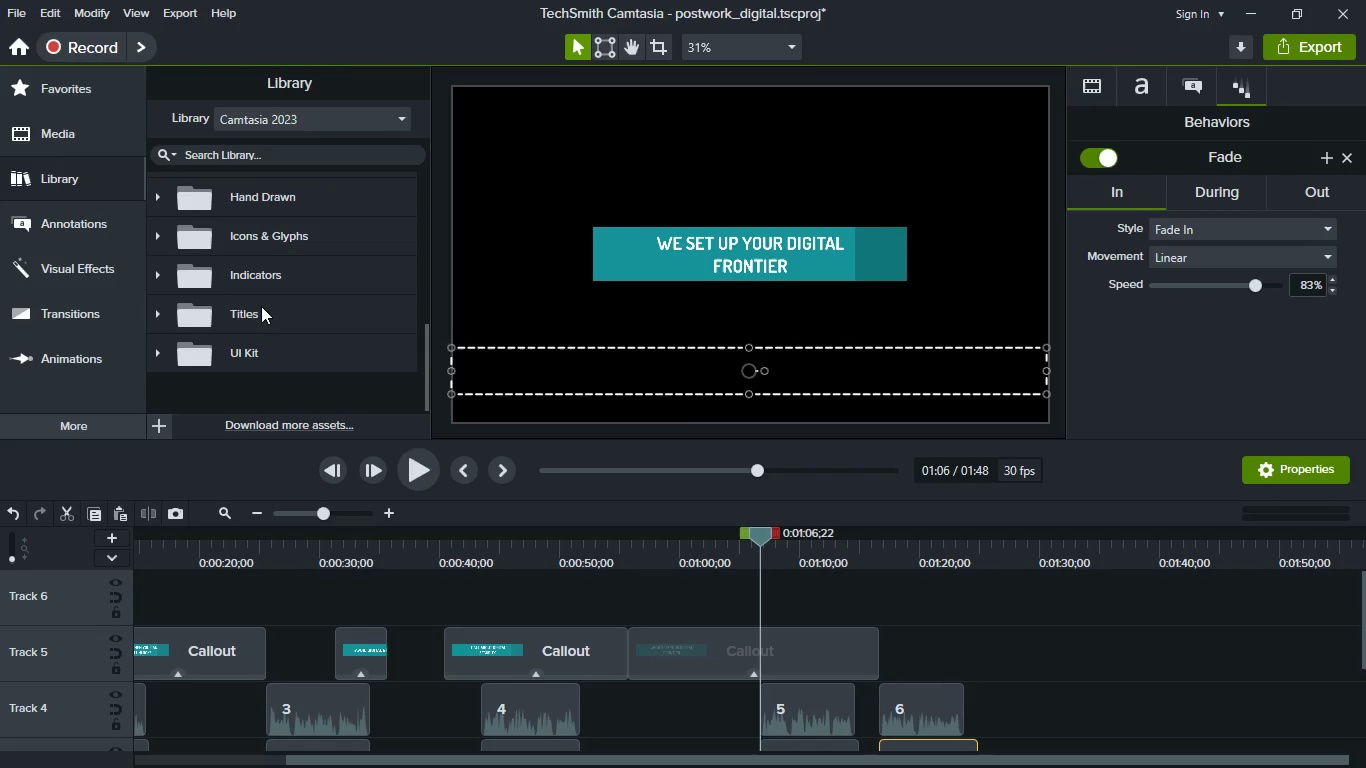 
left_click([261, 306])
 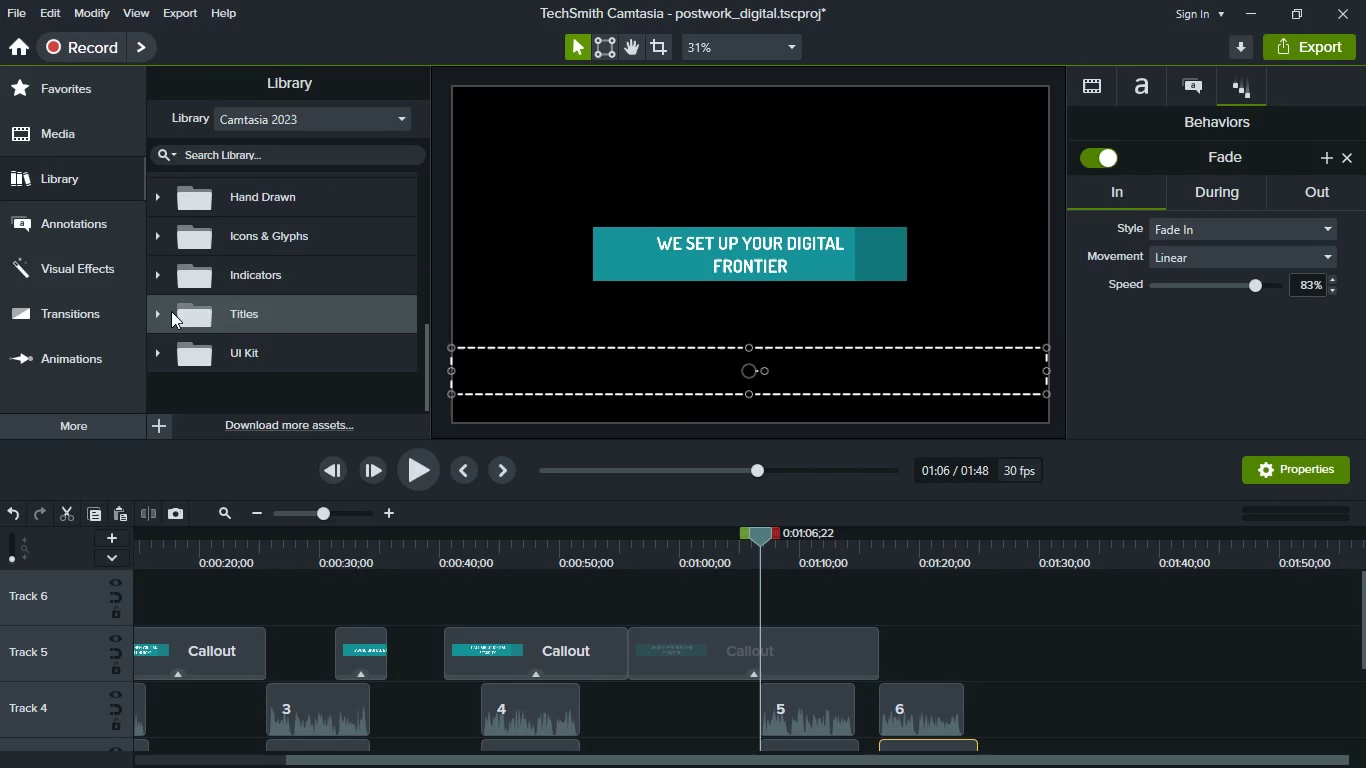 
double_click([171, 311])
 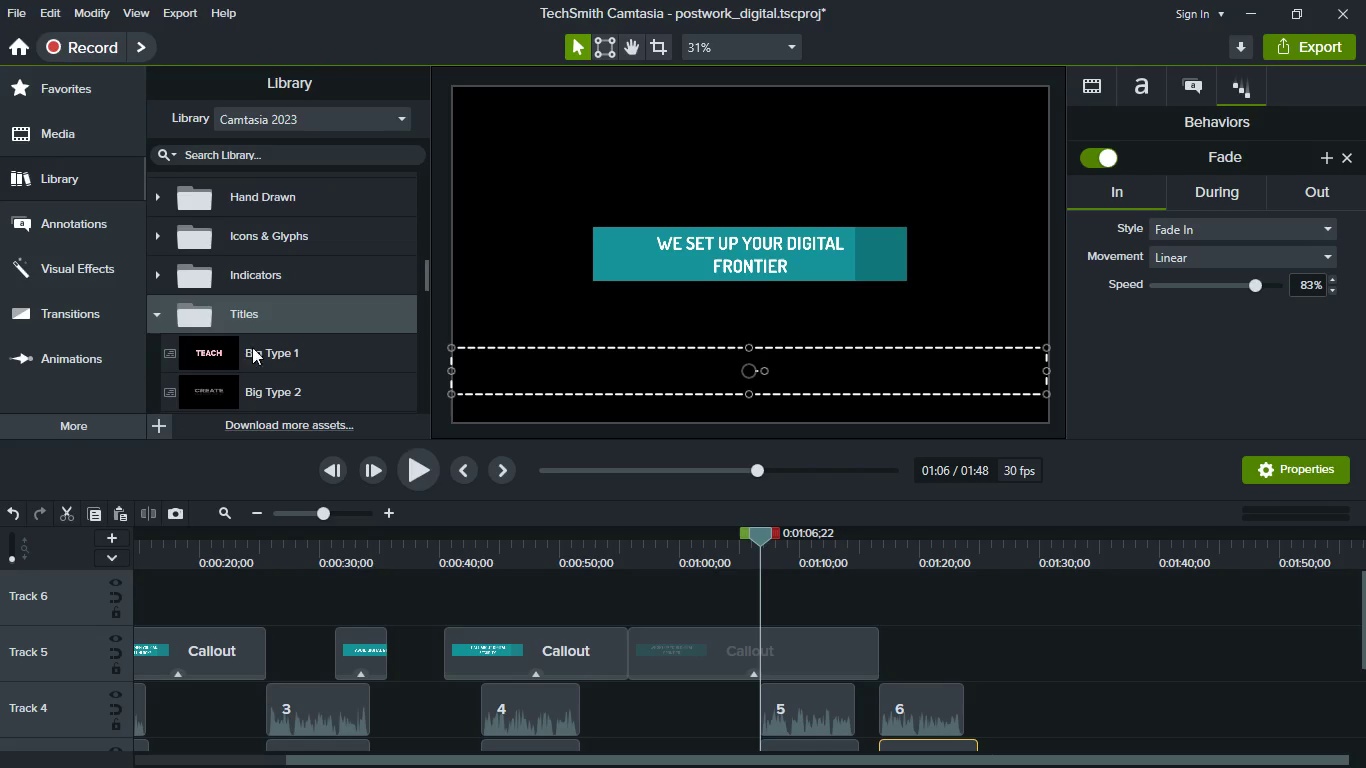 
scroll: coordinate [293, 367], scroll_direction: down, amount: 5.0
 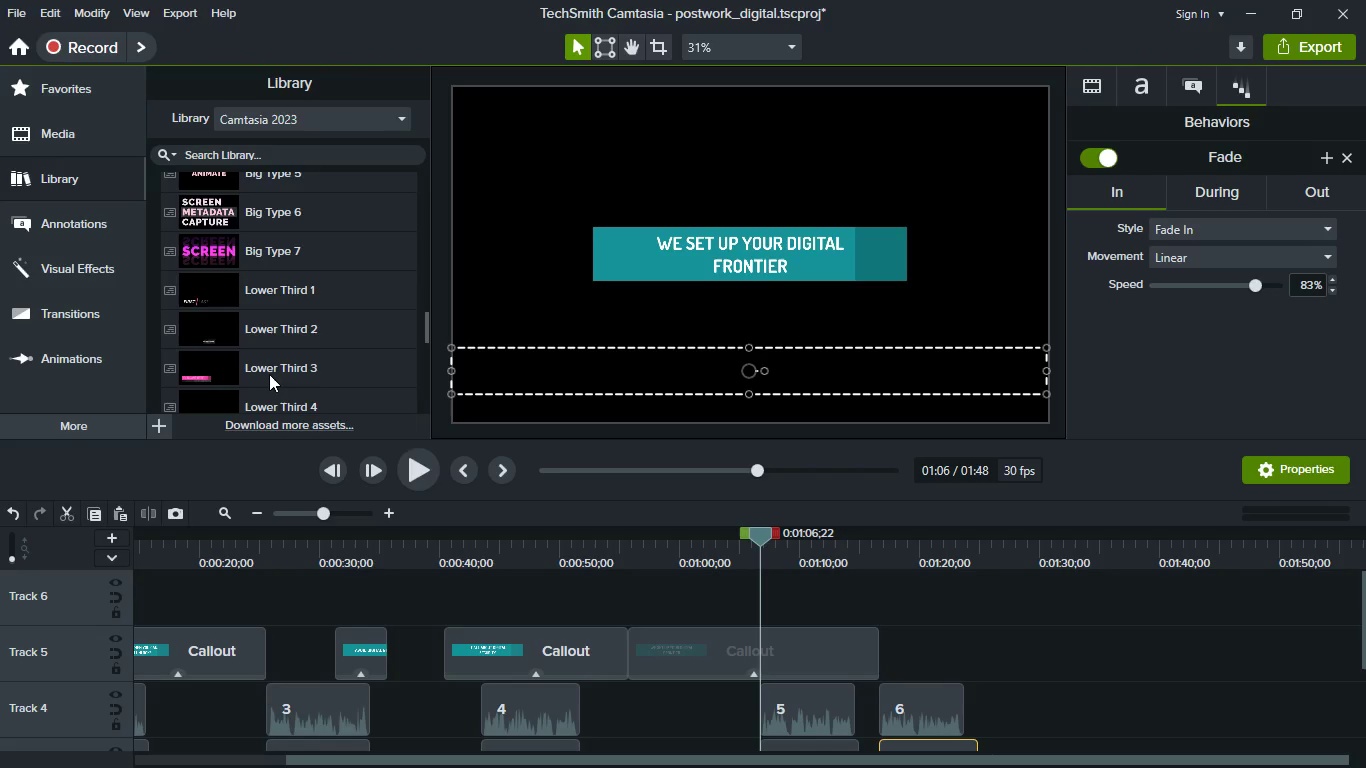 
left_click([234, 280])
 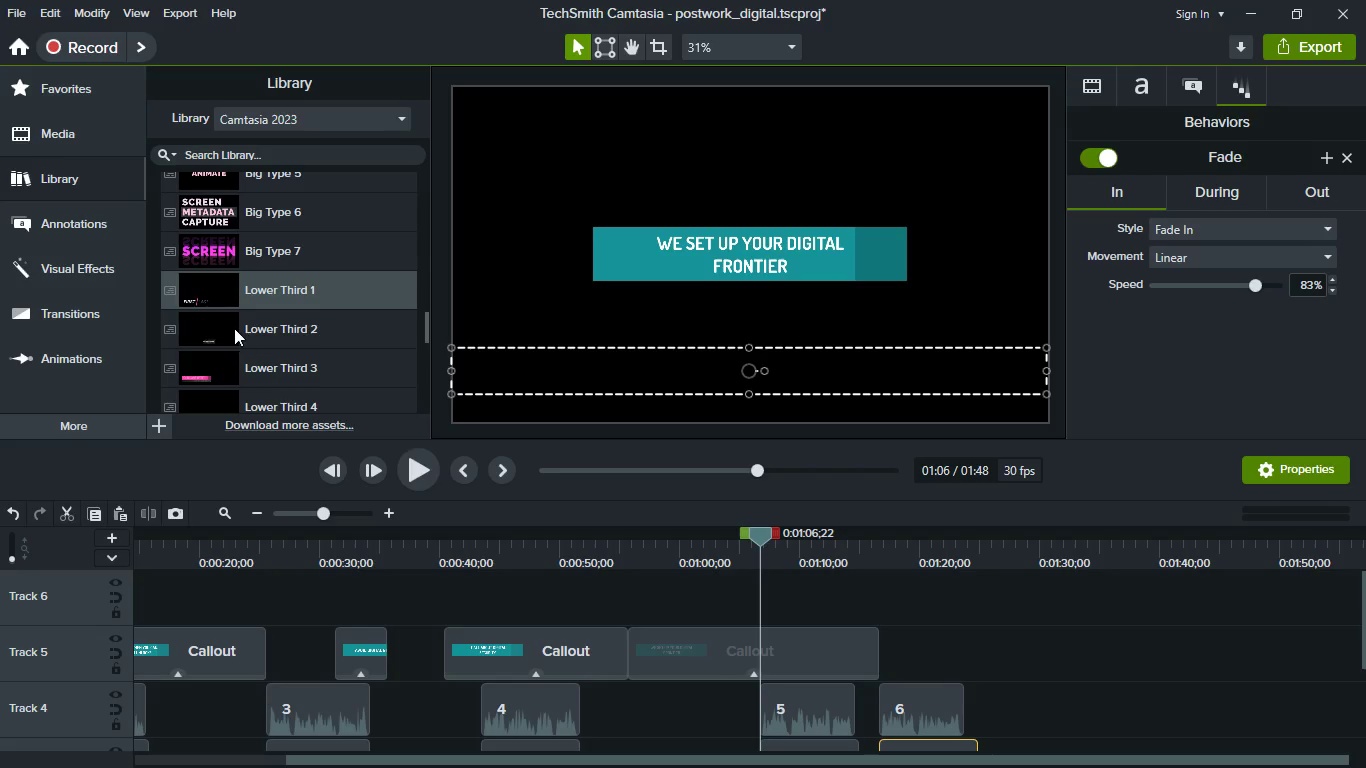 
double_click([234, 328])
 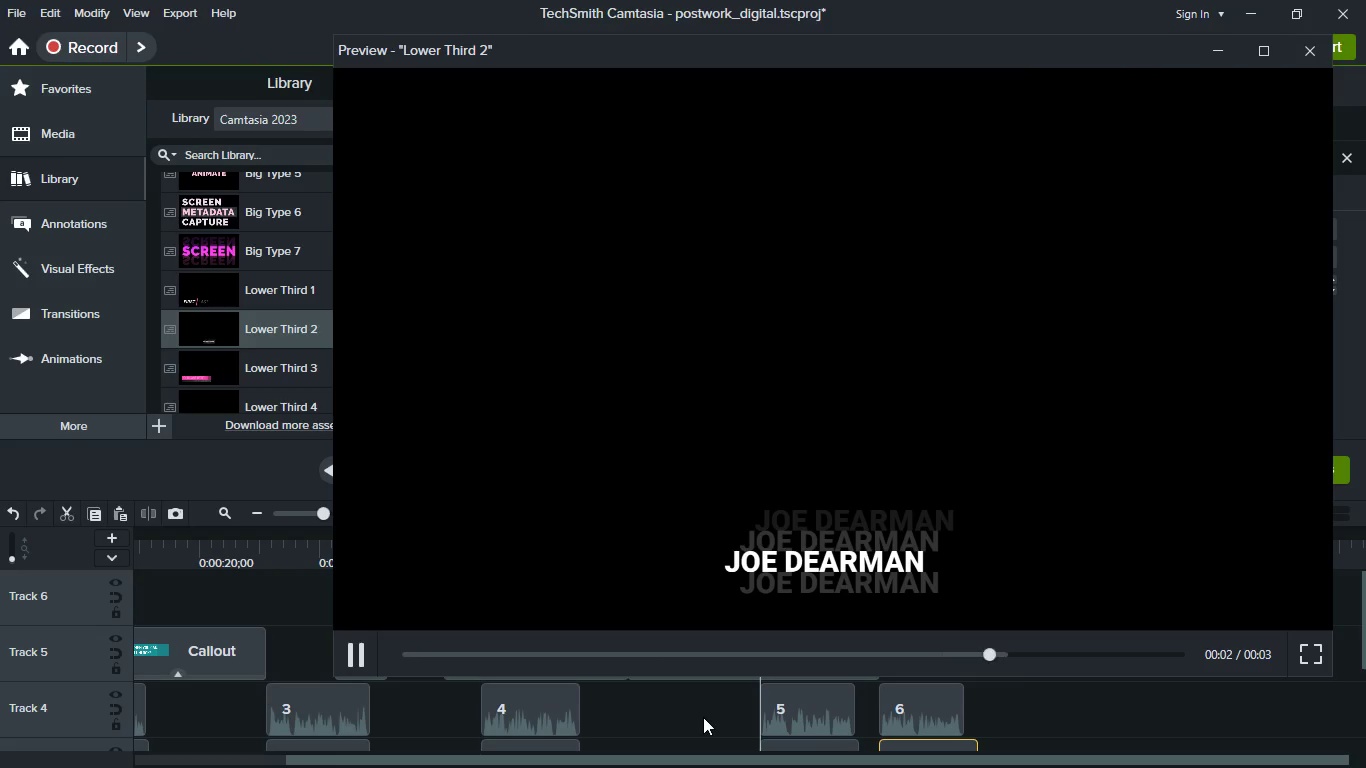 
wait(5.44)
 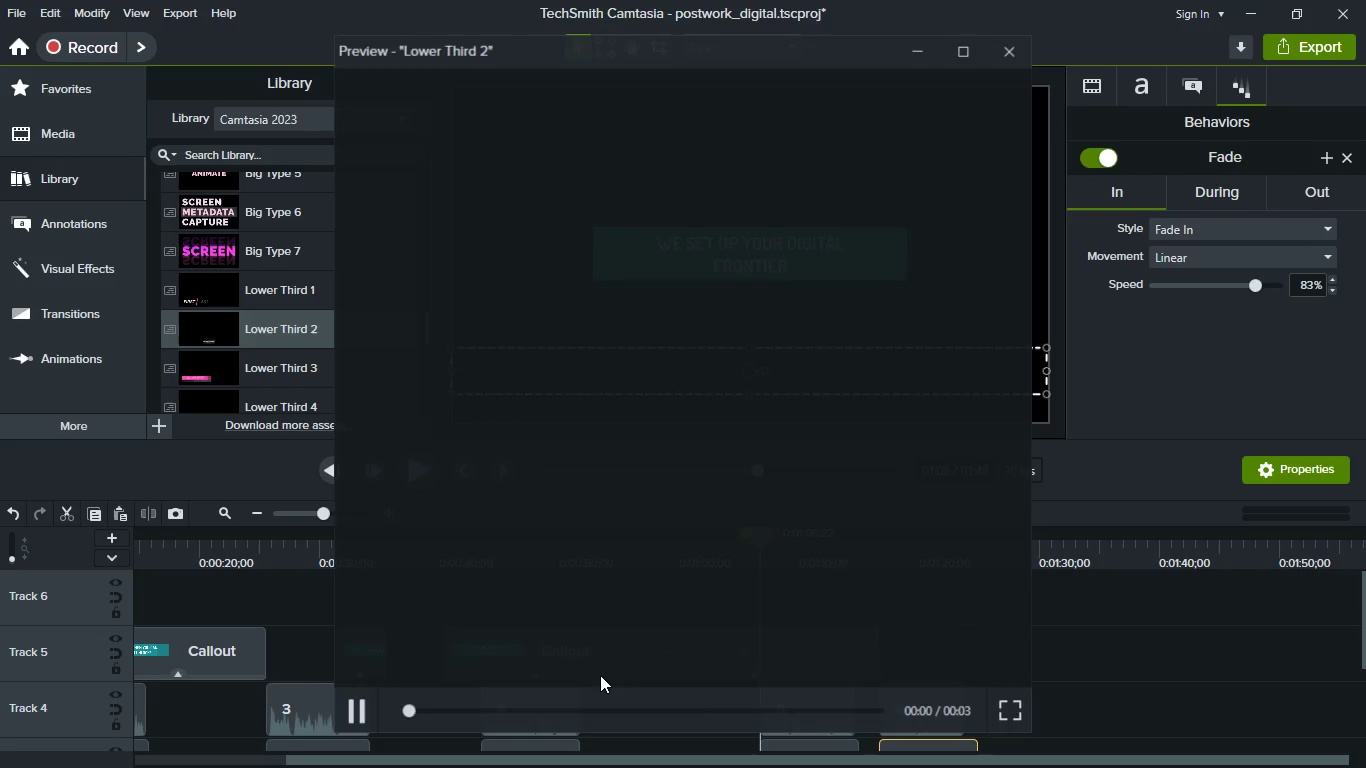 
left_click([1302, 49])
 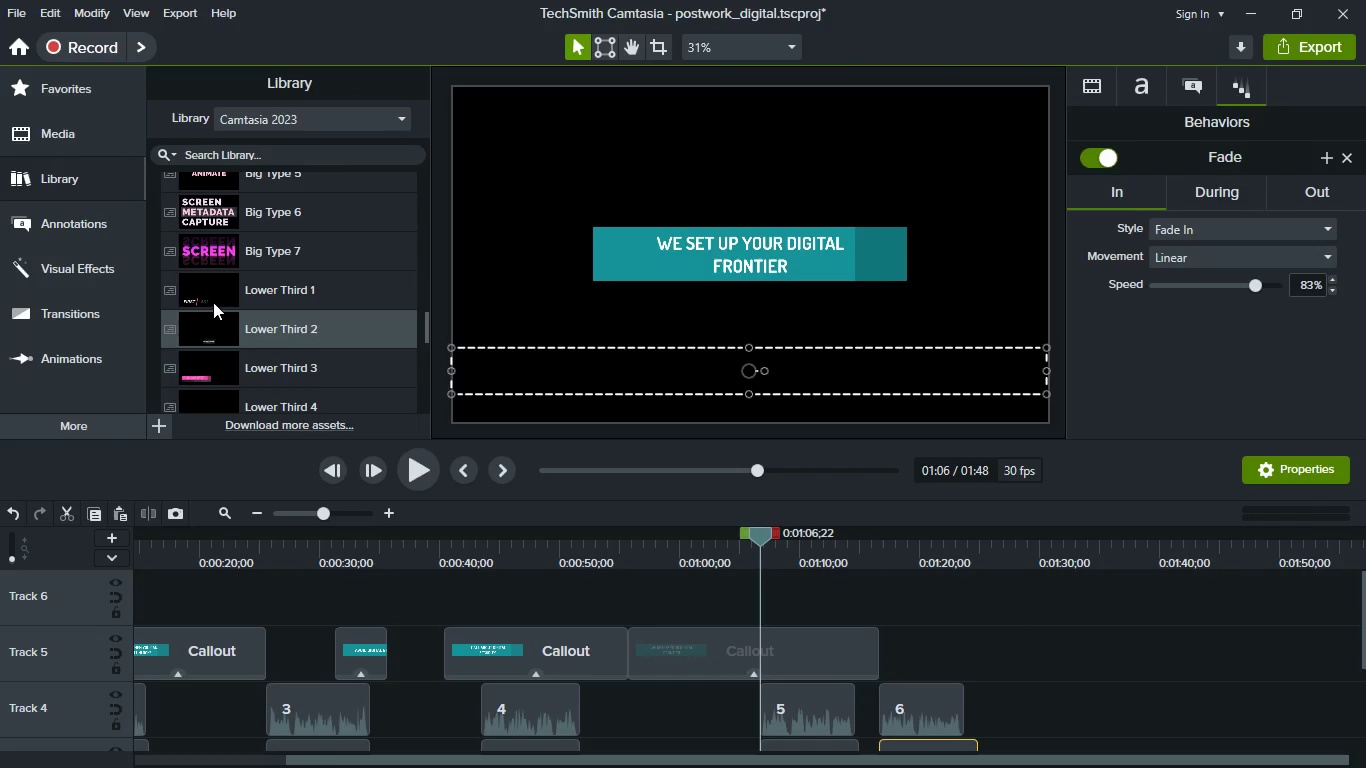 
double_click([213, 302])
 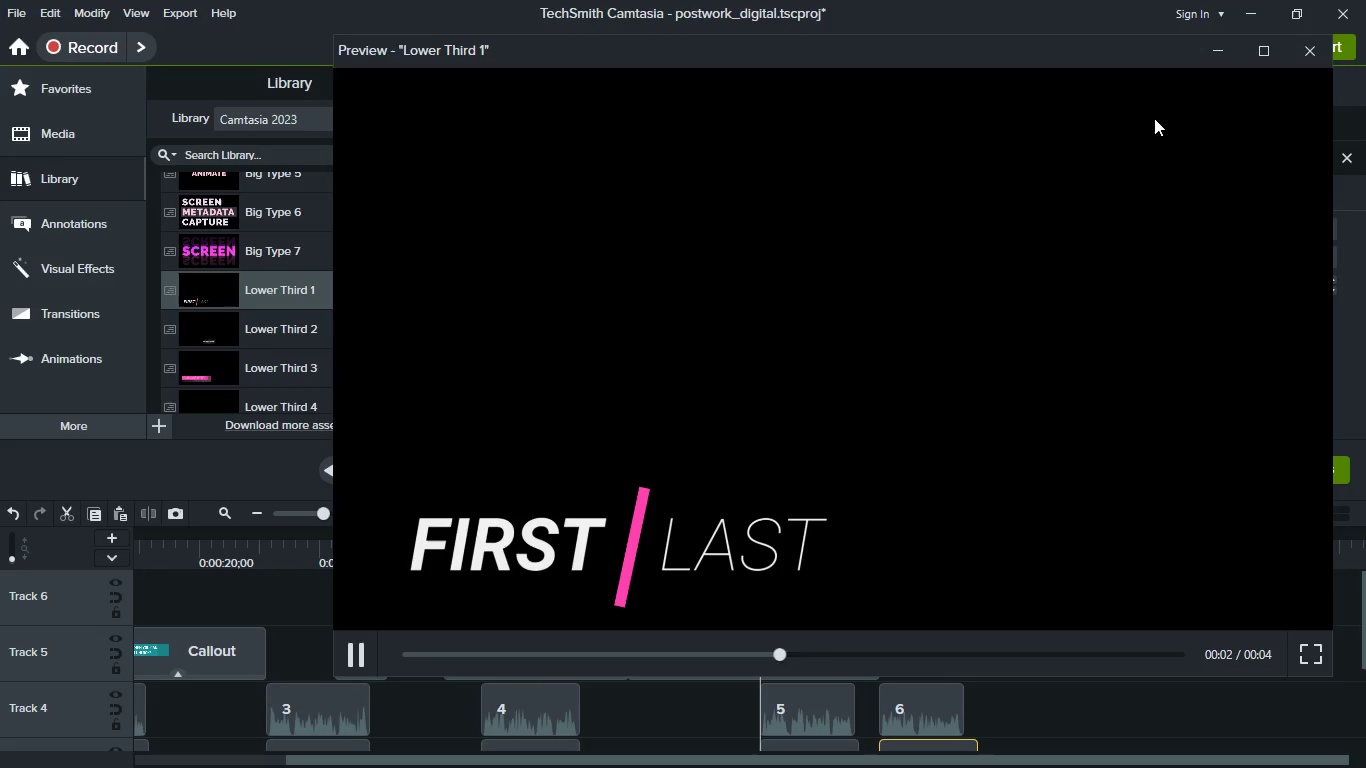 
left_click([1324, 60])
 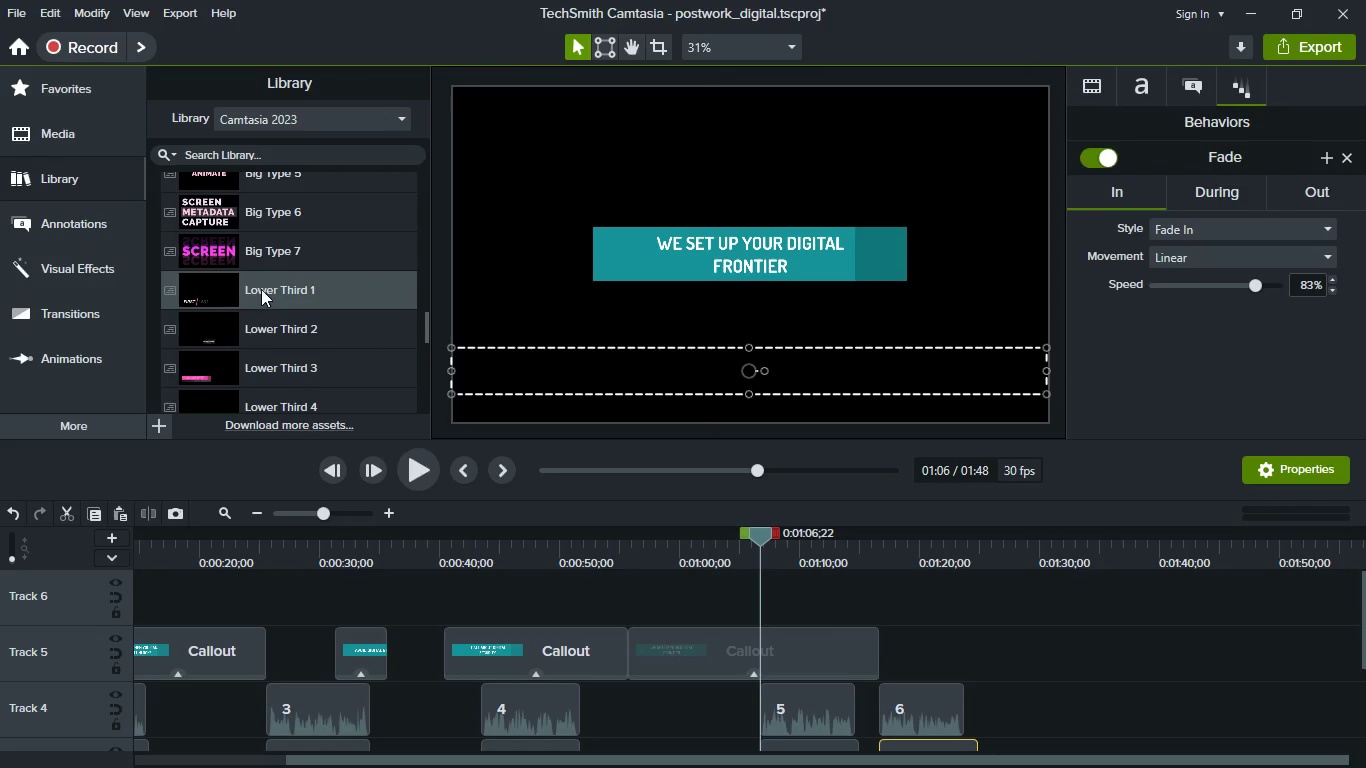 
left_click_drag(start_coordinate=[261, 289], to_coordinate=[809, 606])
 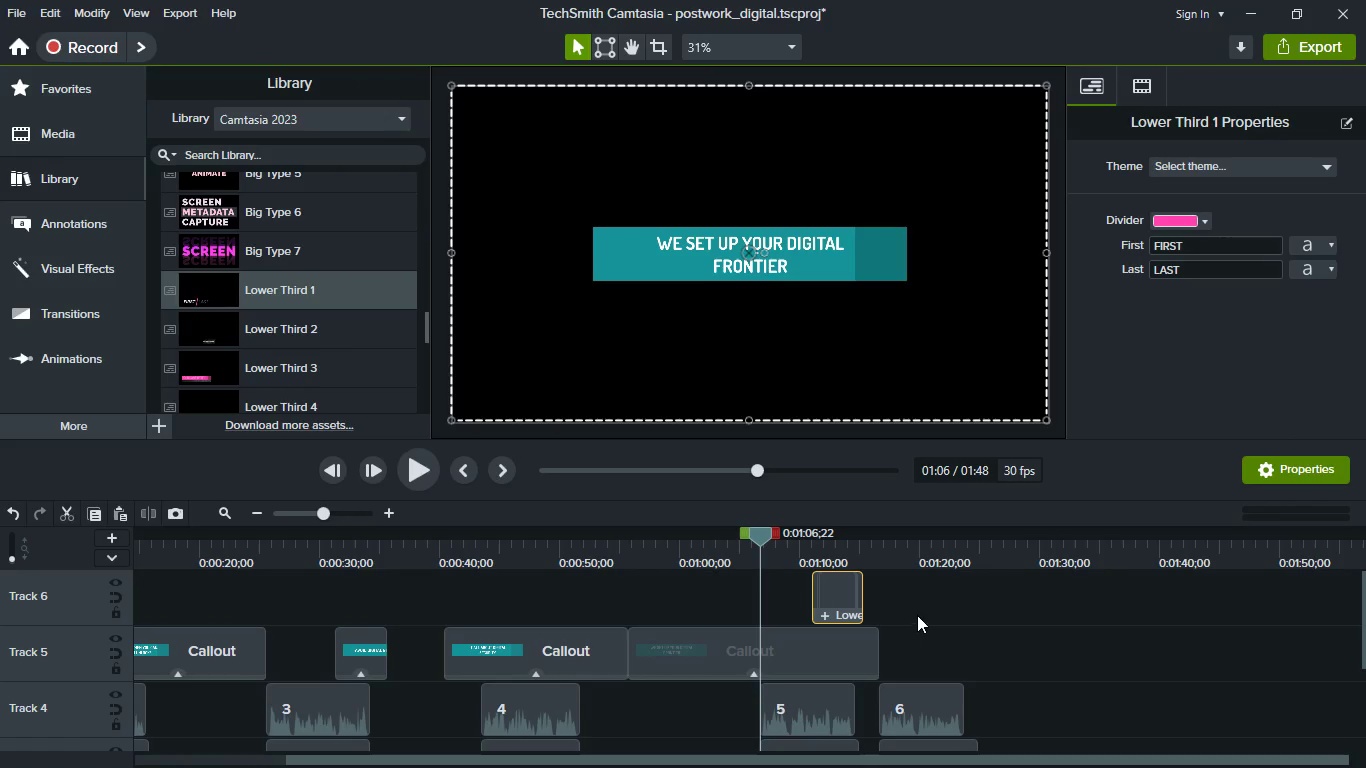 
hold_key(key=ControlLeft, duration=0.67)
scroll: coordinate [917, 615], scroll_direction: up, amount: 2.0
 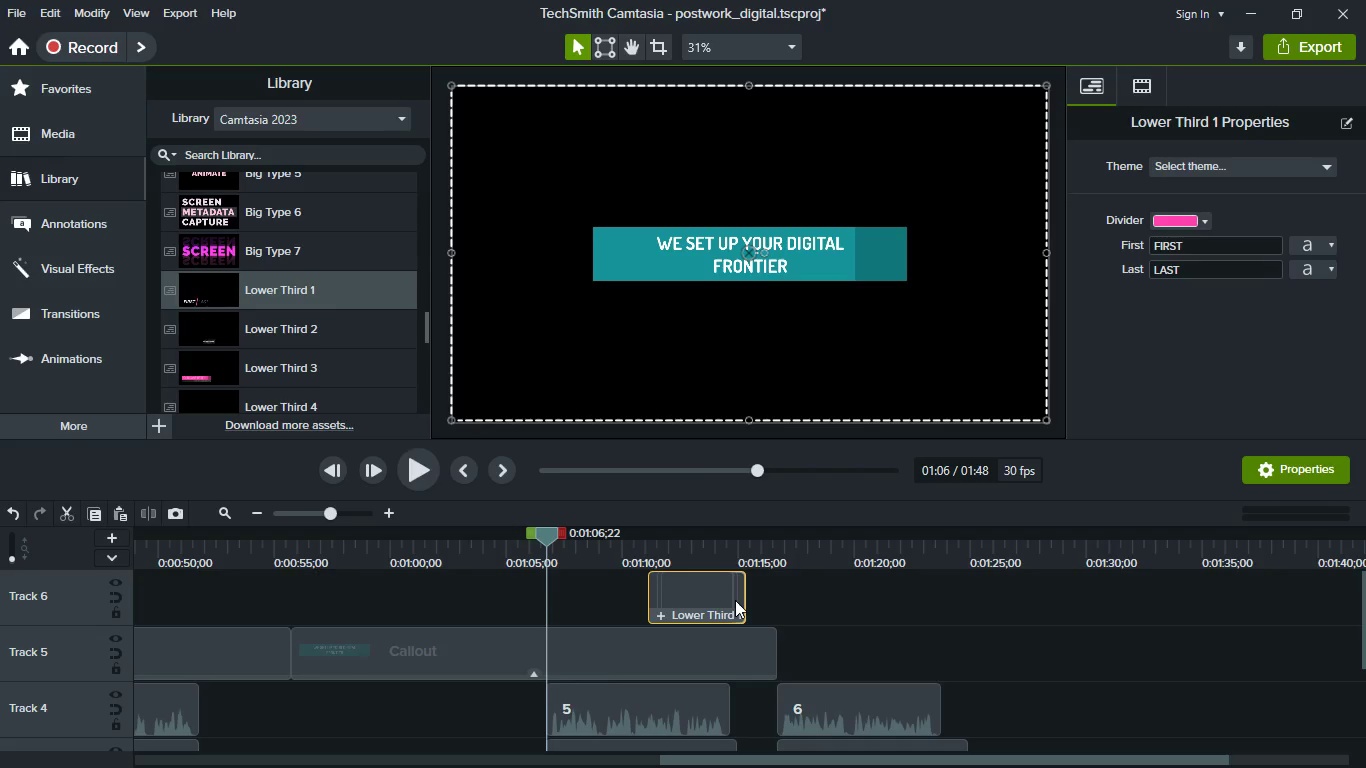 
left_click_drag(start_coordinate=[696, 596], to_coordinate=[590, 600])
 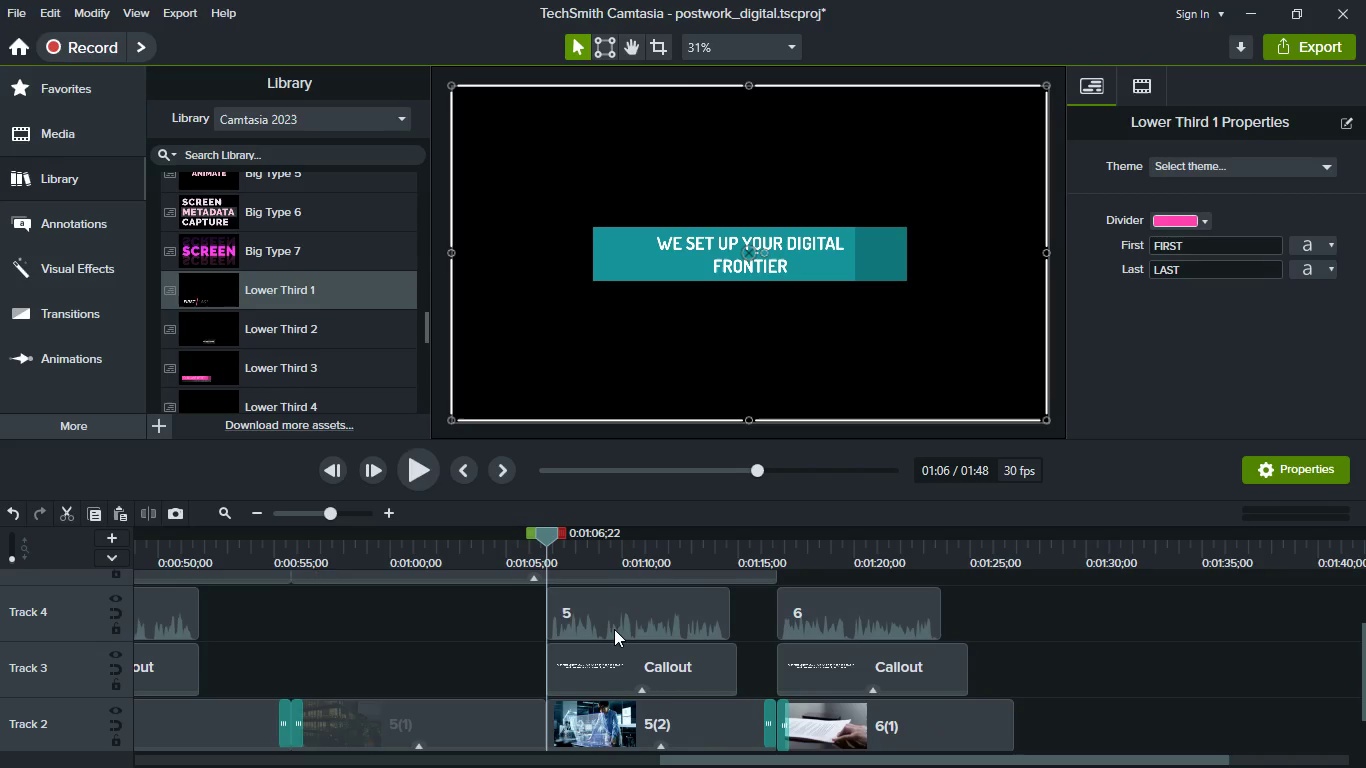 
scroll: coordinate [614, 629], scroll_direction: down, amount: 2.0
 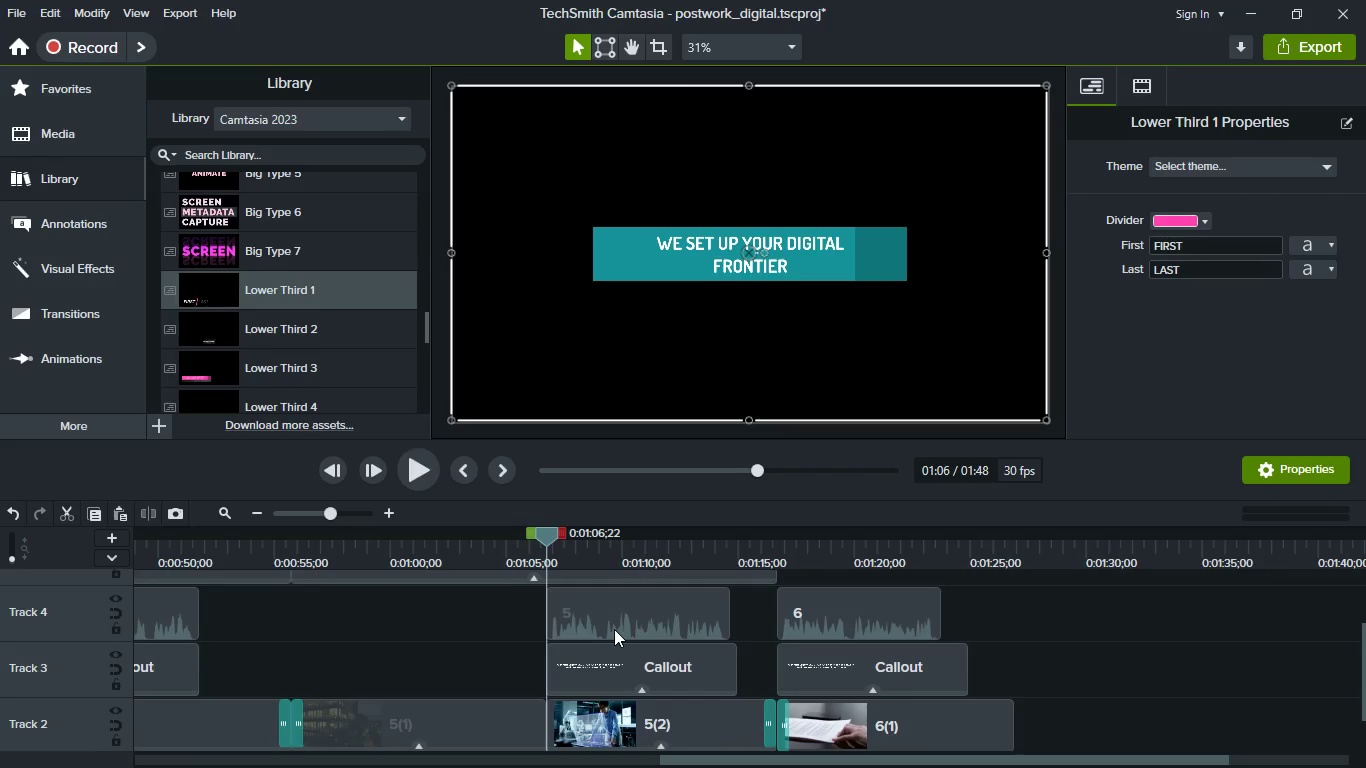 
scroll: coordinate [614, 629], scroll_direction: none, amount: 0.0
 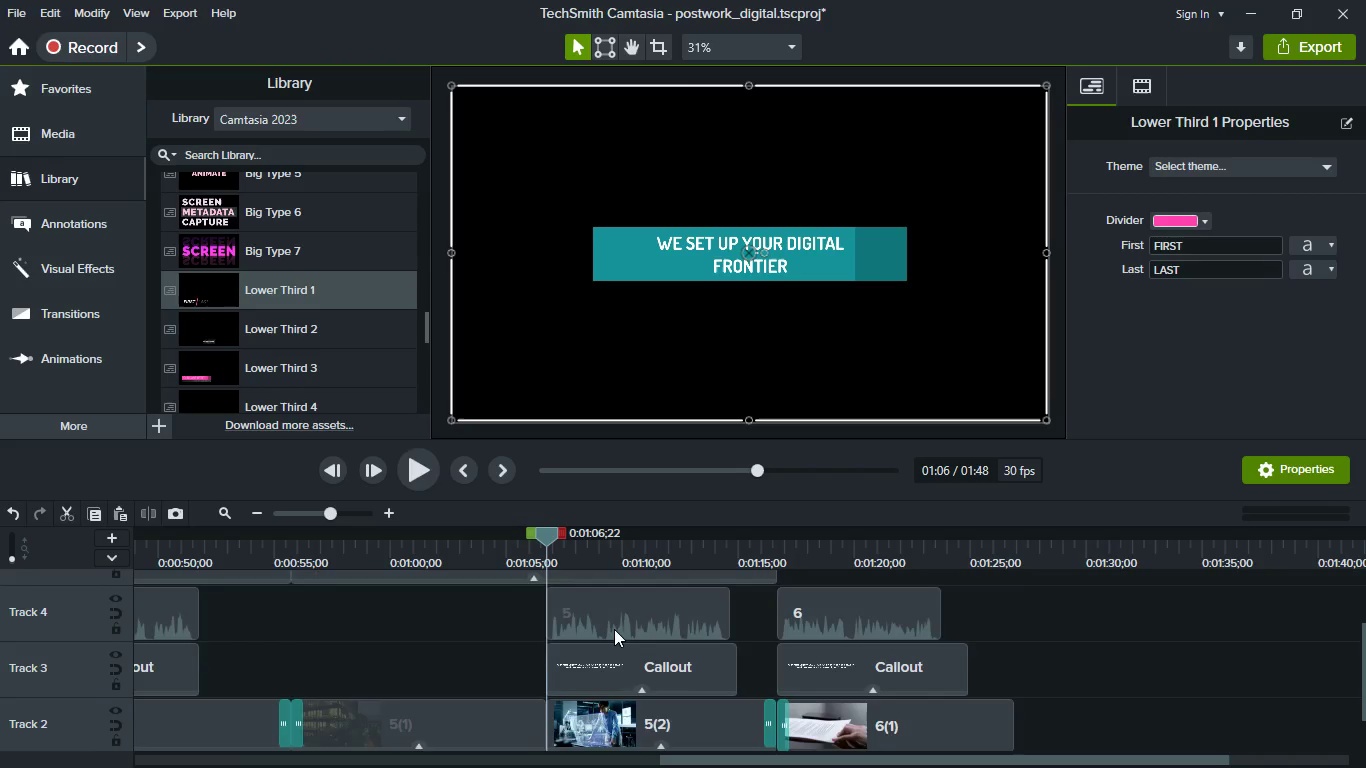 
scroll: coordinate [622, 611], scroll_direction: up, amount: 2.0
 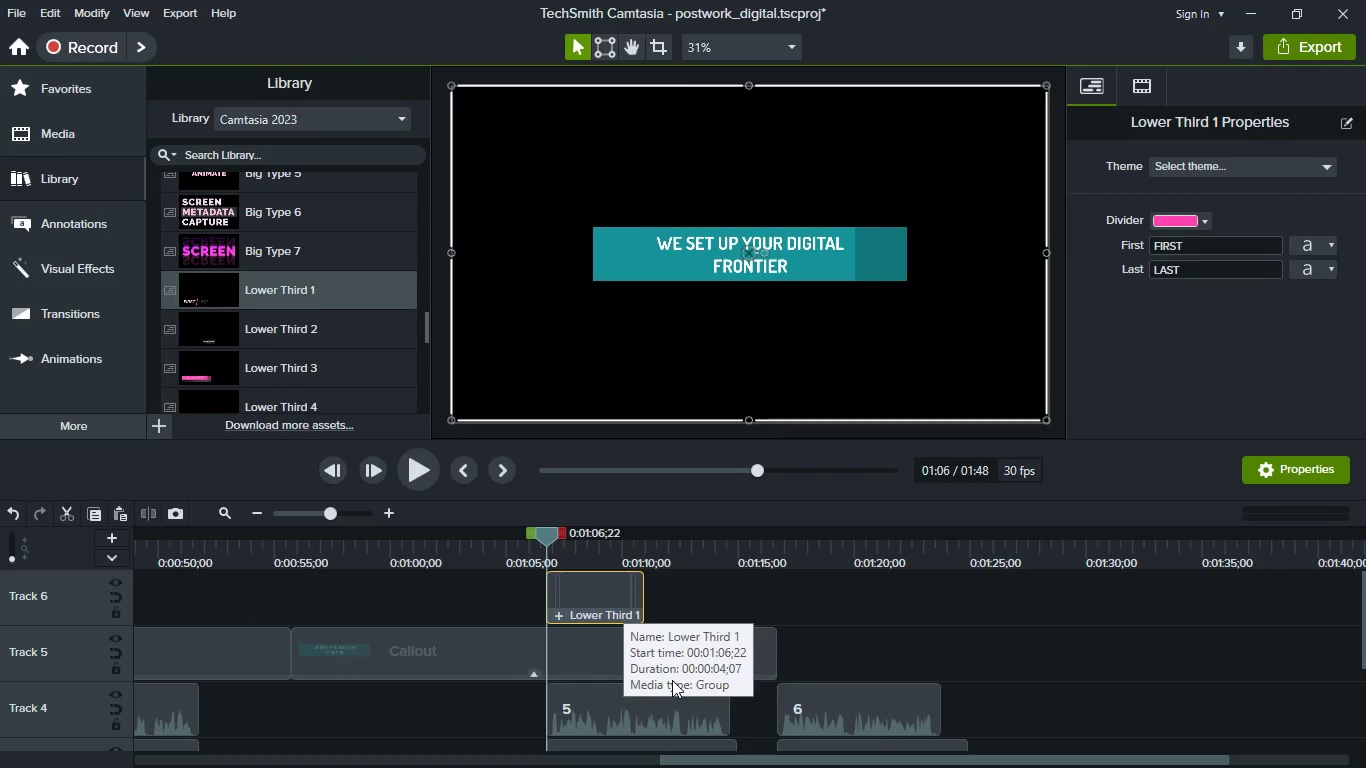 
scroll: coordinate [672, 685], scroll_direction: down, amount: 1.0
 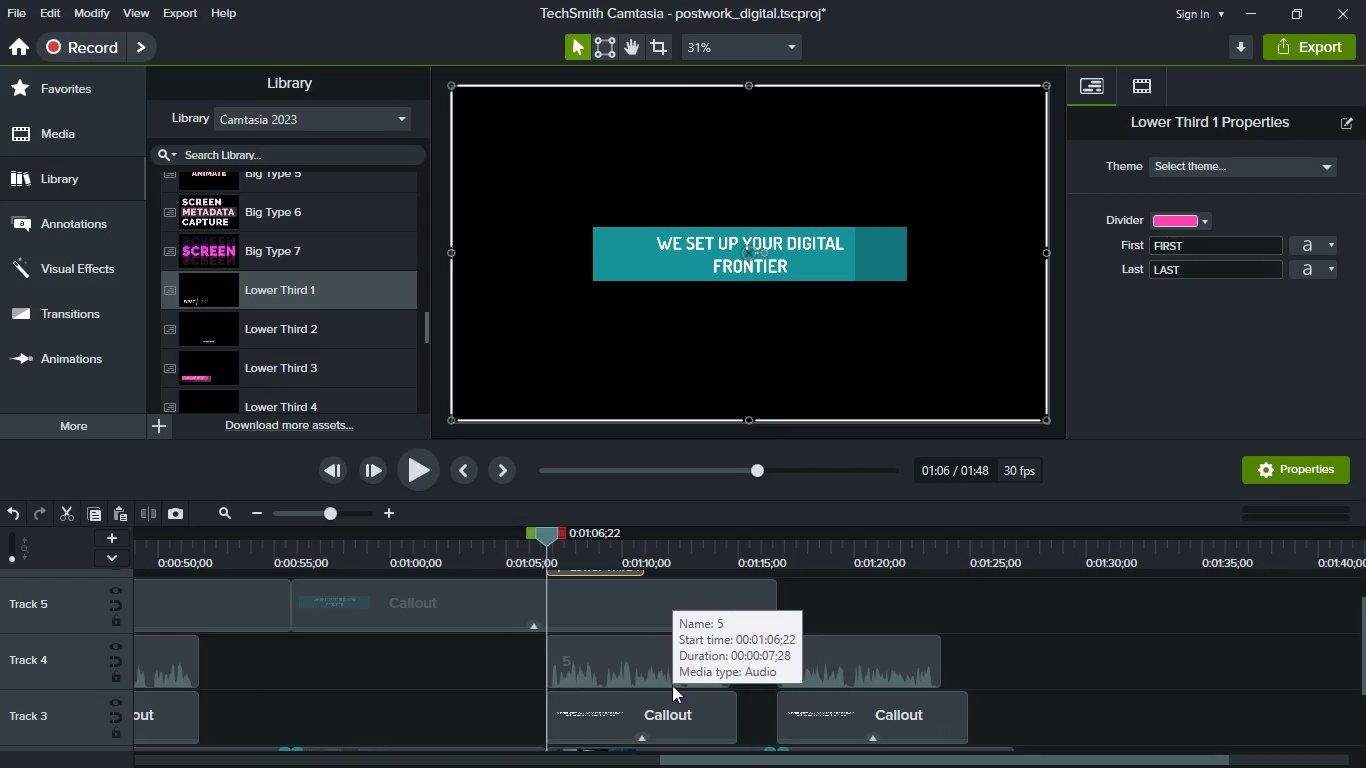 
scroll: coordinate [672, 685], scroll_direction: up, amount: 1.0
 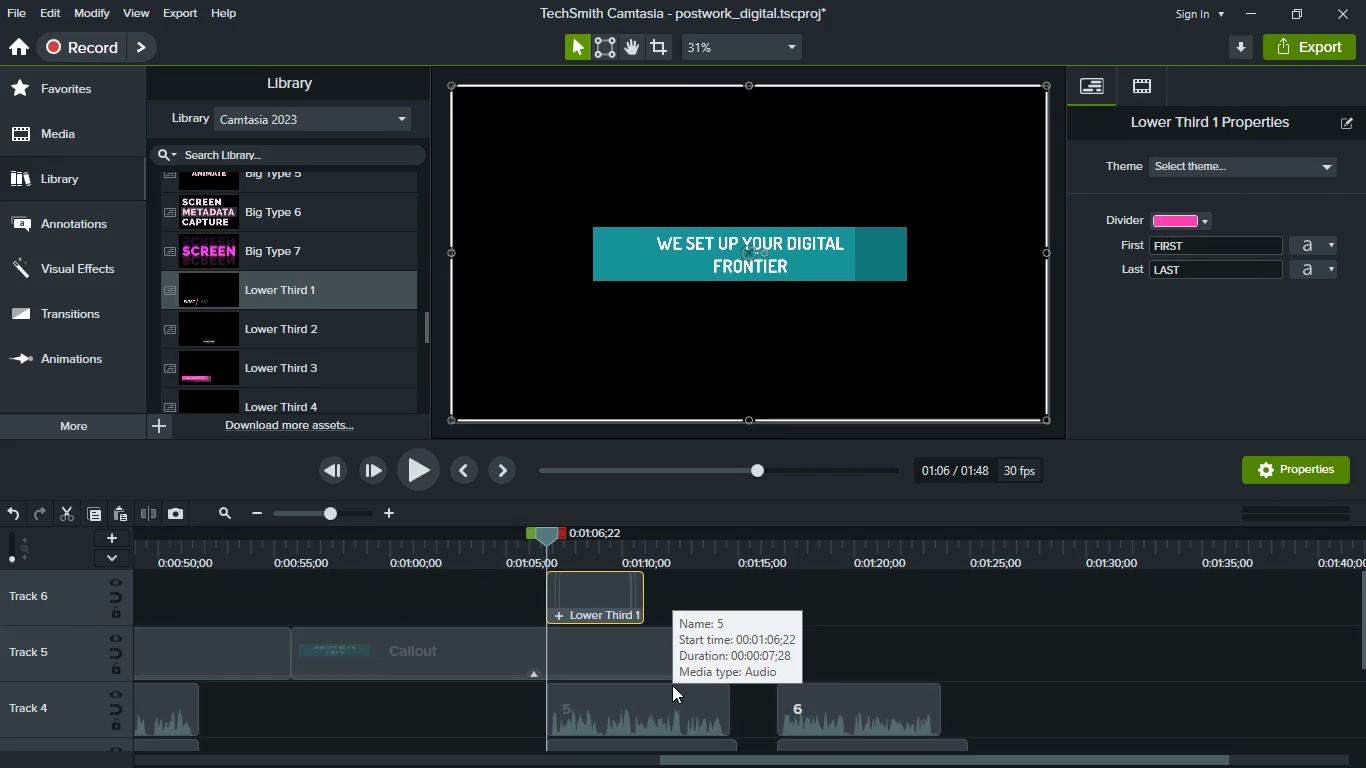 
scroll: coordinate [672, 685], scroll_direction: down, amount: 1.0
 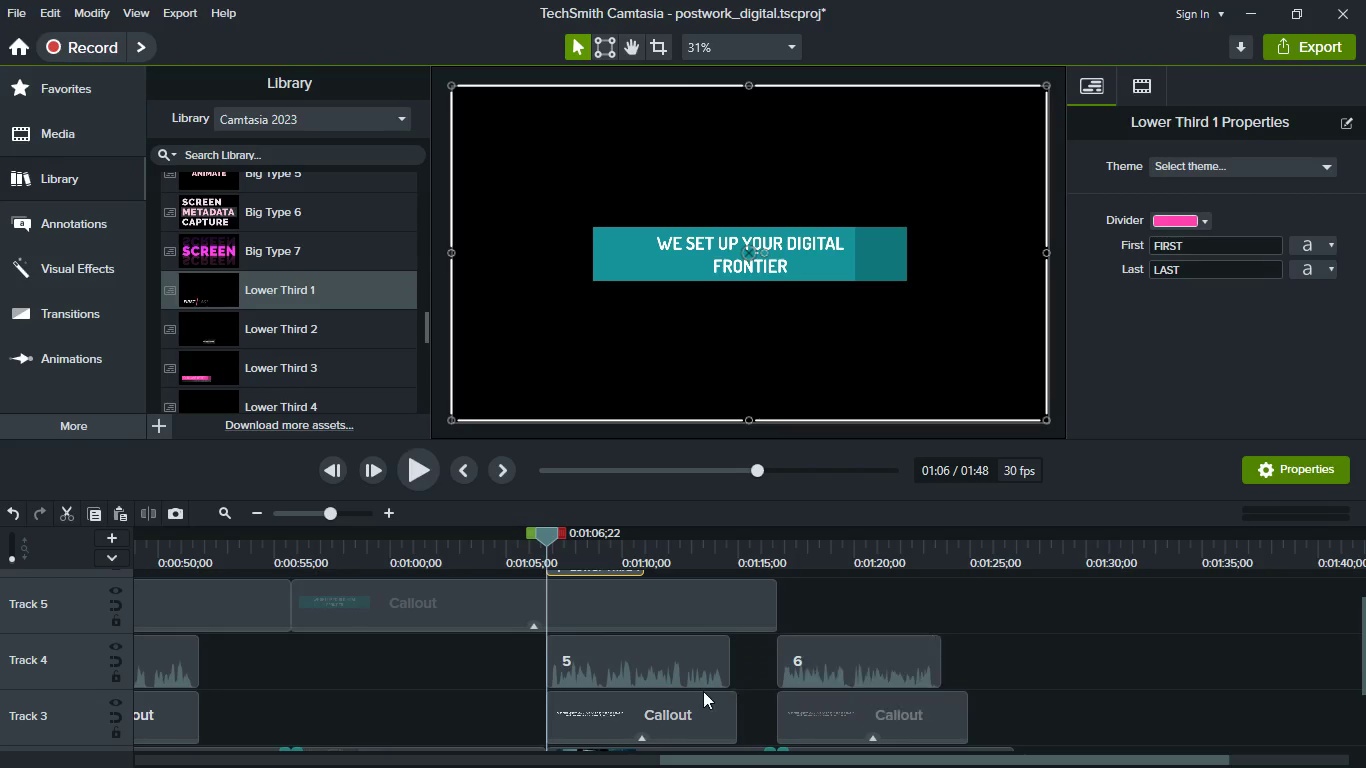 
scroll: coordinate [703, 691], scroll_direction: up, amount: 1.0
 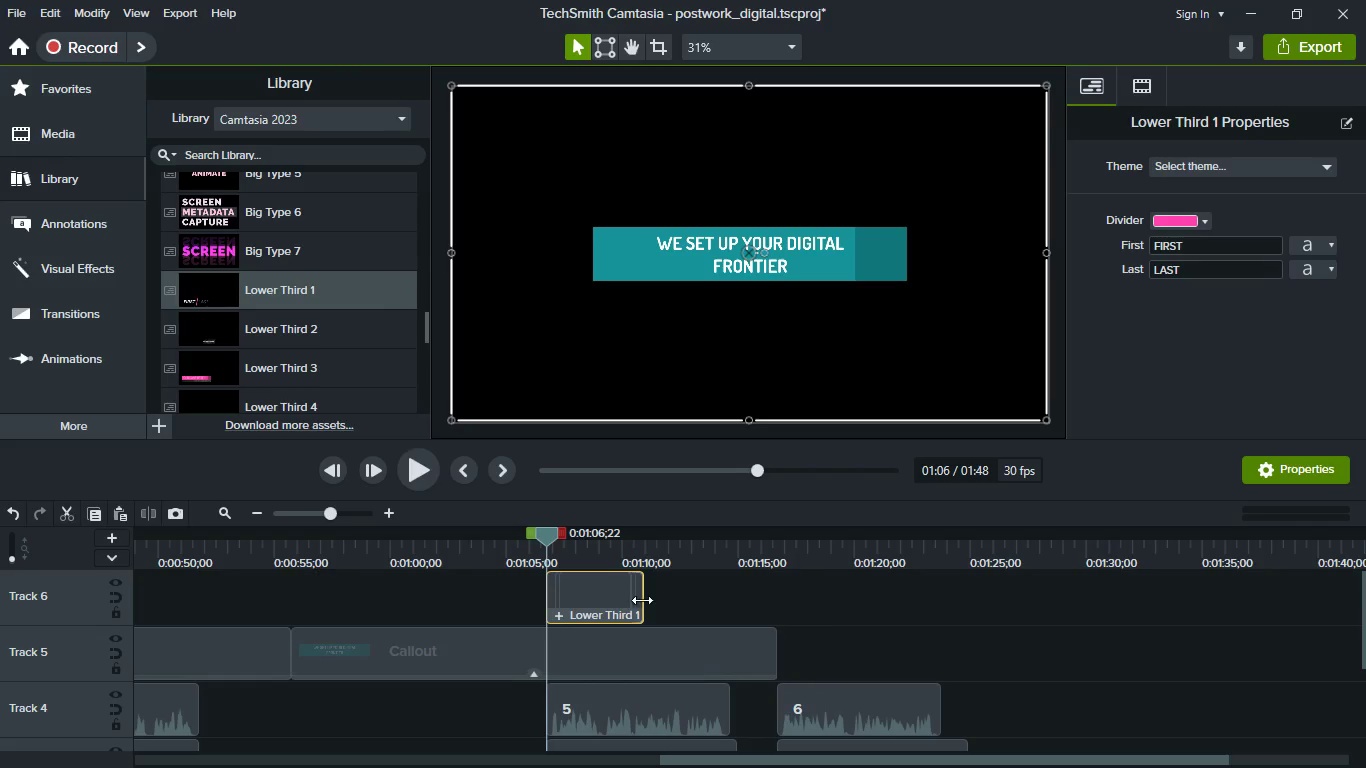 
left_click_drag(start_coordinate=[642, 600], to_coordinate=[770, 618])
 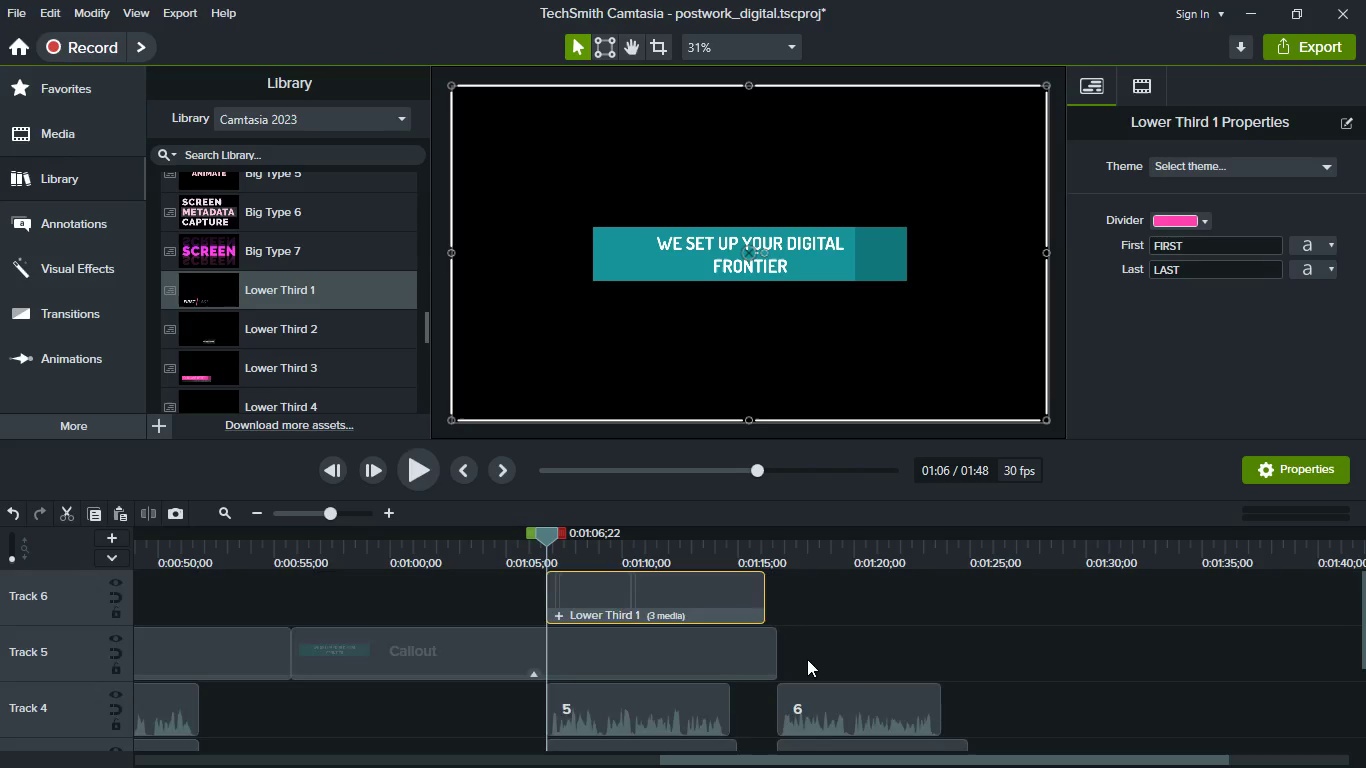 
scroll: coordinate [807, 659], scroll_direction: down, amount: 3.0
 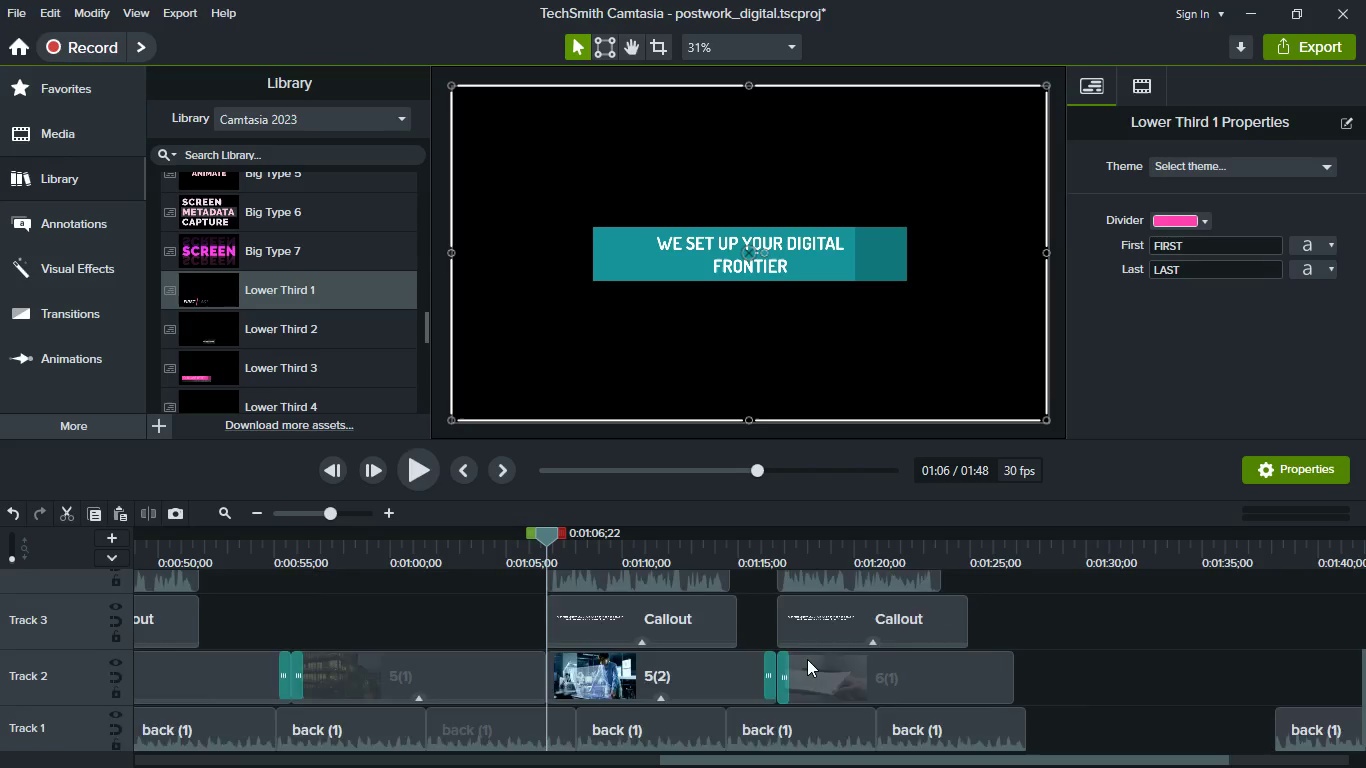 
scroll: coordinate [807, 659], scroll_direction: up, amount: 3.0
 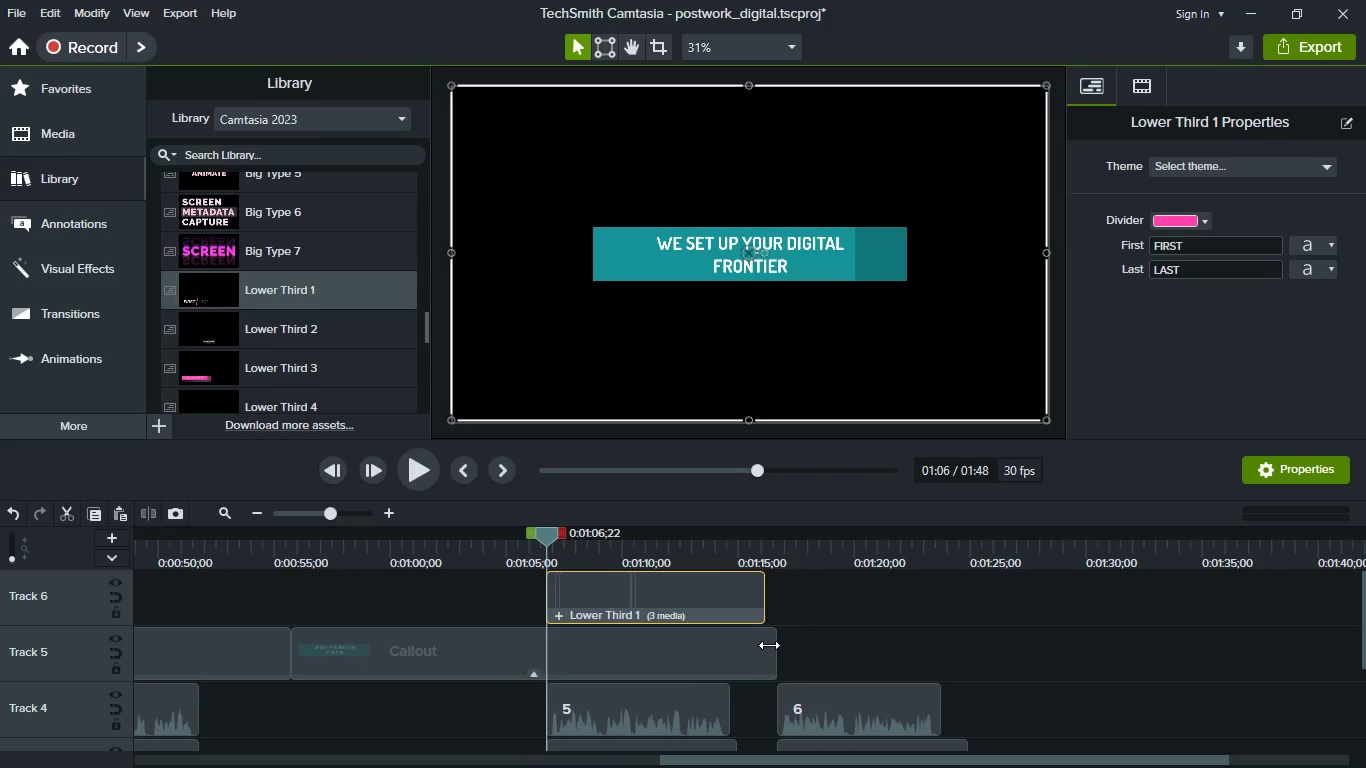 
left_click_drag(start_coordinate=[769, 645], to_coordinate=[761, 652])
 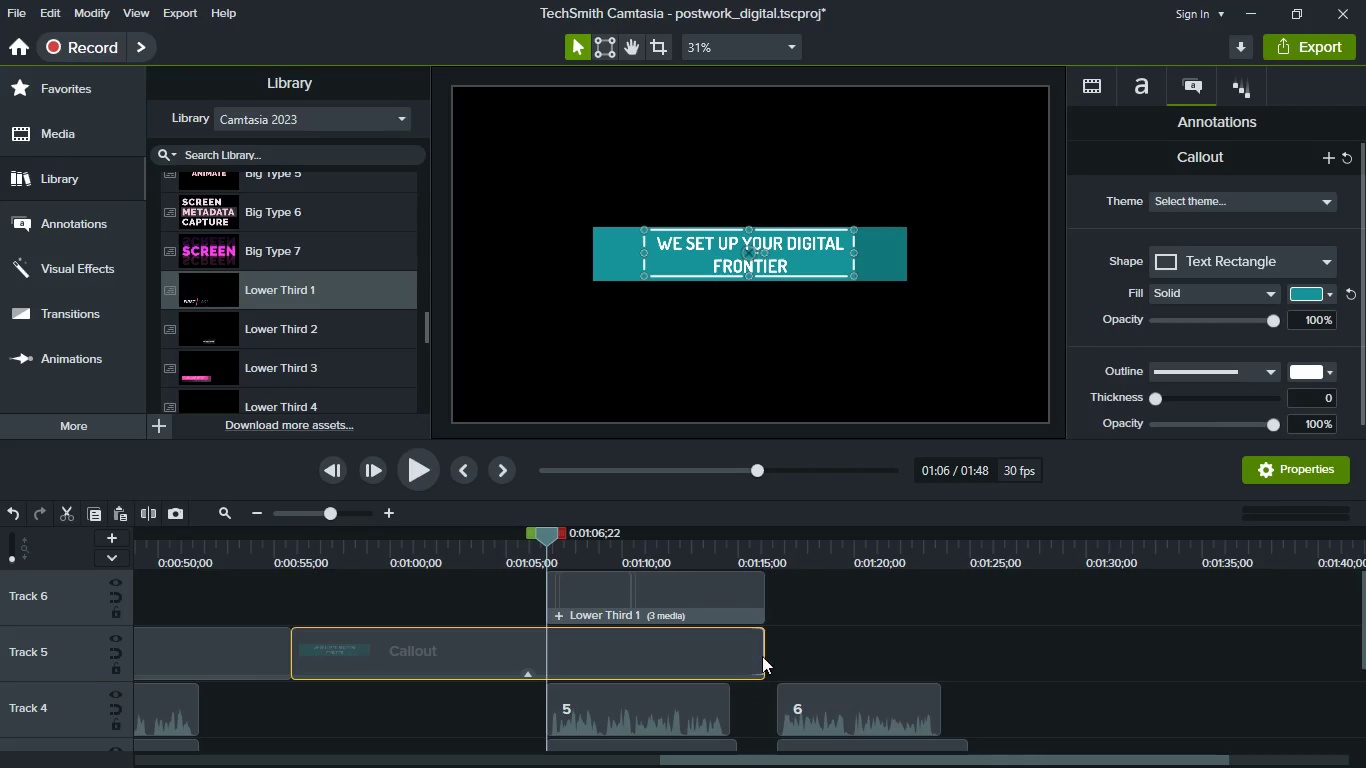 
scroll: coordinate [762, 656], scroll_direction: down, amount: 3.0
 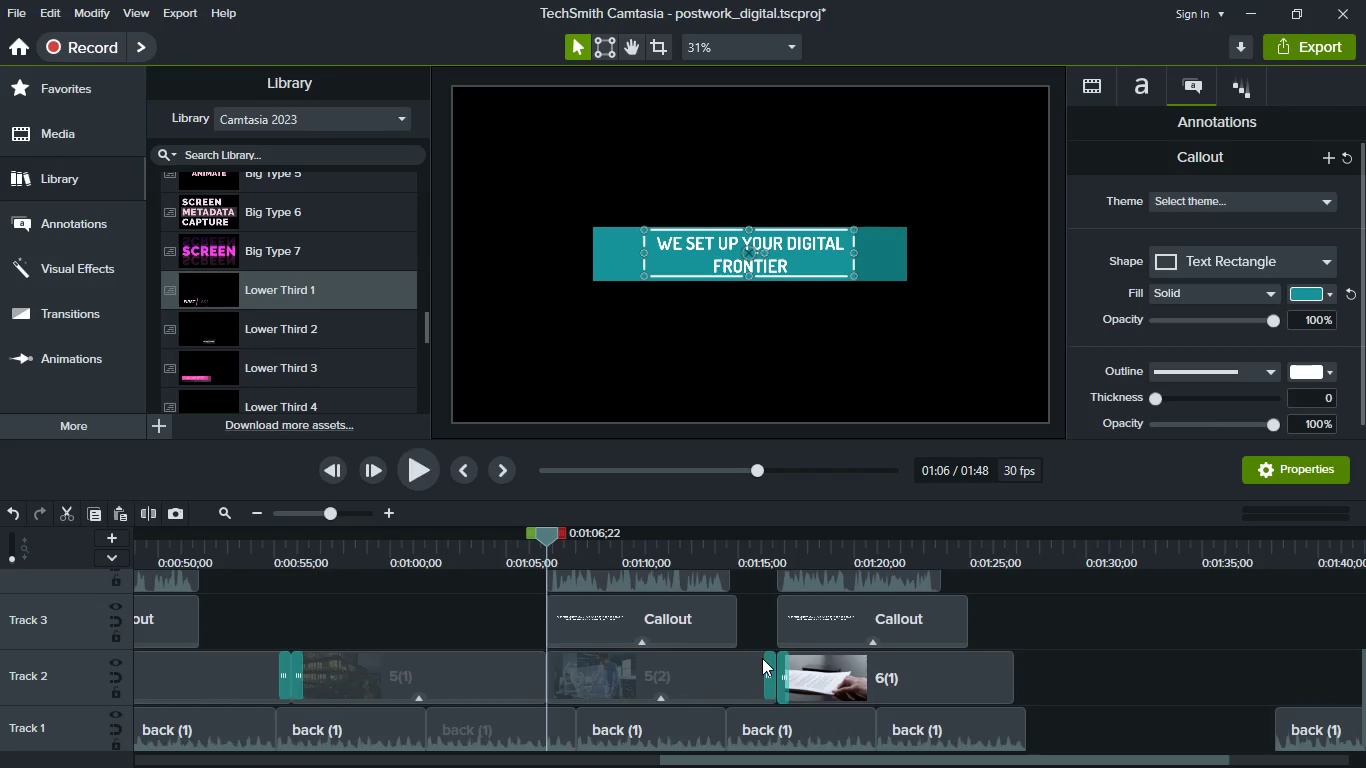 
scroll: coordinate [762, 658], scroll_direction: up, amount: 2.0
 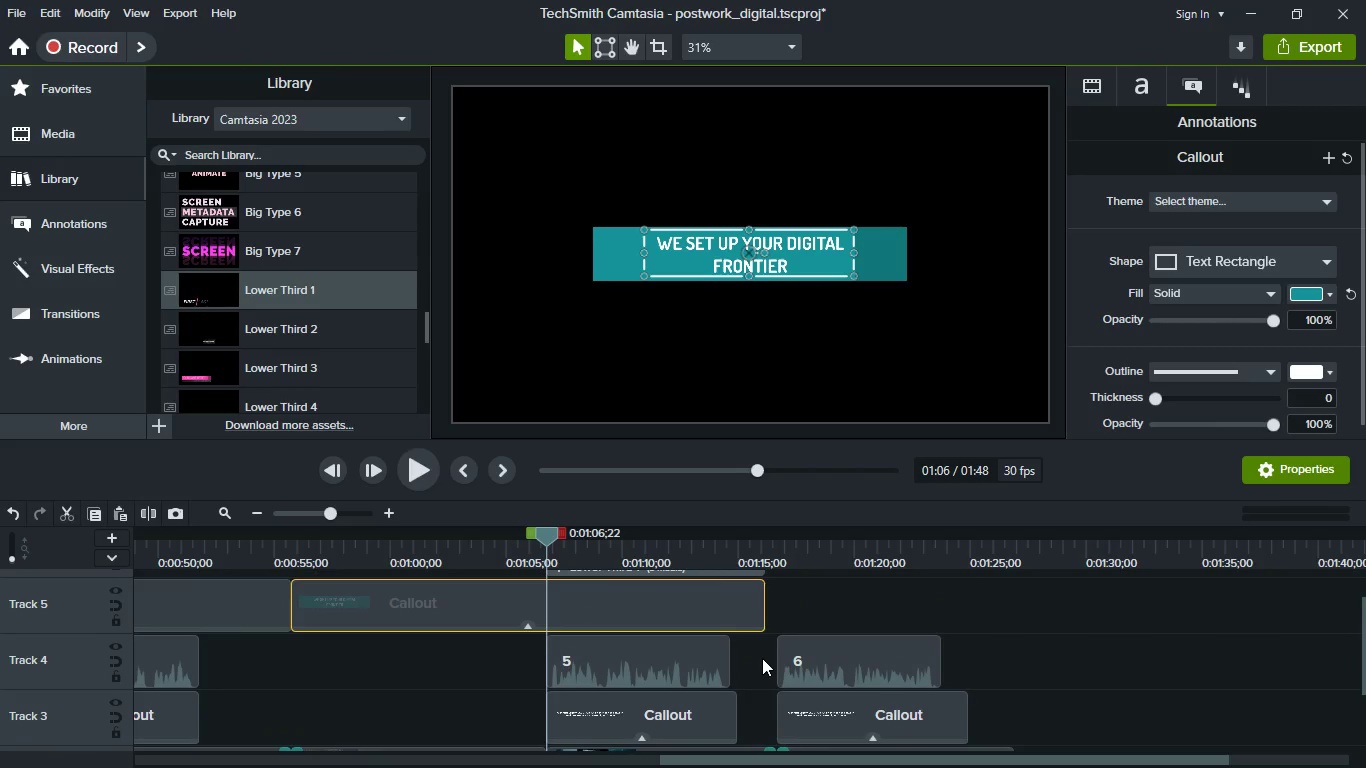 
scroll: coordinate [762, 658], scroll_direction: down, amount: 1.0
 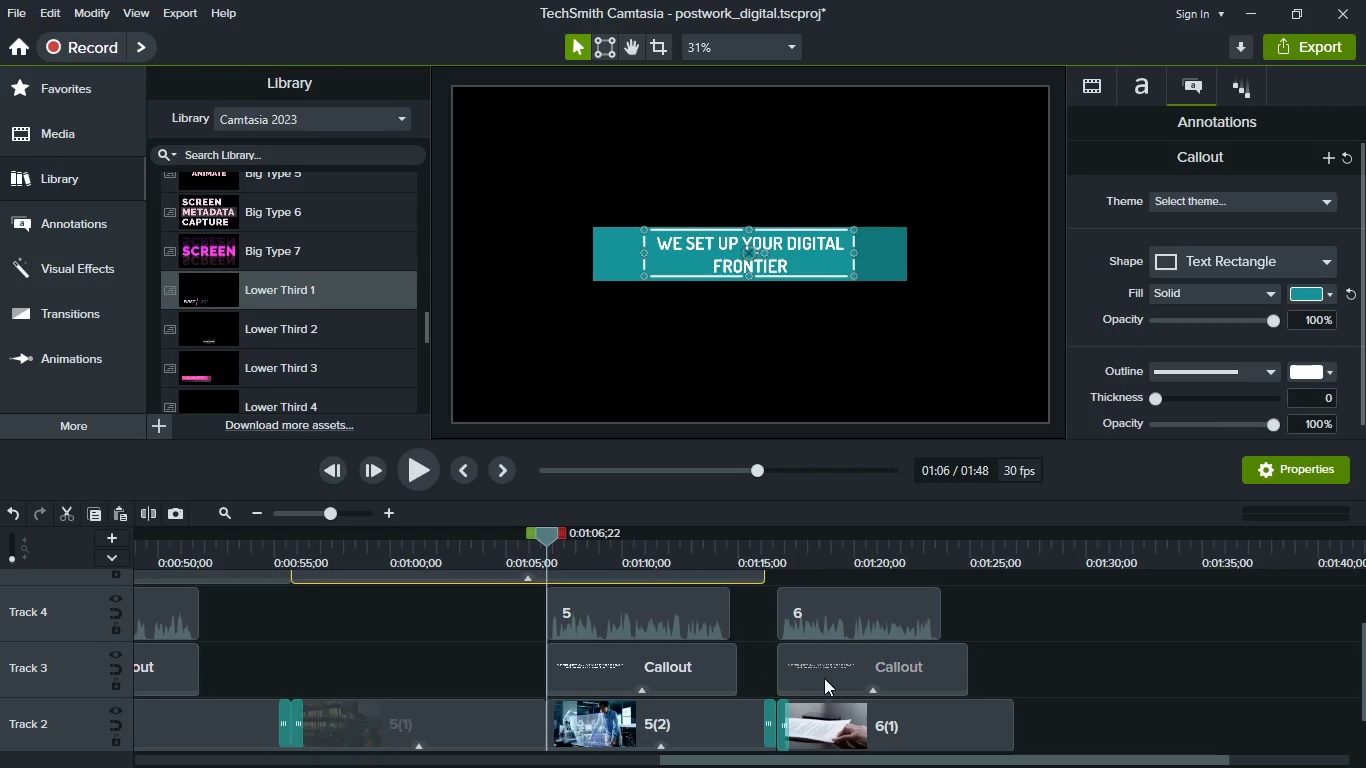 
left_click_drag(start_coordinate=[860, 688], to_coordinate=[852, 687])
 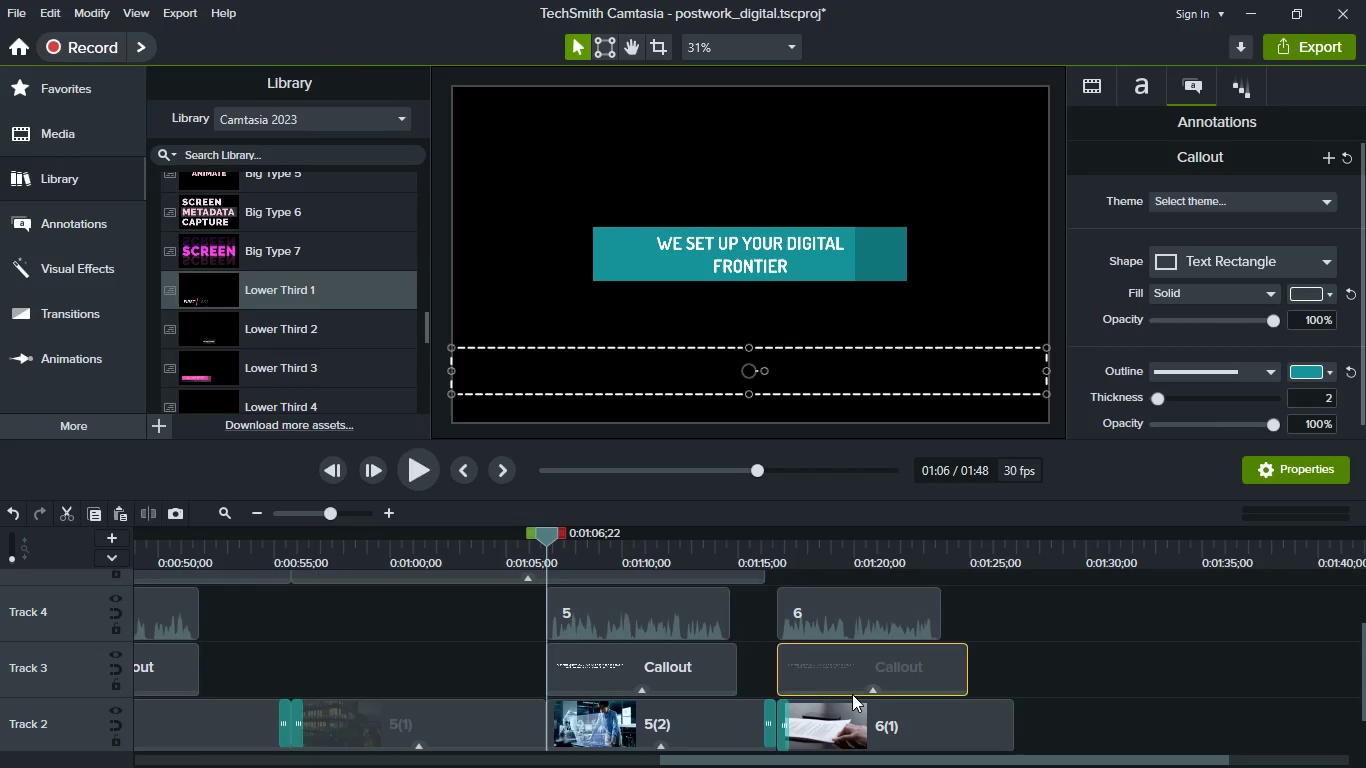 
scroll: coordinate [852, 694], scroll_direction: up, amount: 3.0
 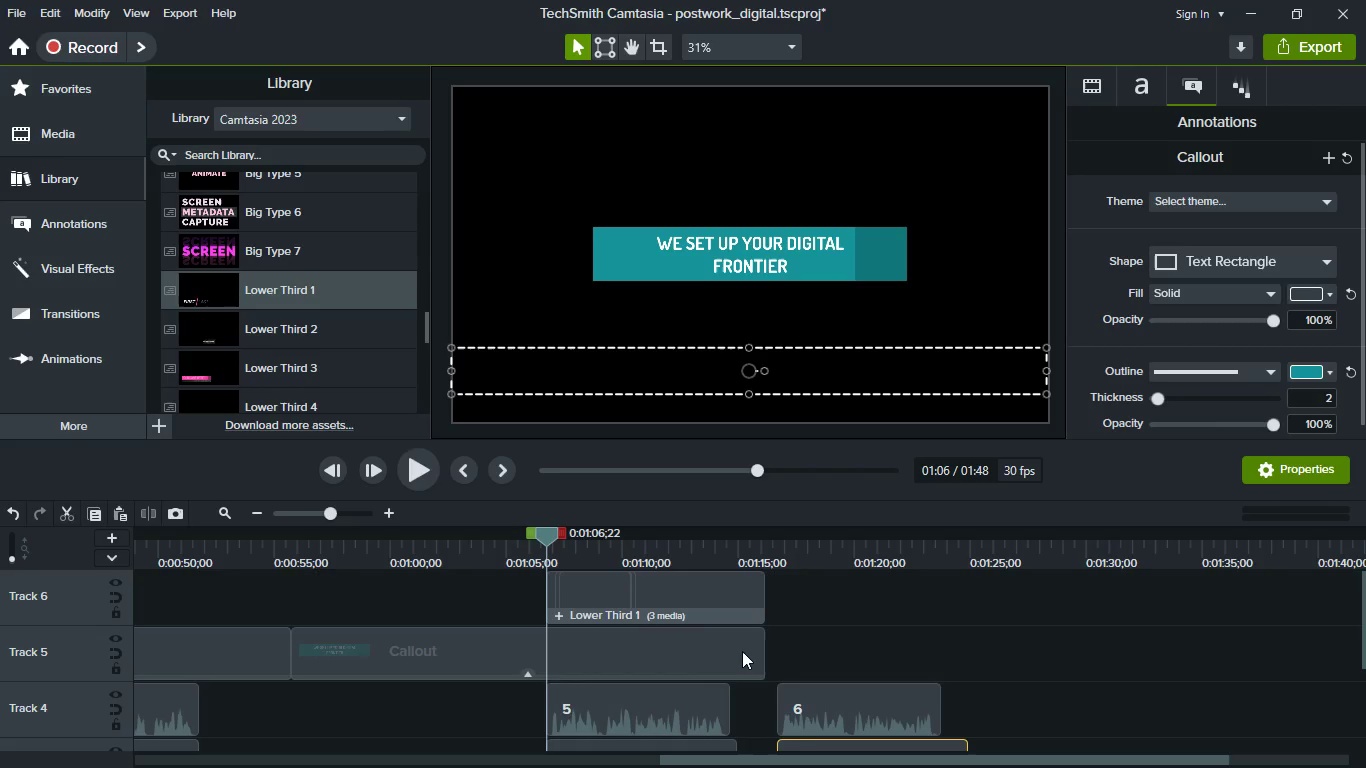 
left_click_drag(start_coordinate=[765, 651], to_coordinate=[785, 673])
 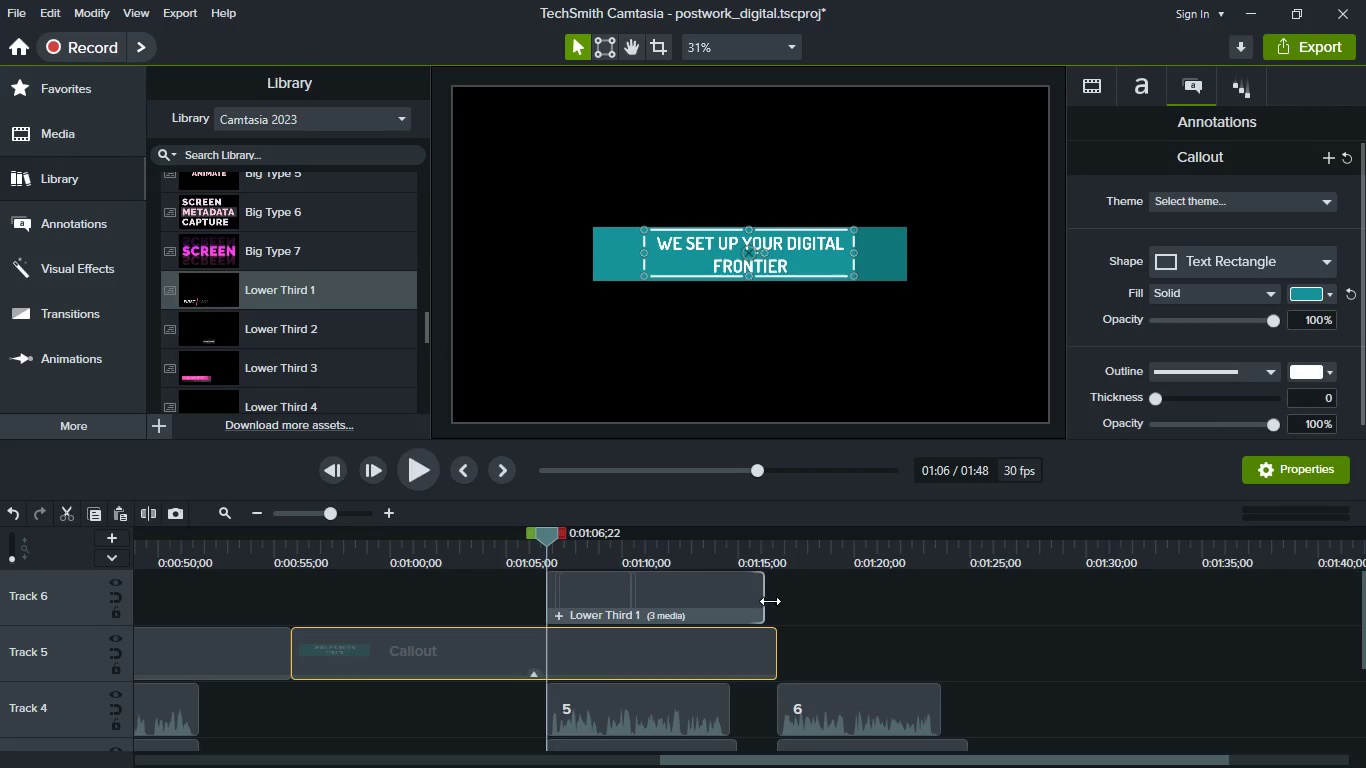 
left_click_drag(start_coordinate=[762, 601], to_coordinate=[776, 614])
 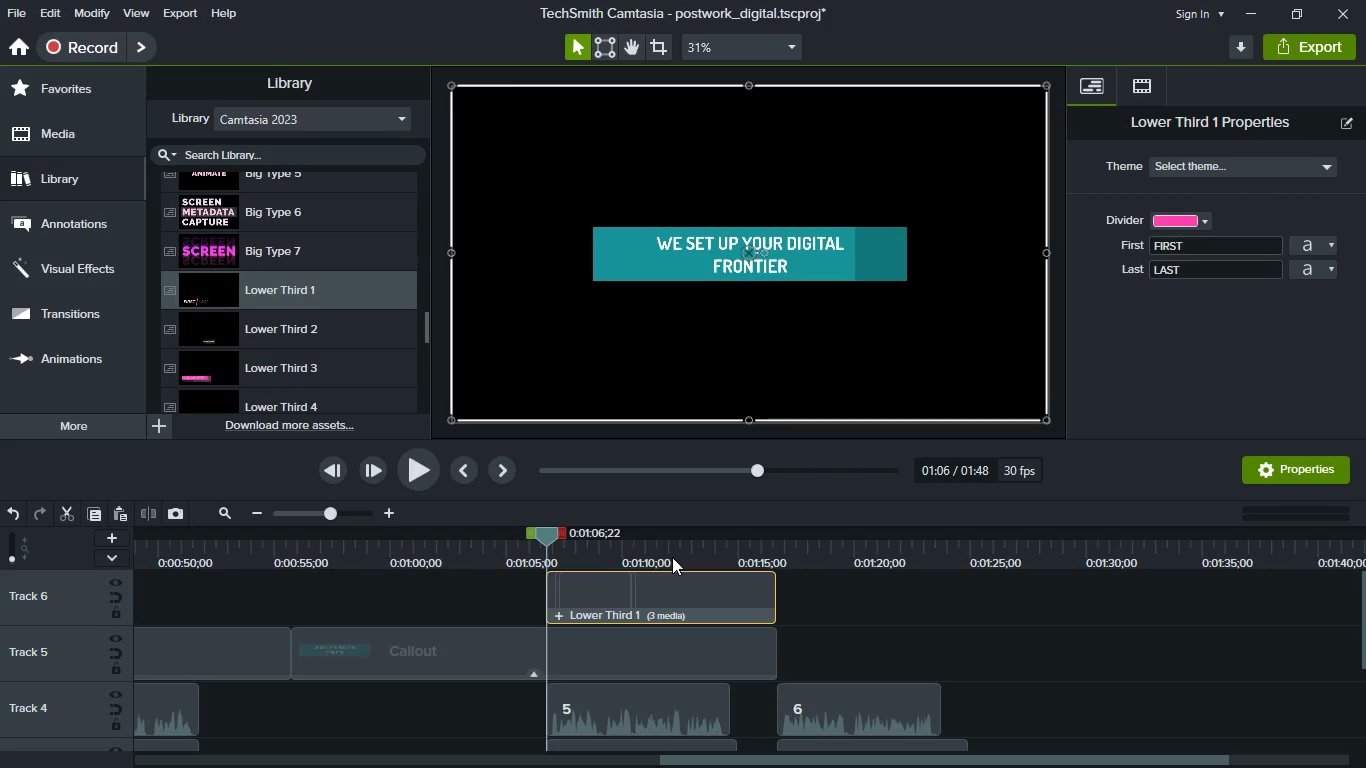 
left_click([672, 557])
 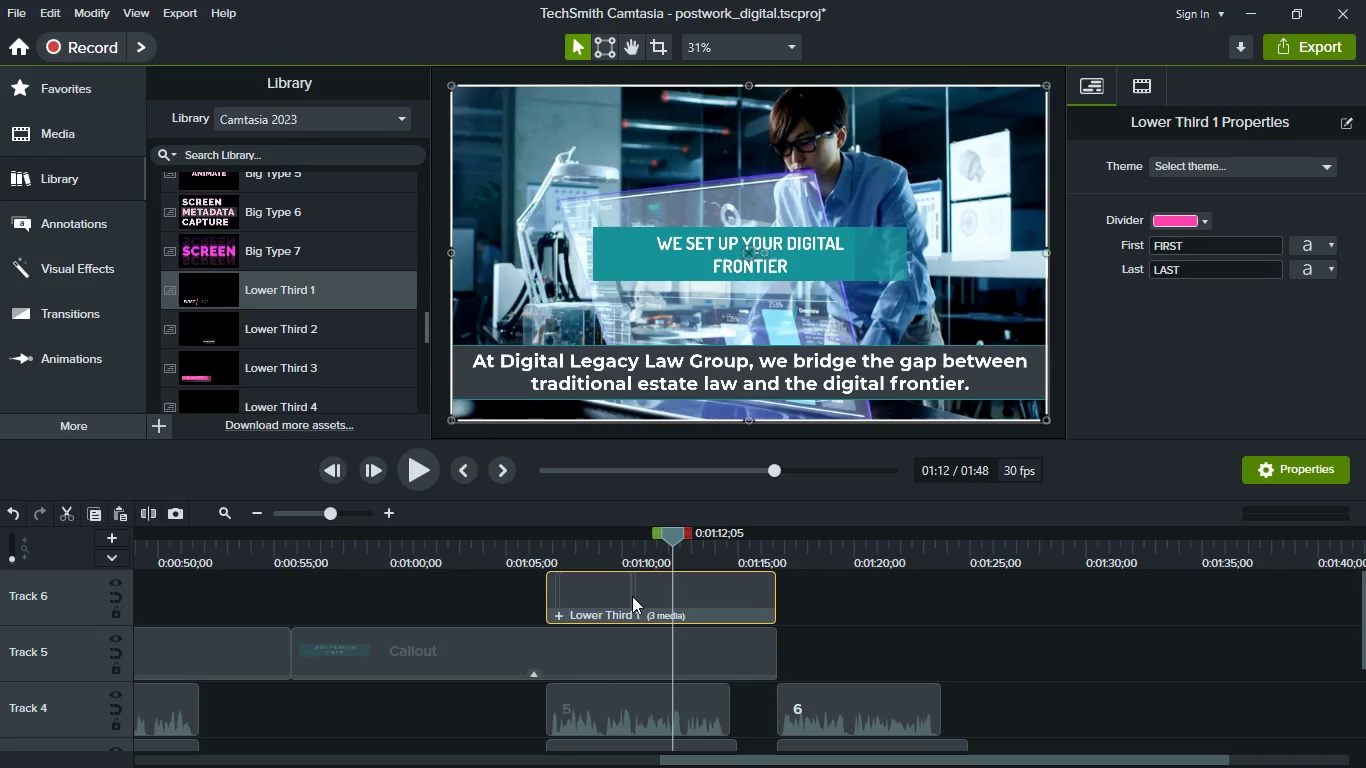 
left_click([631, 551])
 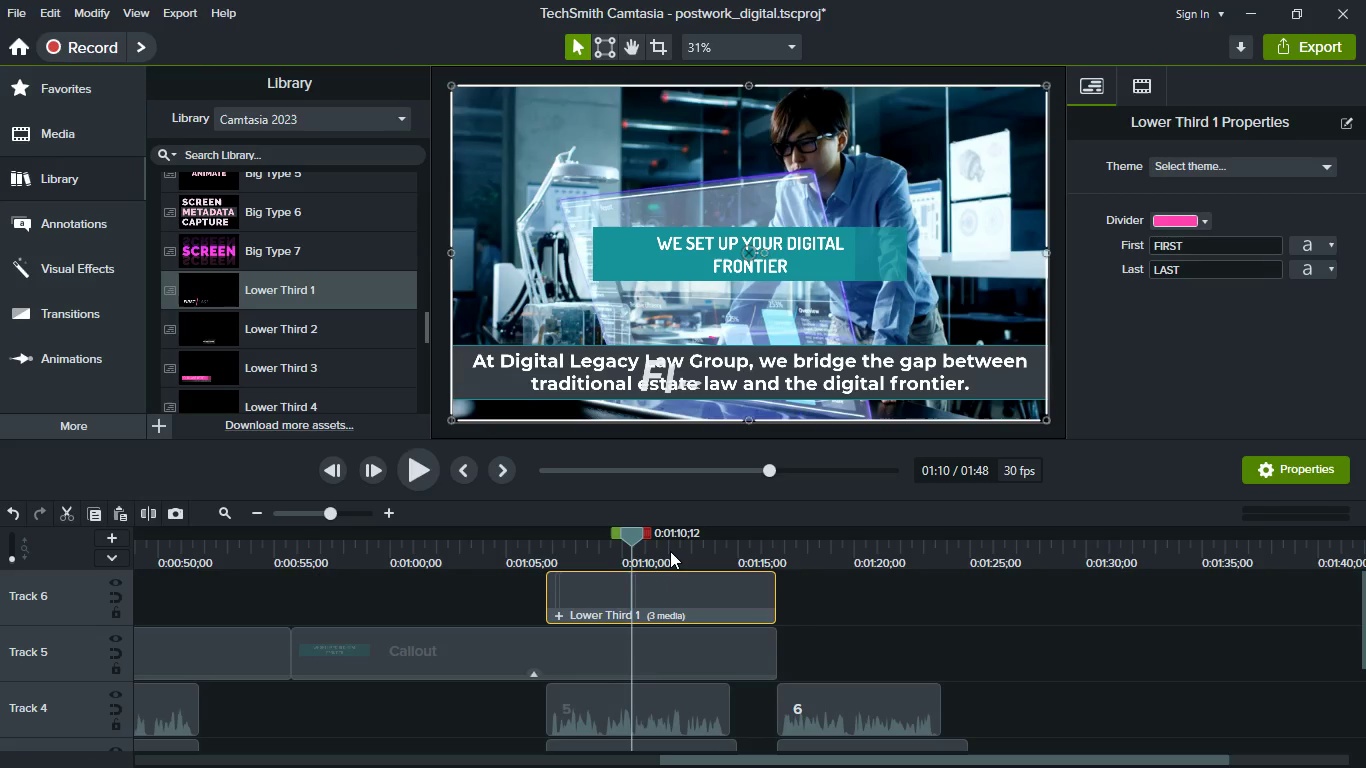 
left_click([670, 551])
 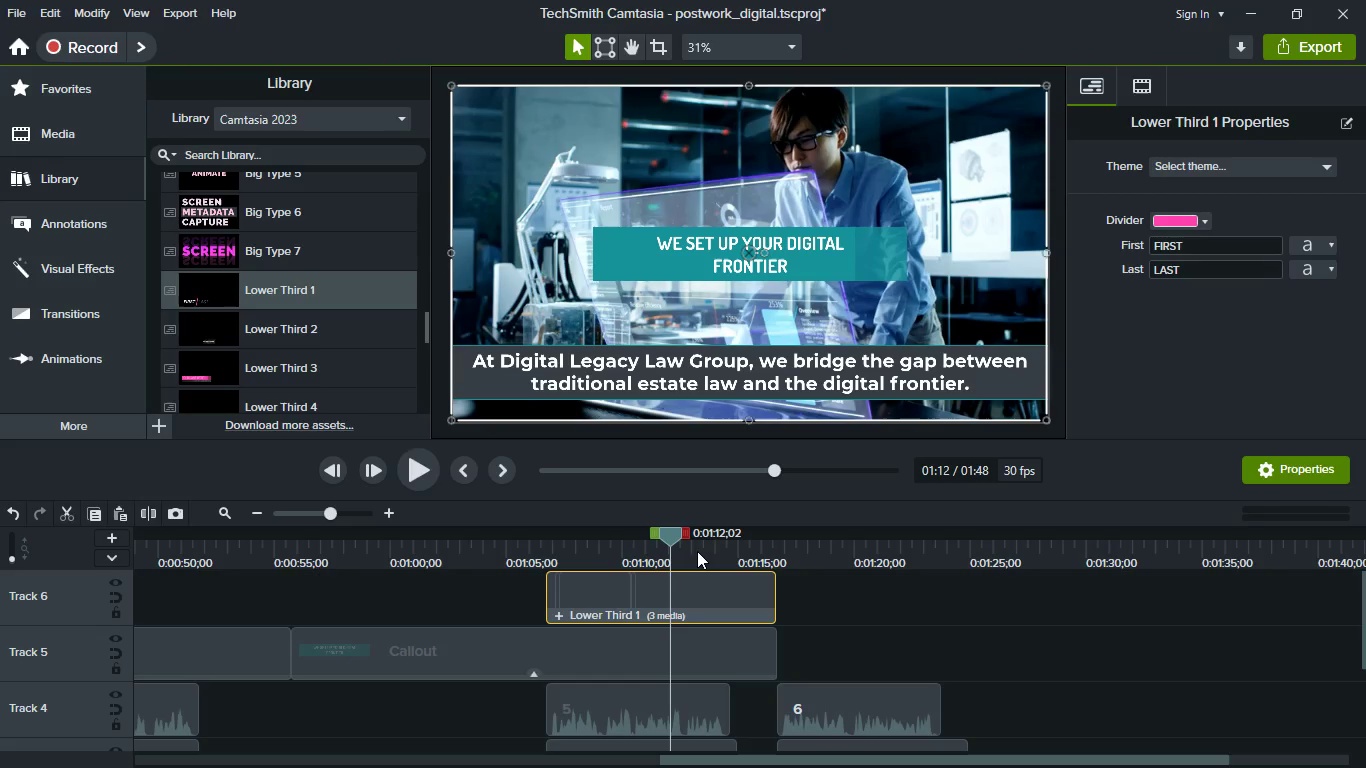 
left_click([697, 551])
 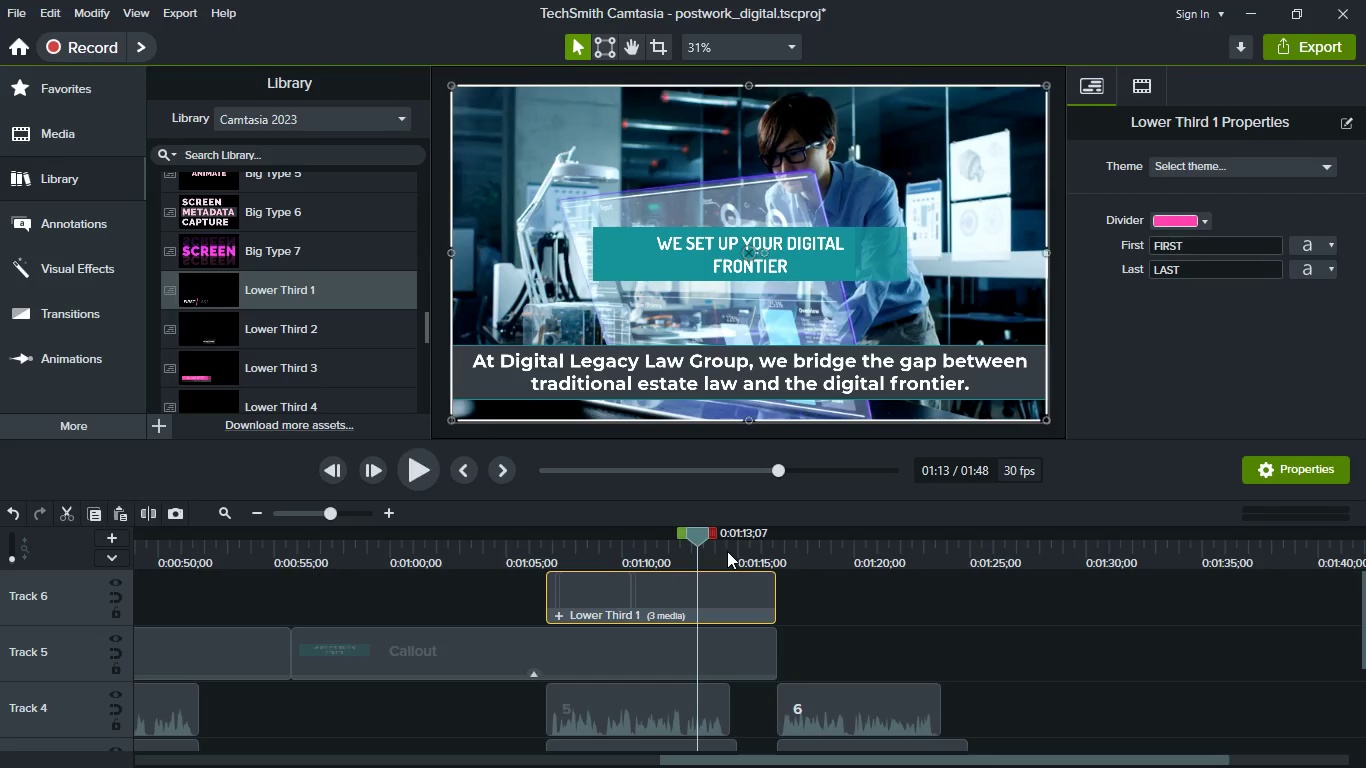 
left_click([727, 551])
 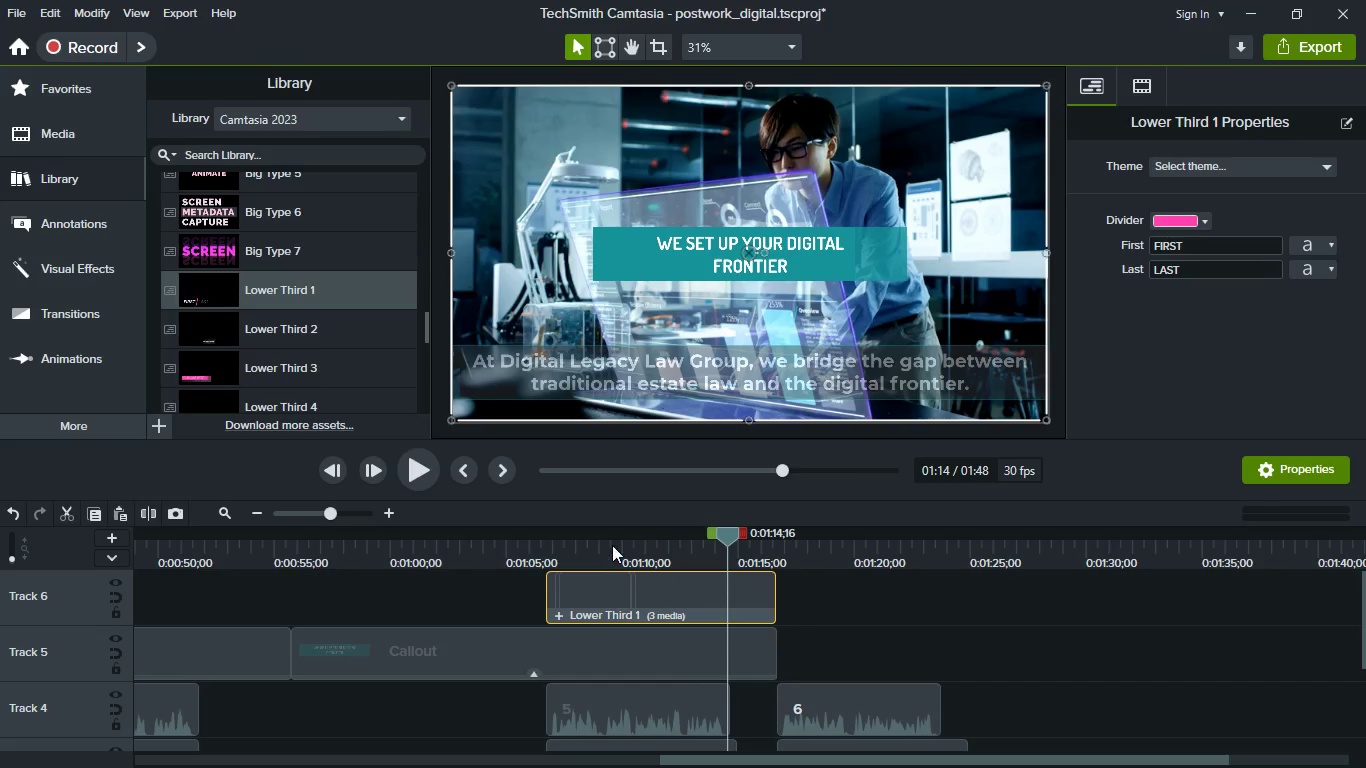 
left_click([612, 545])
 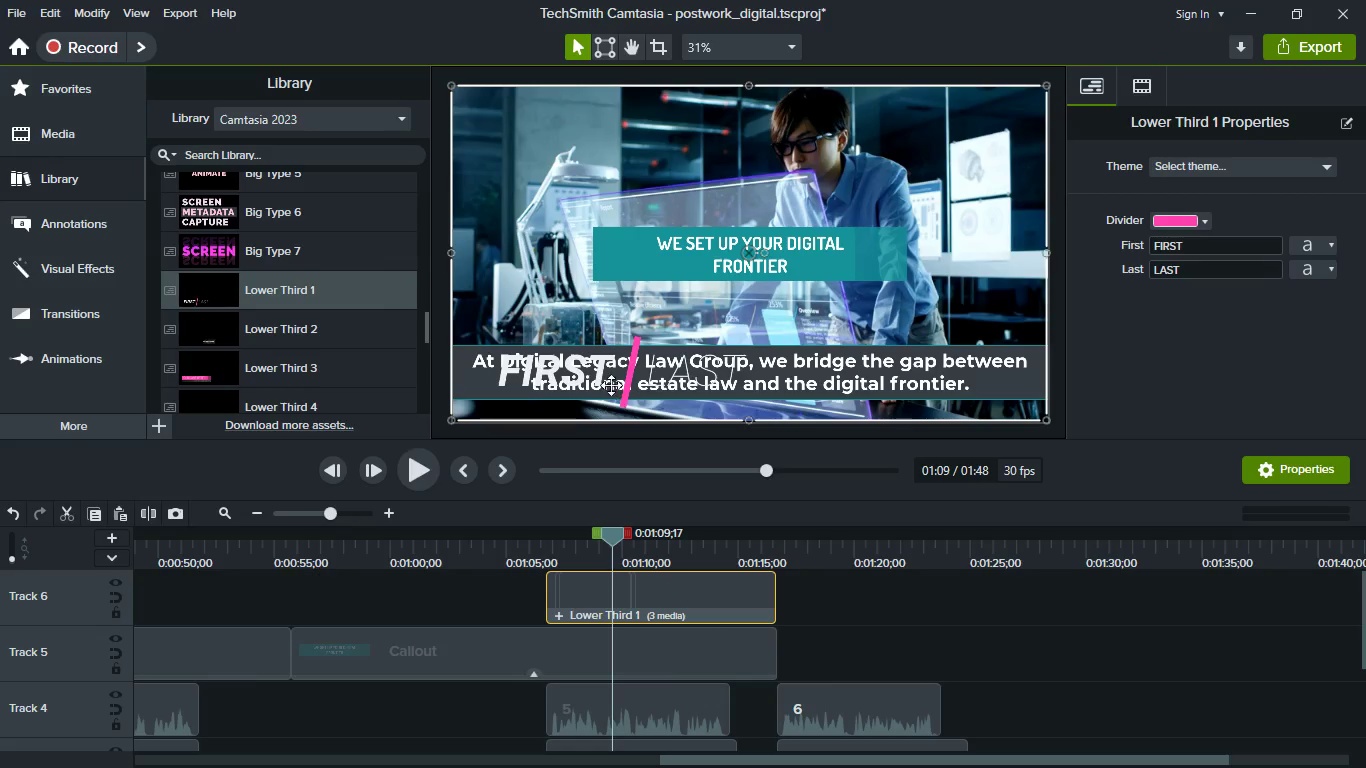 
left_click_drag(start_coordinate=[611, 376], to_coordinate=[602, 132])
 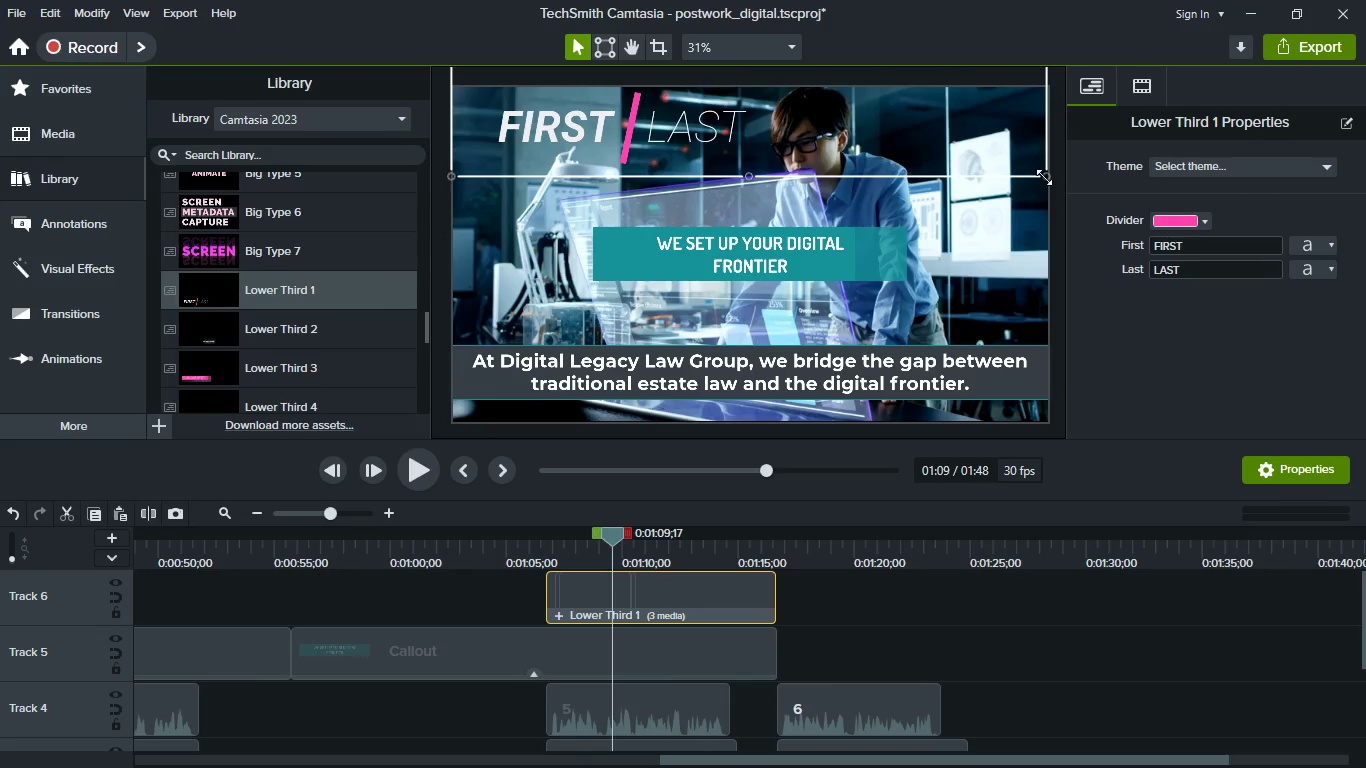 
left_click_drag(start_coordinate=[1044, 177], to_coordinate=[631, 123])
 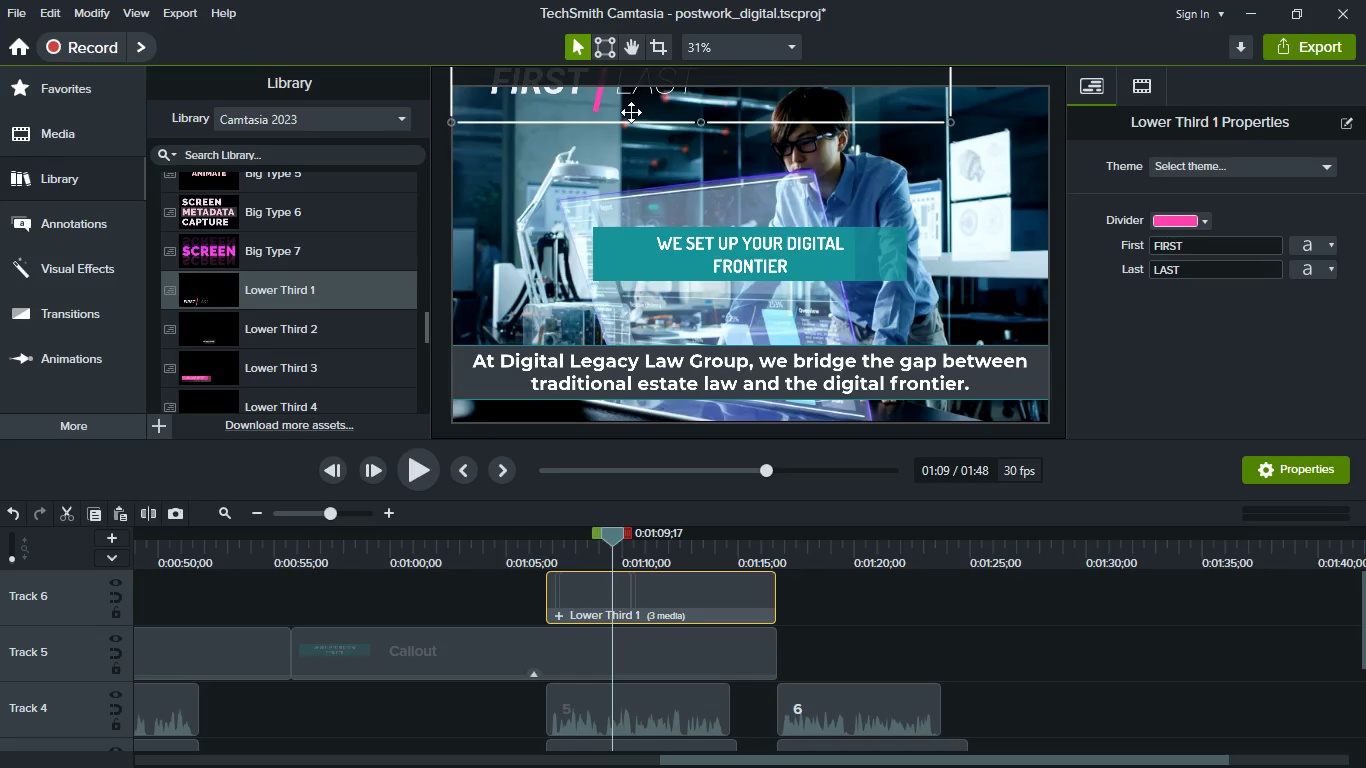 
left_click_drag(start_coordinate=[631, 112], to_coordinate=[625, 154])
 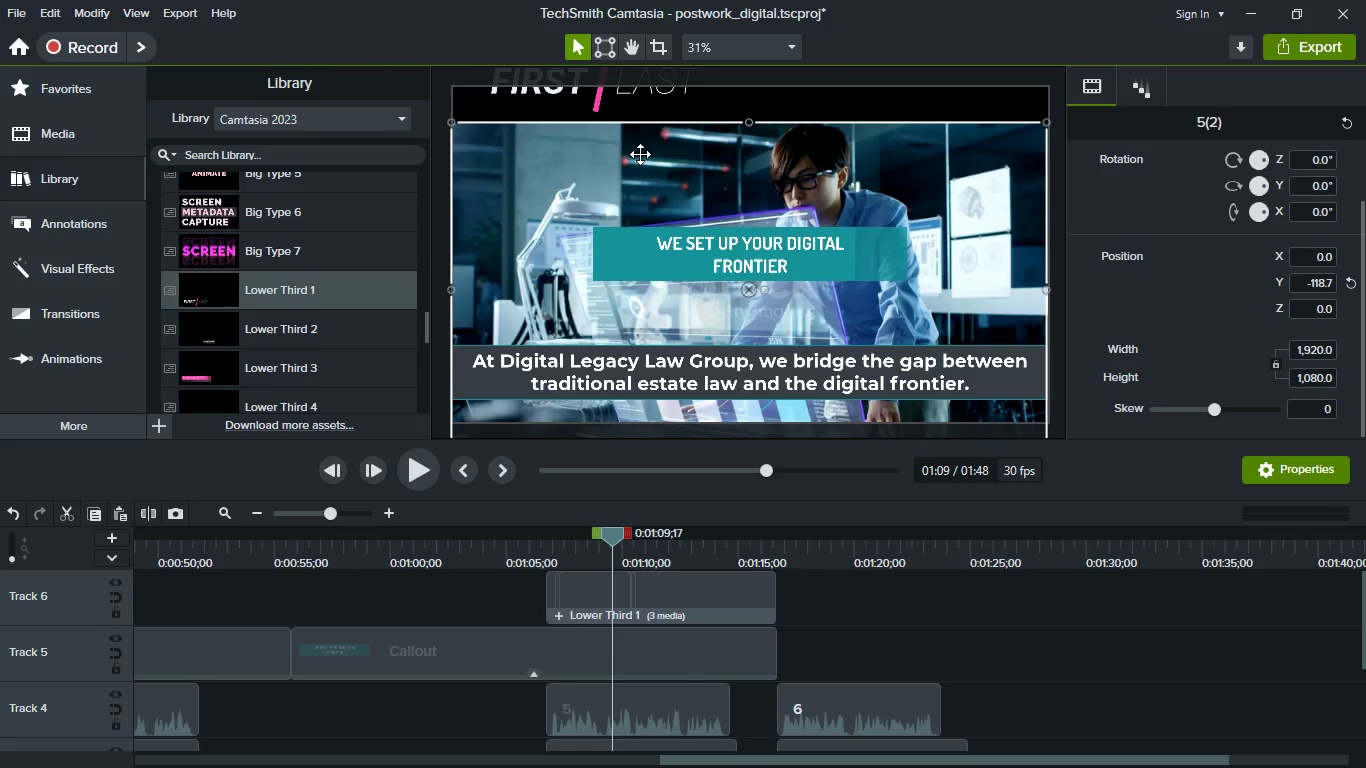 
key(Control+Z)
 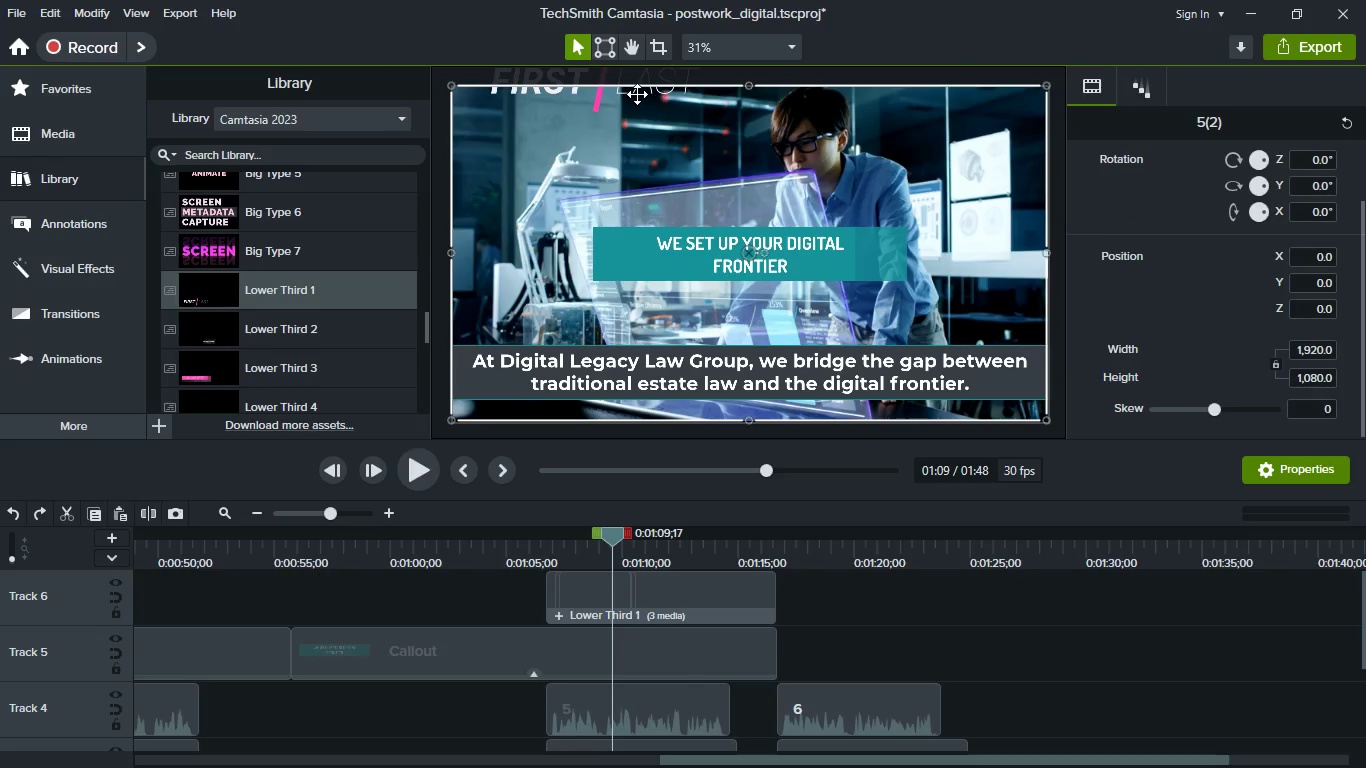 
left_click([637, 94])
 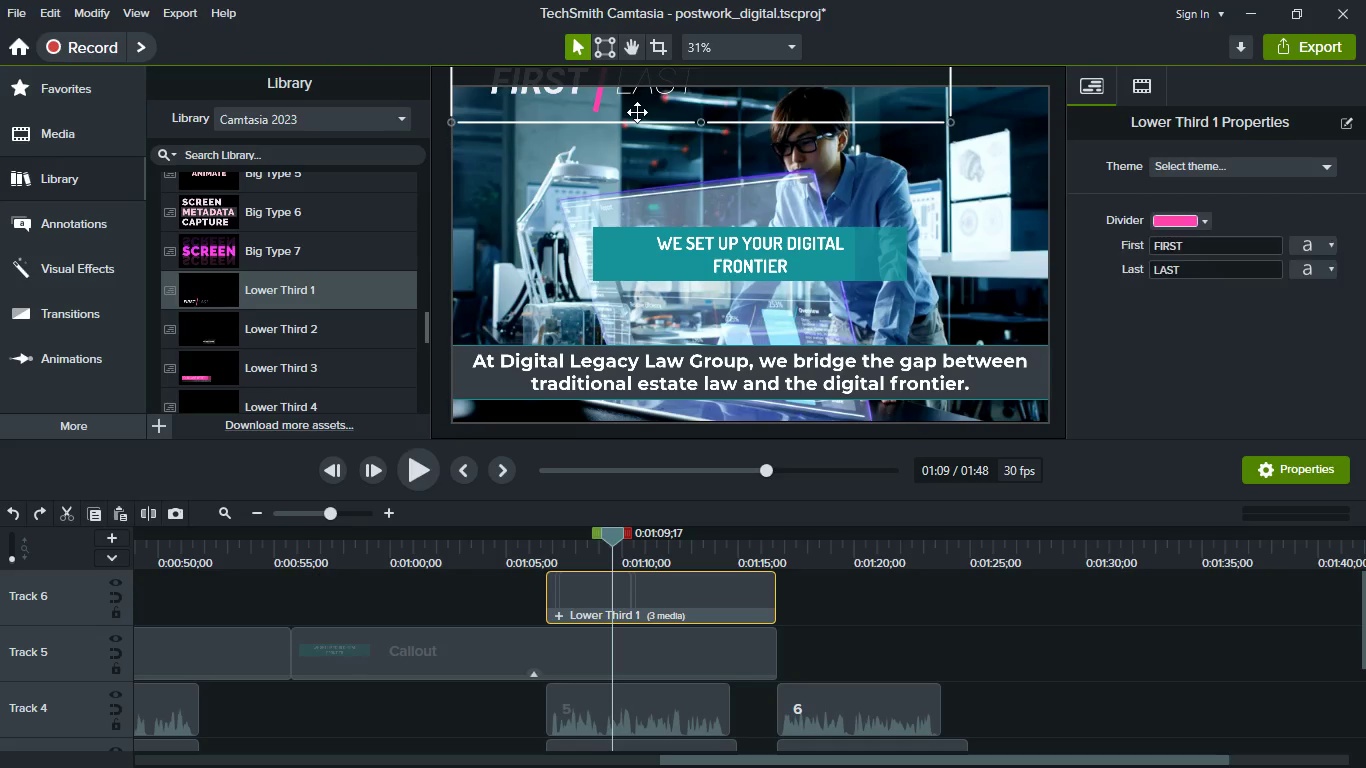 
left_click_drag(start_coordinate=[637, 112], to_coordinate=[637, 153])
 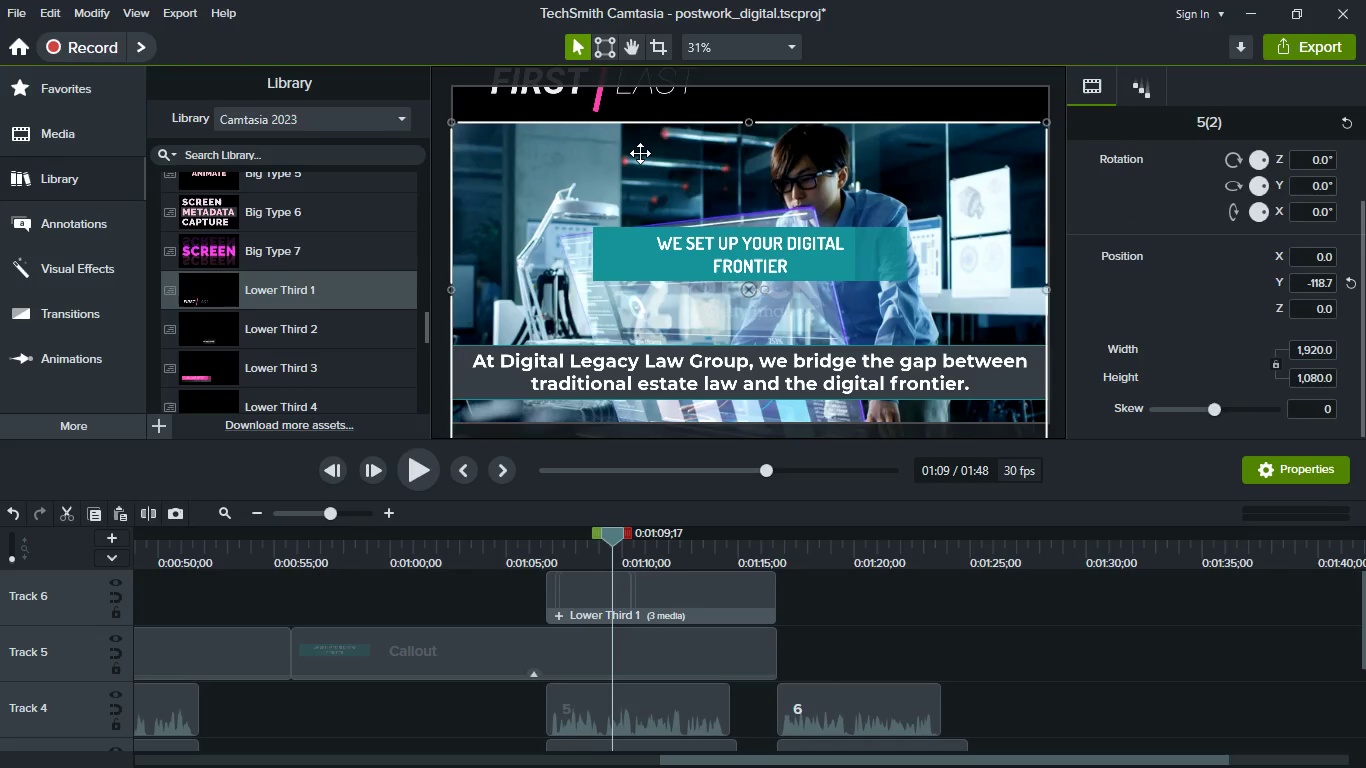 
key(Control+Z)
 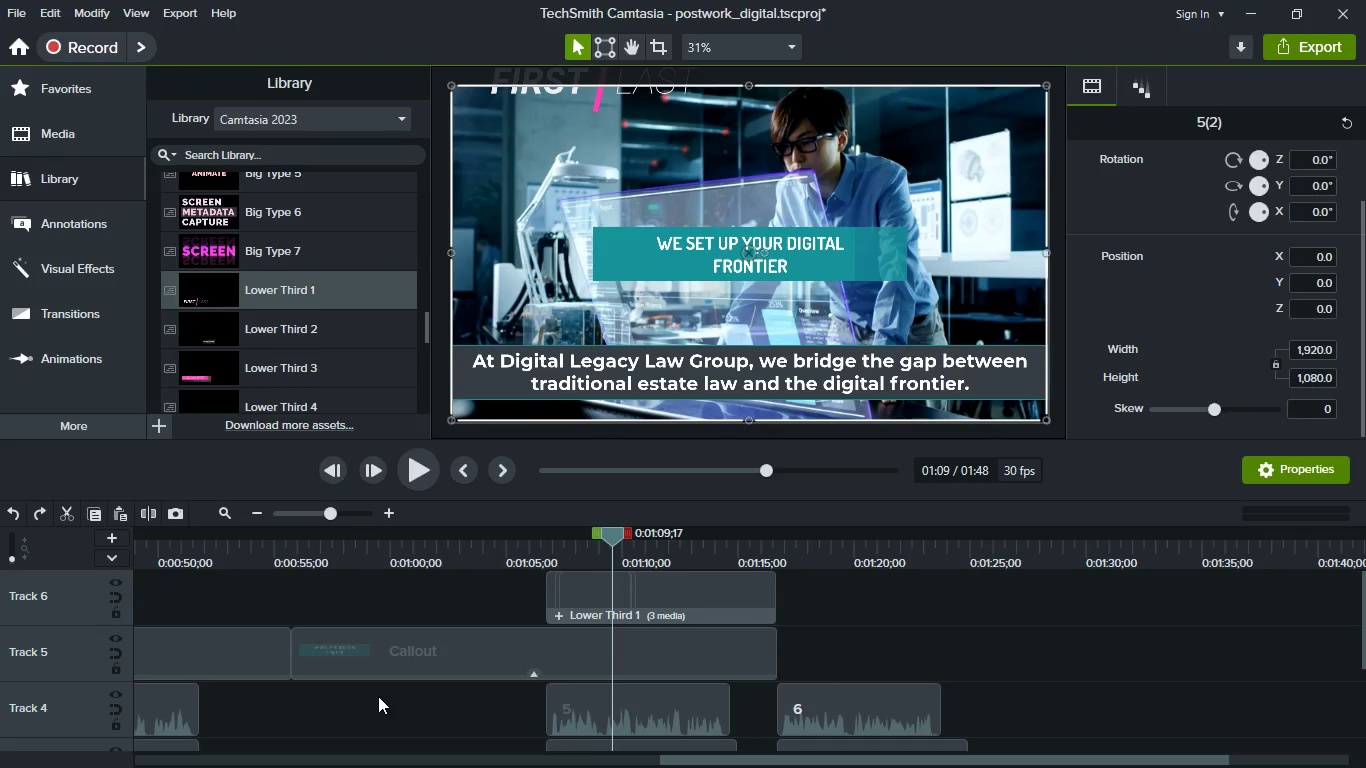 
scroll: coordinate [365, 691], scroll_direction: down, amount: 2.0
 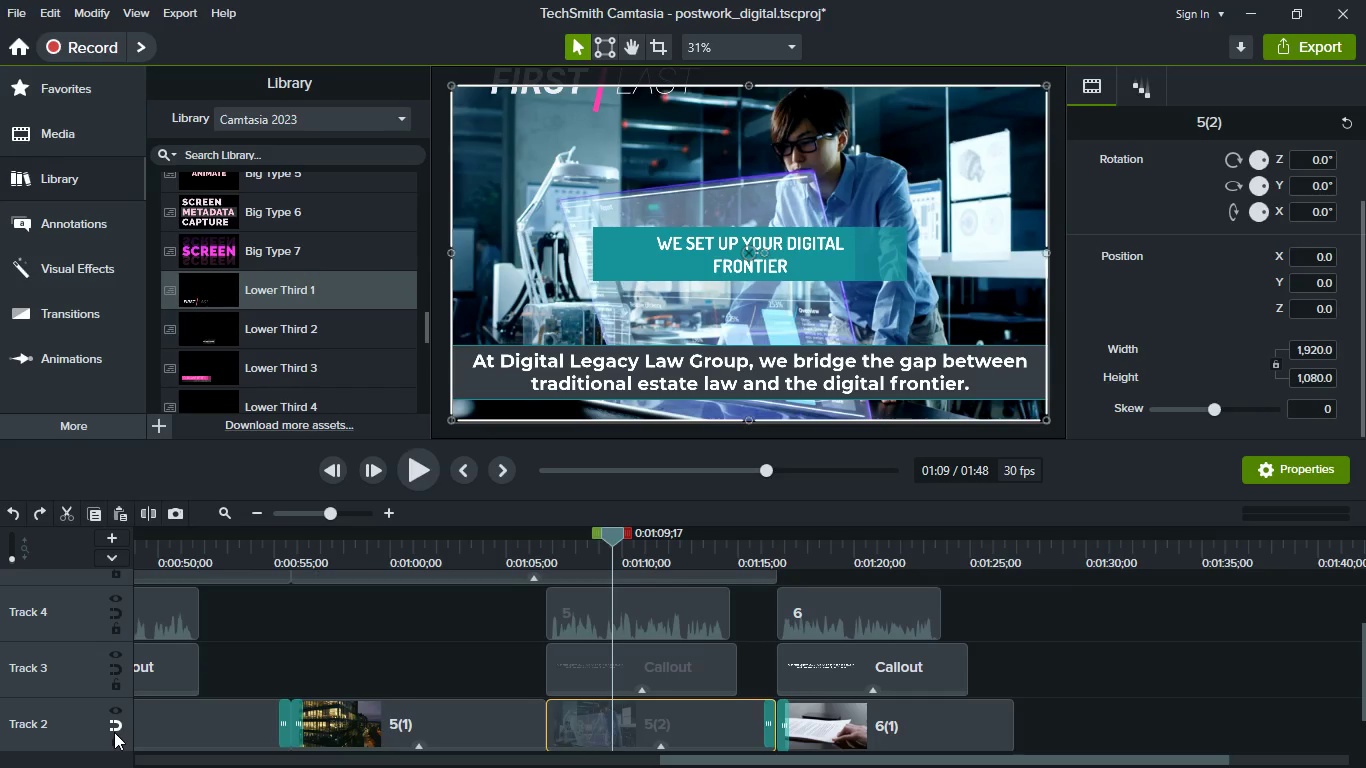 
left_click([114, 742])
 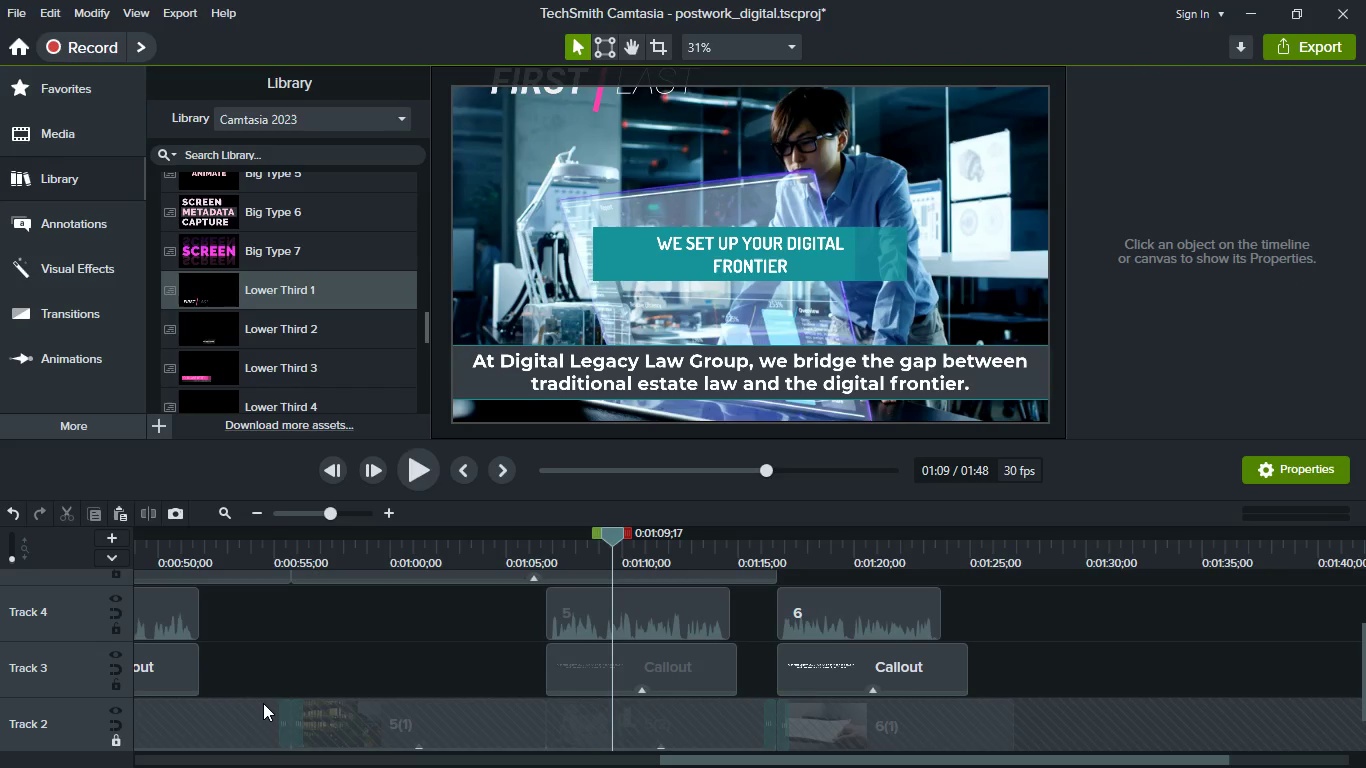 
key(Meta+MetaLeft)
 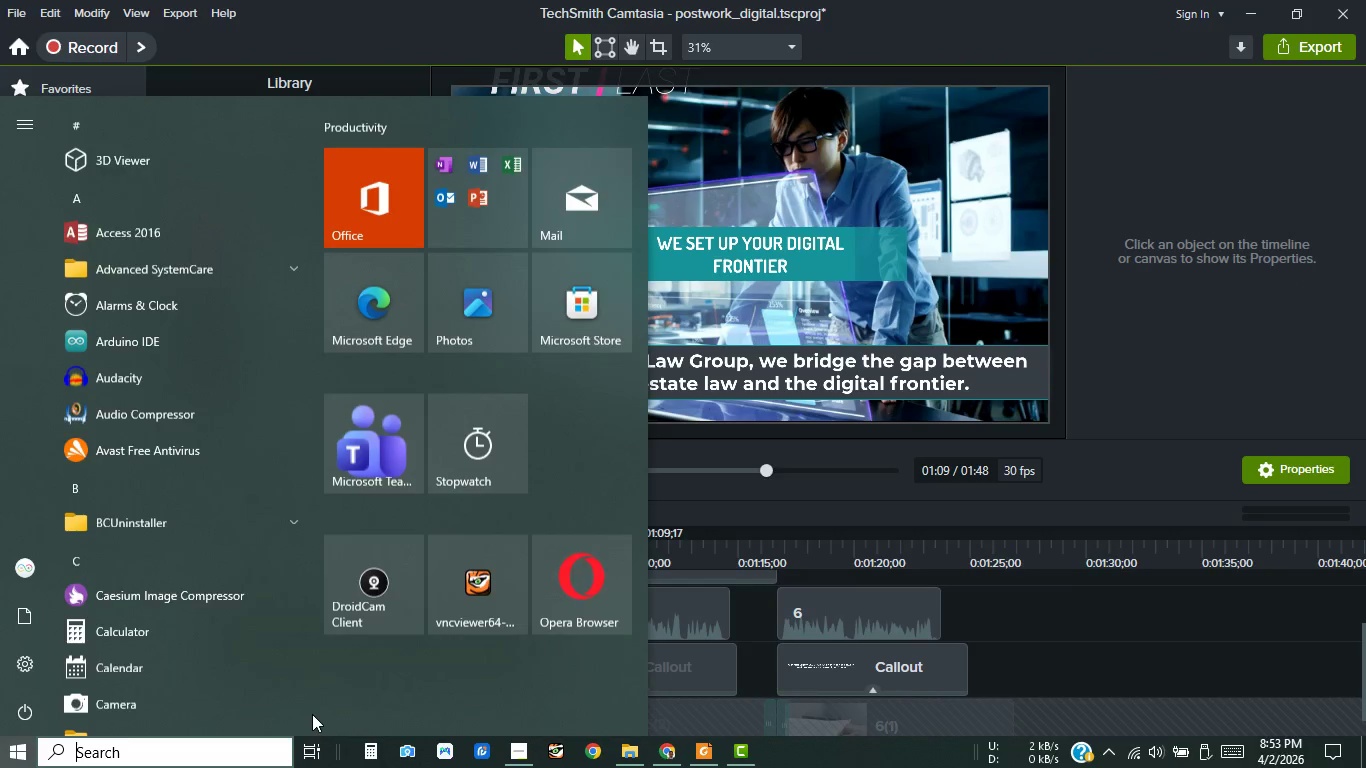 
key(Meta+MetaLeft)
 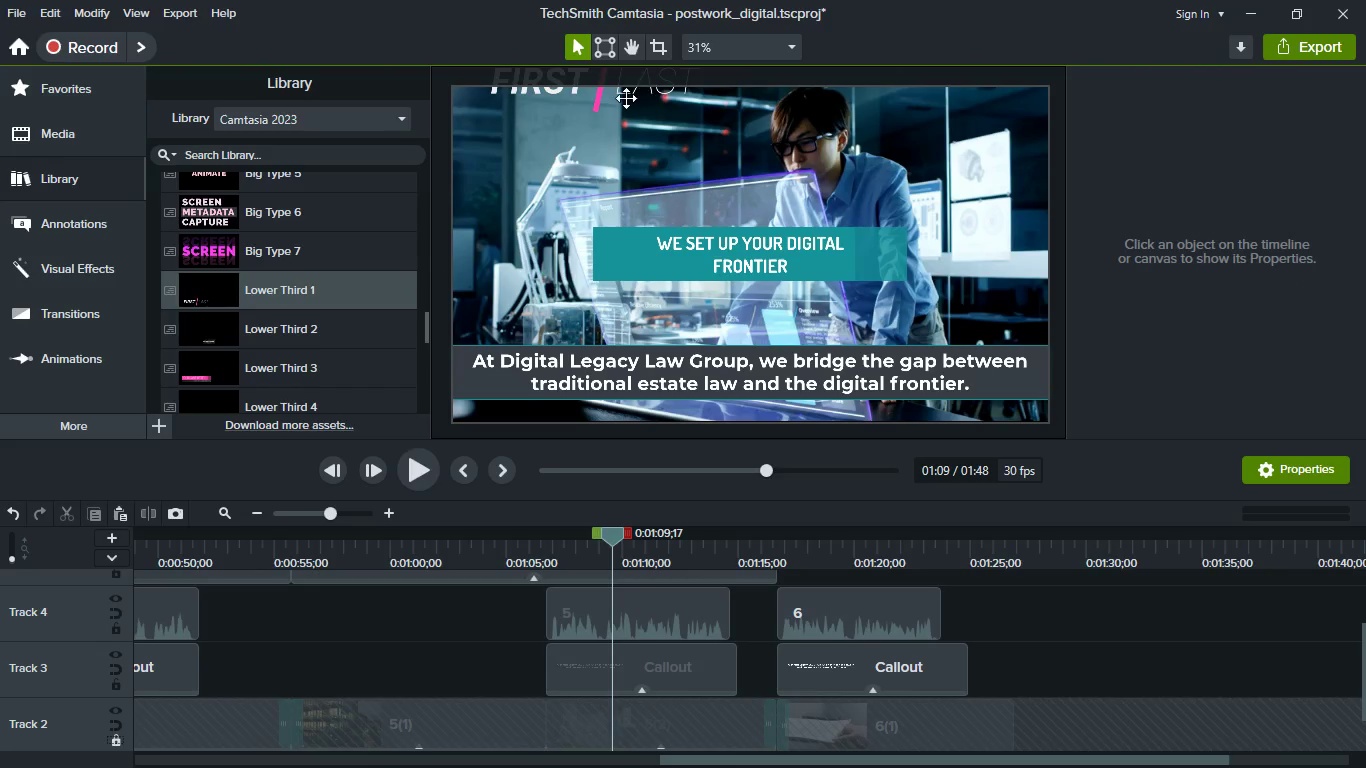 
left_click([626, 98])
 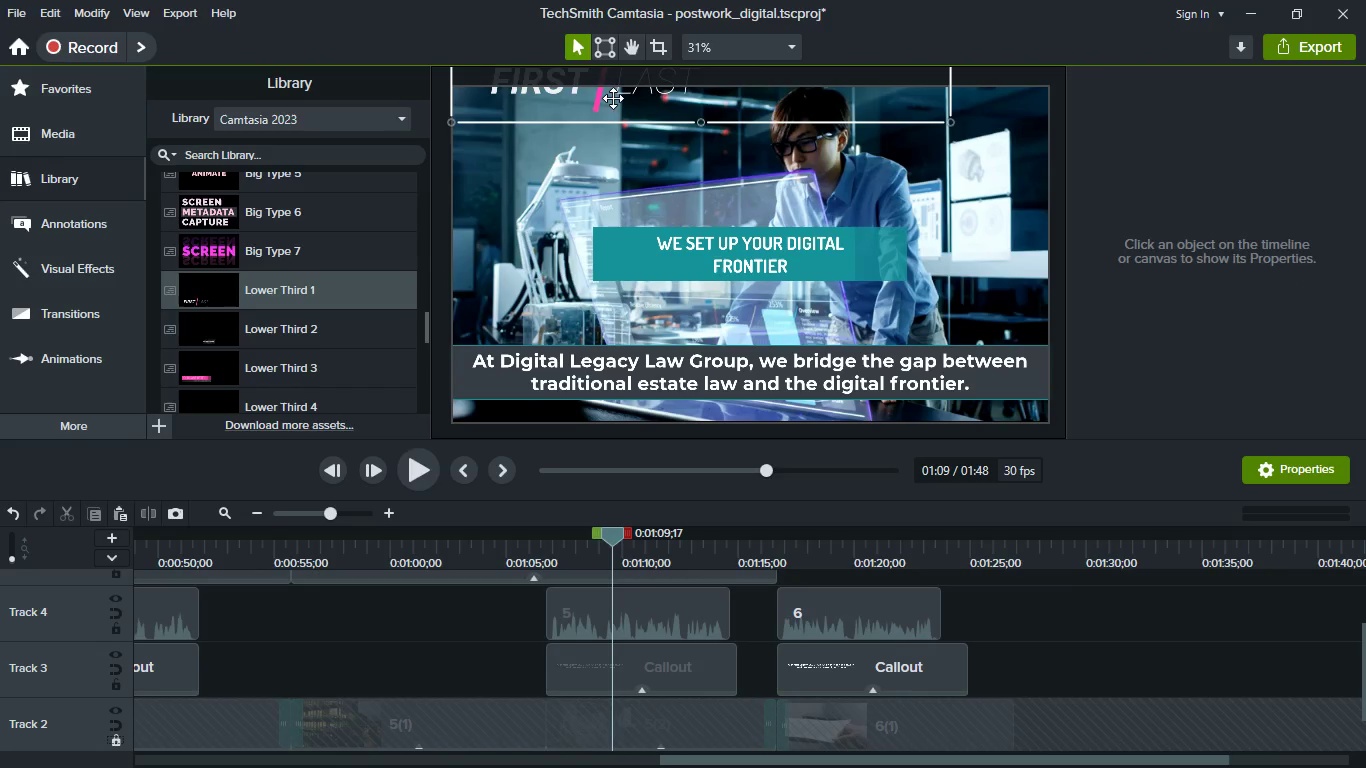 
left_click_drag(start_coordinate=[613, 98], to_coordinate=[645, 305])
 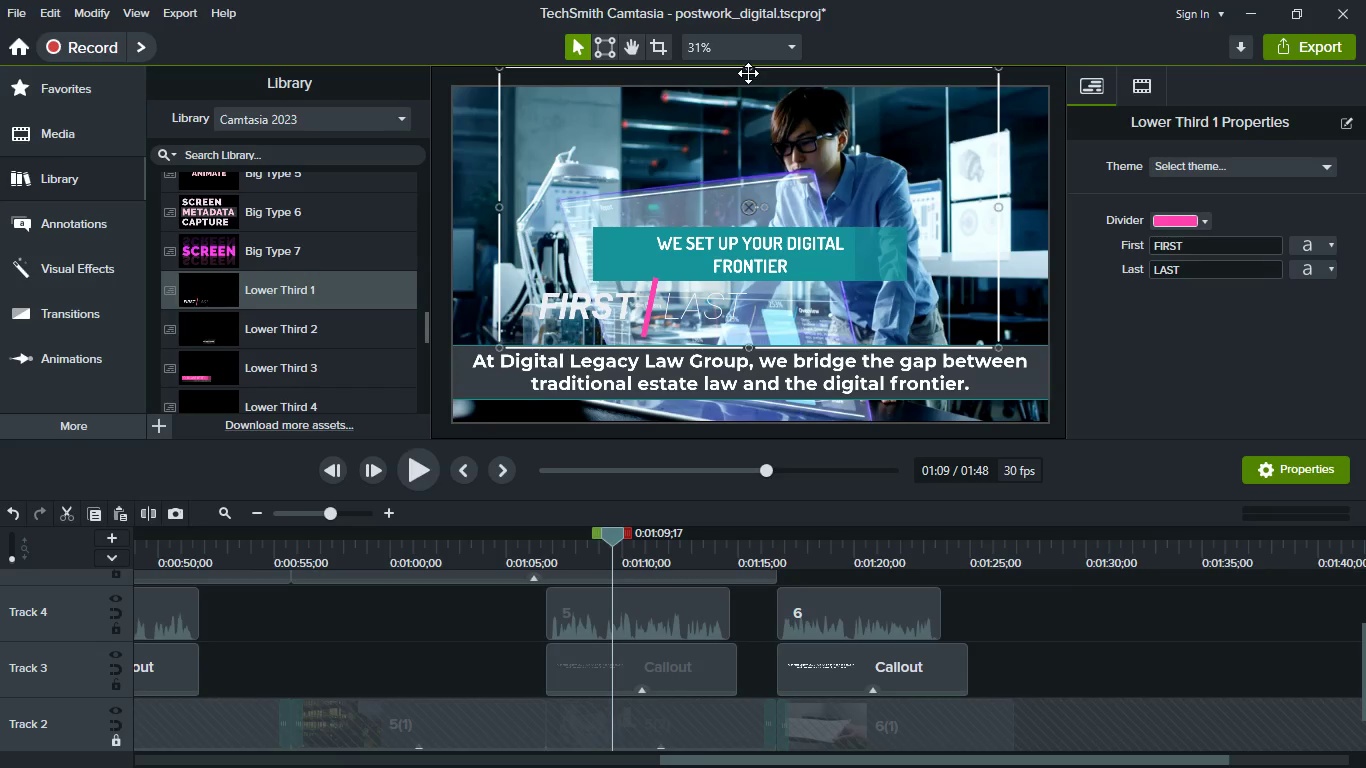 
left_click_drag(start_coordinate=[748, 67], to_coordinate=[754, 232])
 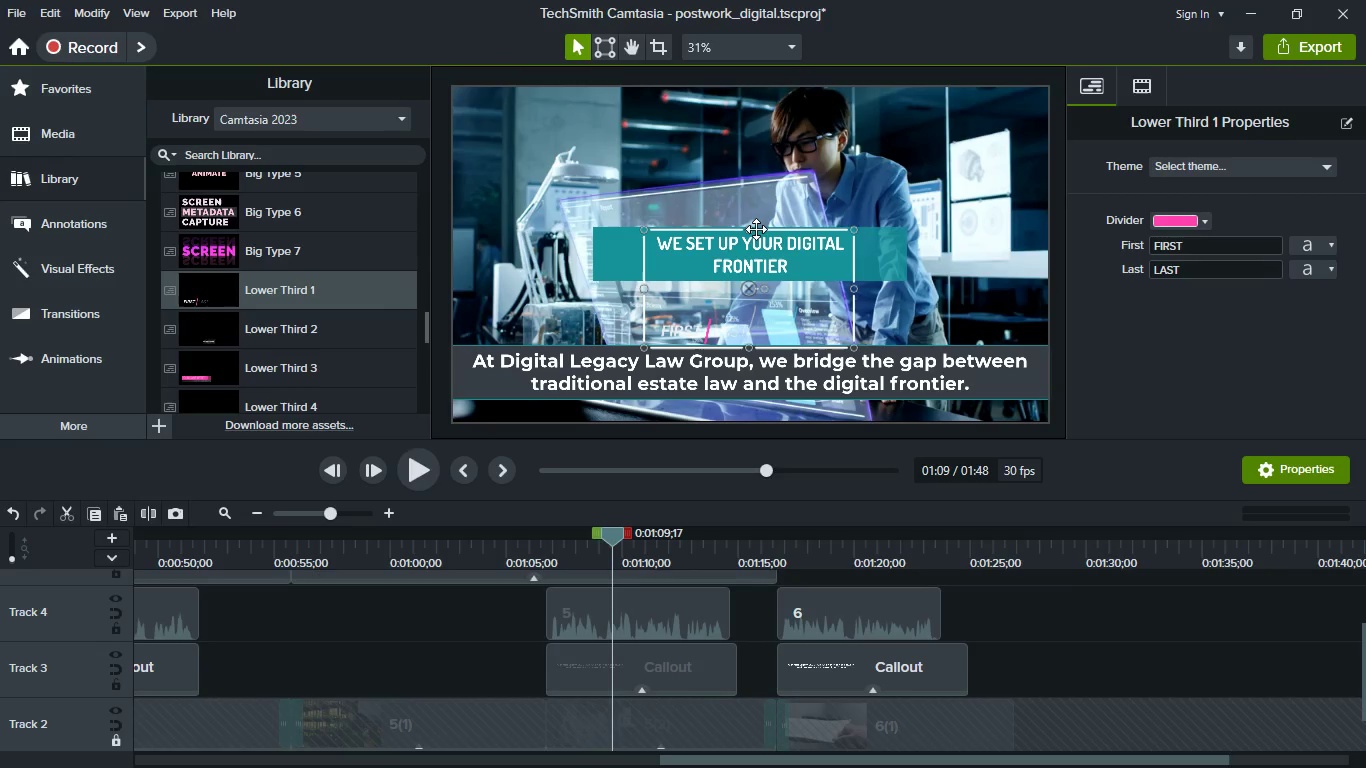 
key(Control+Z)
 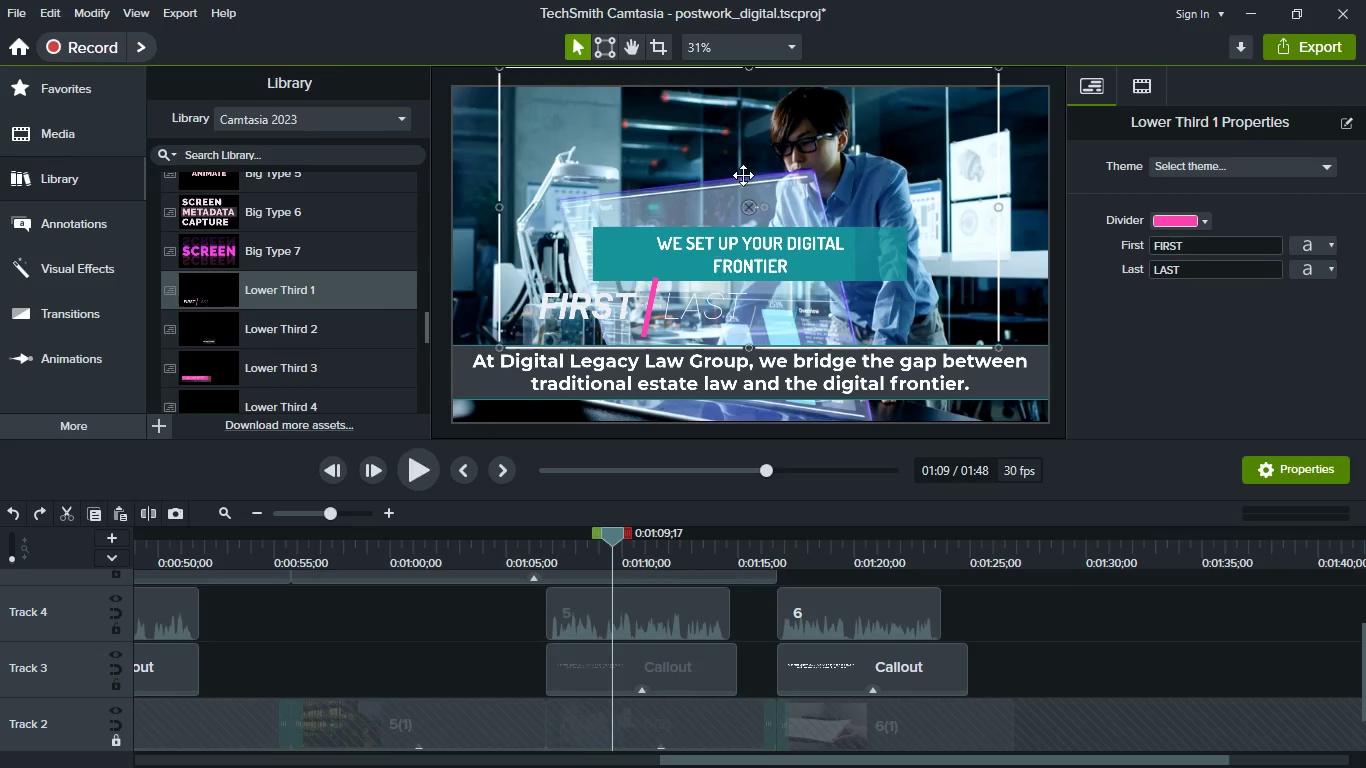 
hold_key(key=AltLeft, duration=1.22)
 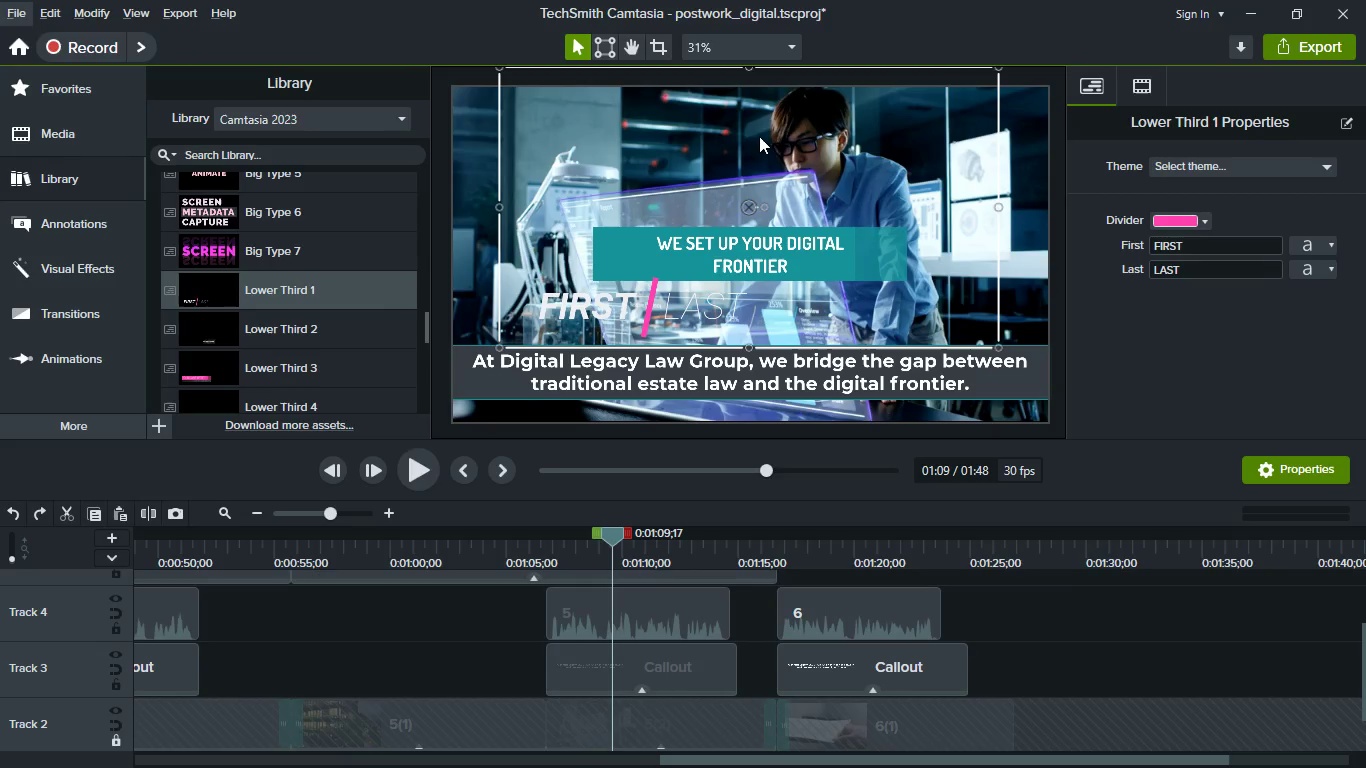 
hold_key(key=AltLeft, duration=1.51)
 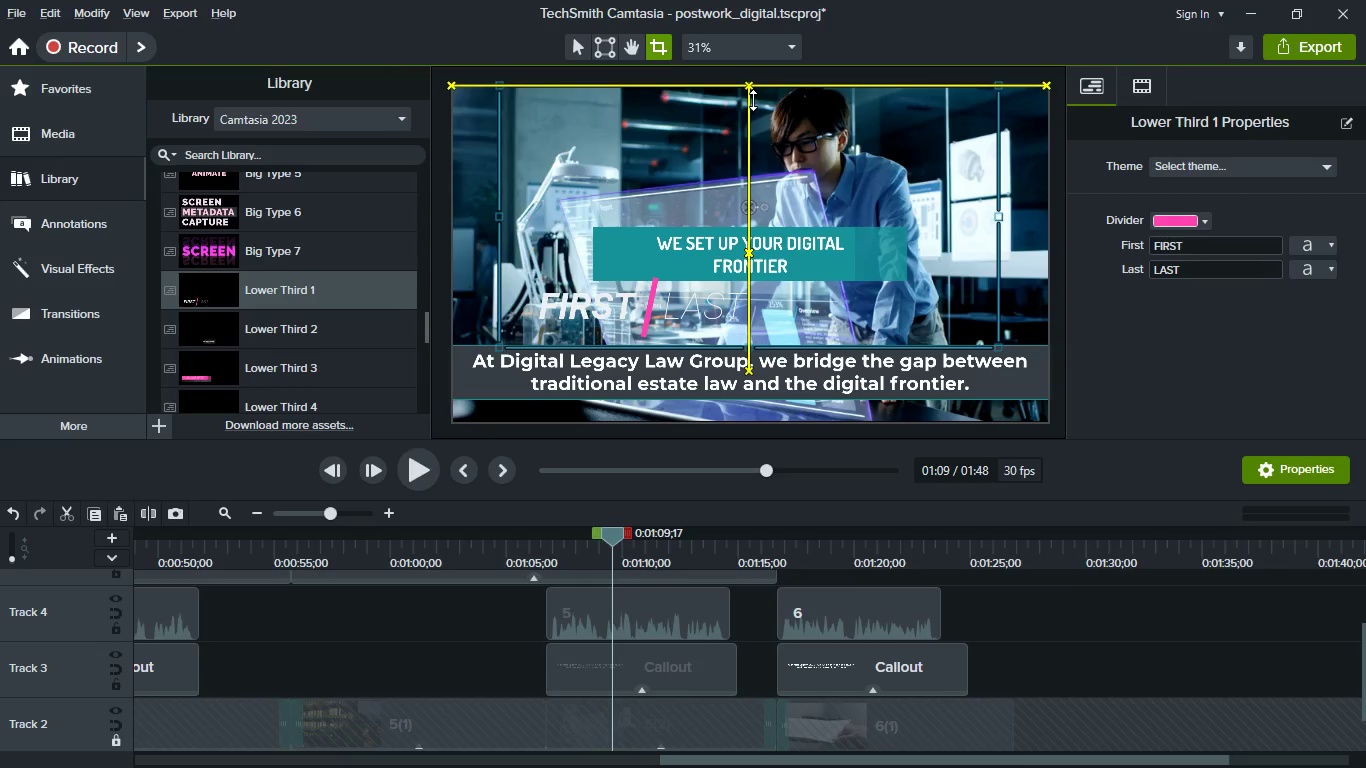 
hold_key(key=AltLeft, duration=1.5)
left_click_drag(start_coordinate=[748, 68], to_coordinate=[761, 244])
 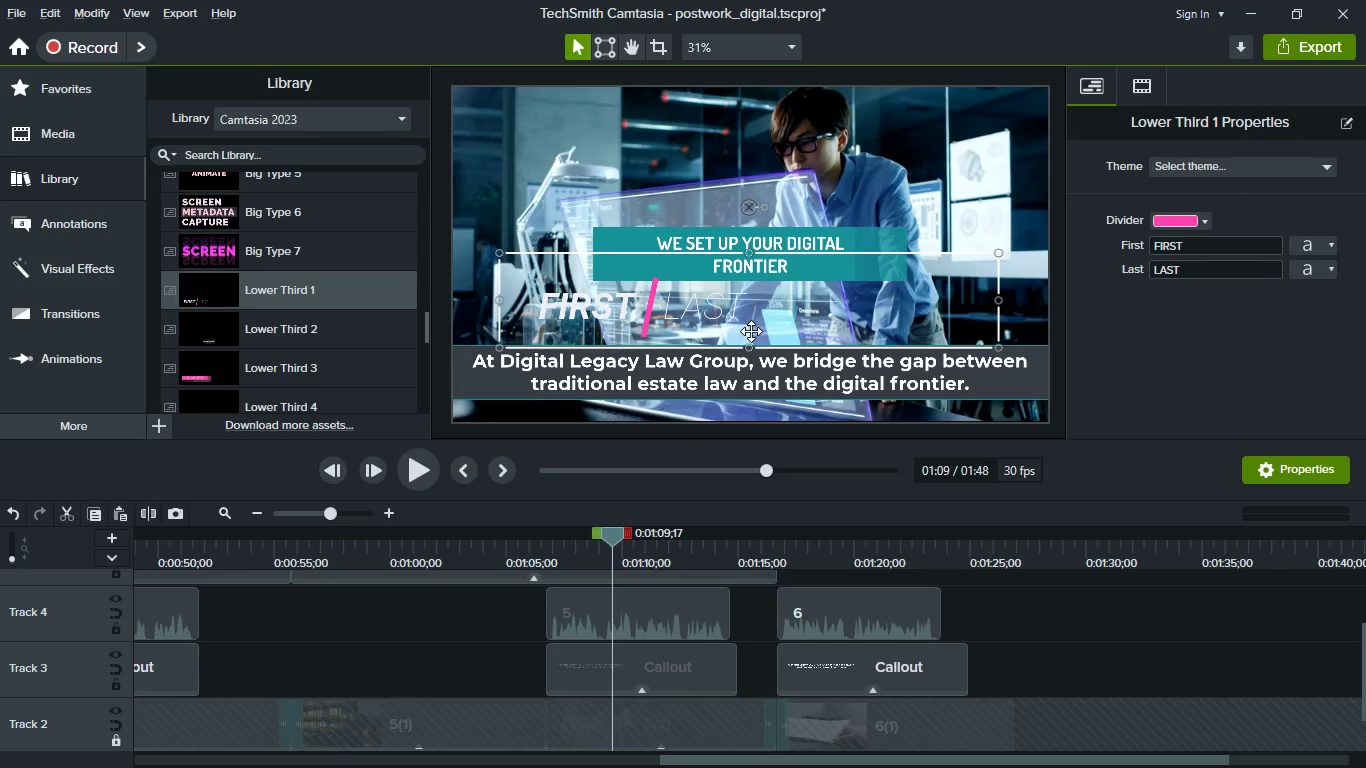 
hold_key(key=AltLeft, duration=0.58)
 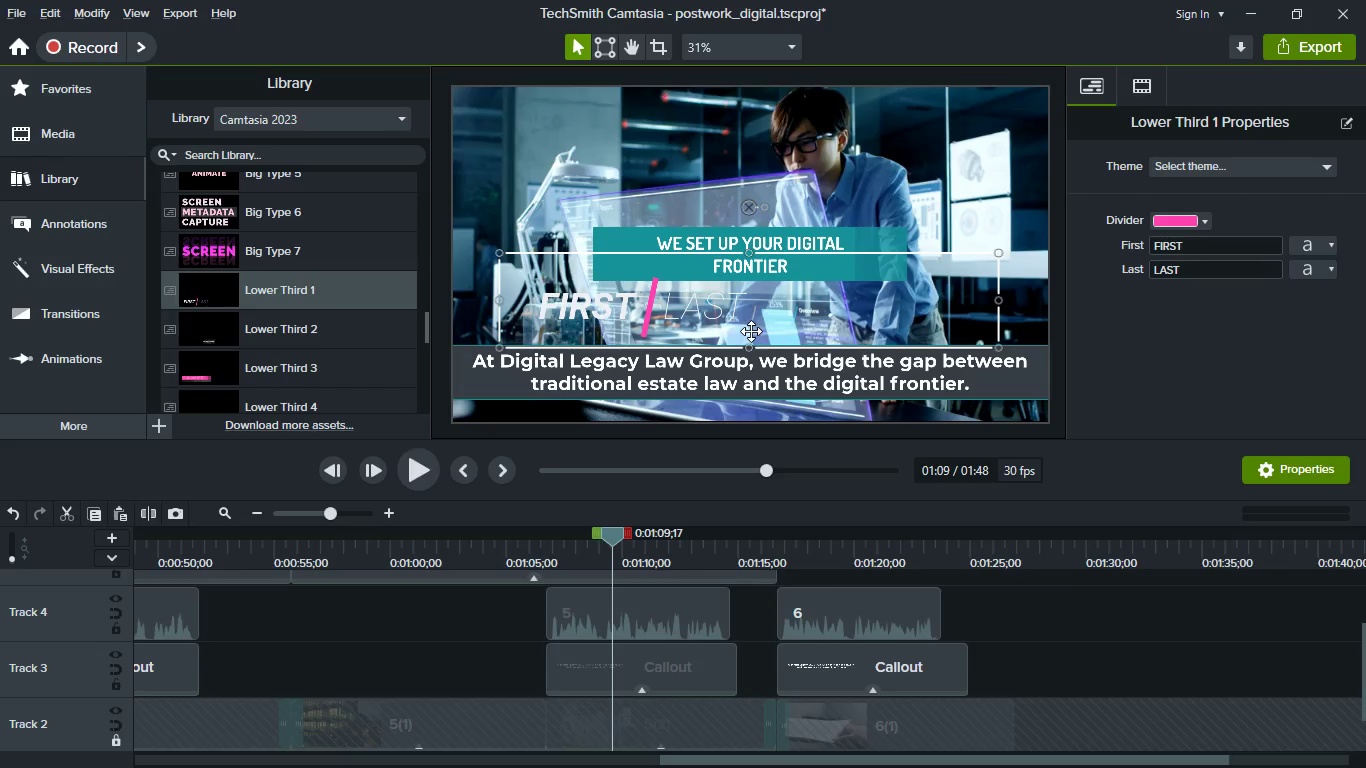 
left_click_drag(start_coordinate=[751, 331], to_coordinate=[715, 172])
 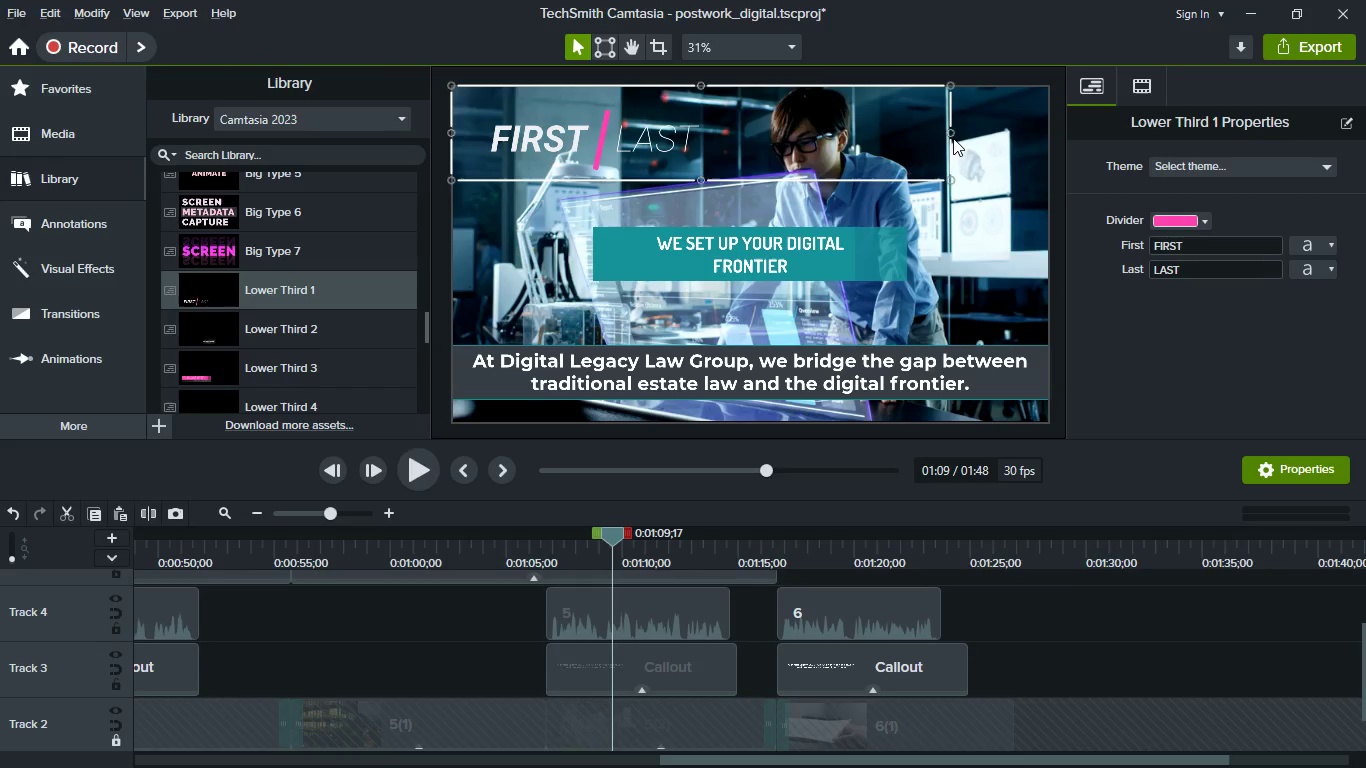 
left_click_drag(start_coordinate=[953, 131], to_coordinate=[818, 132])
 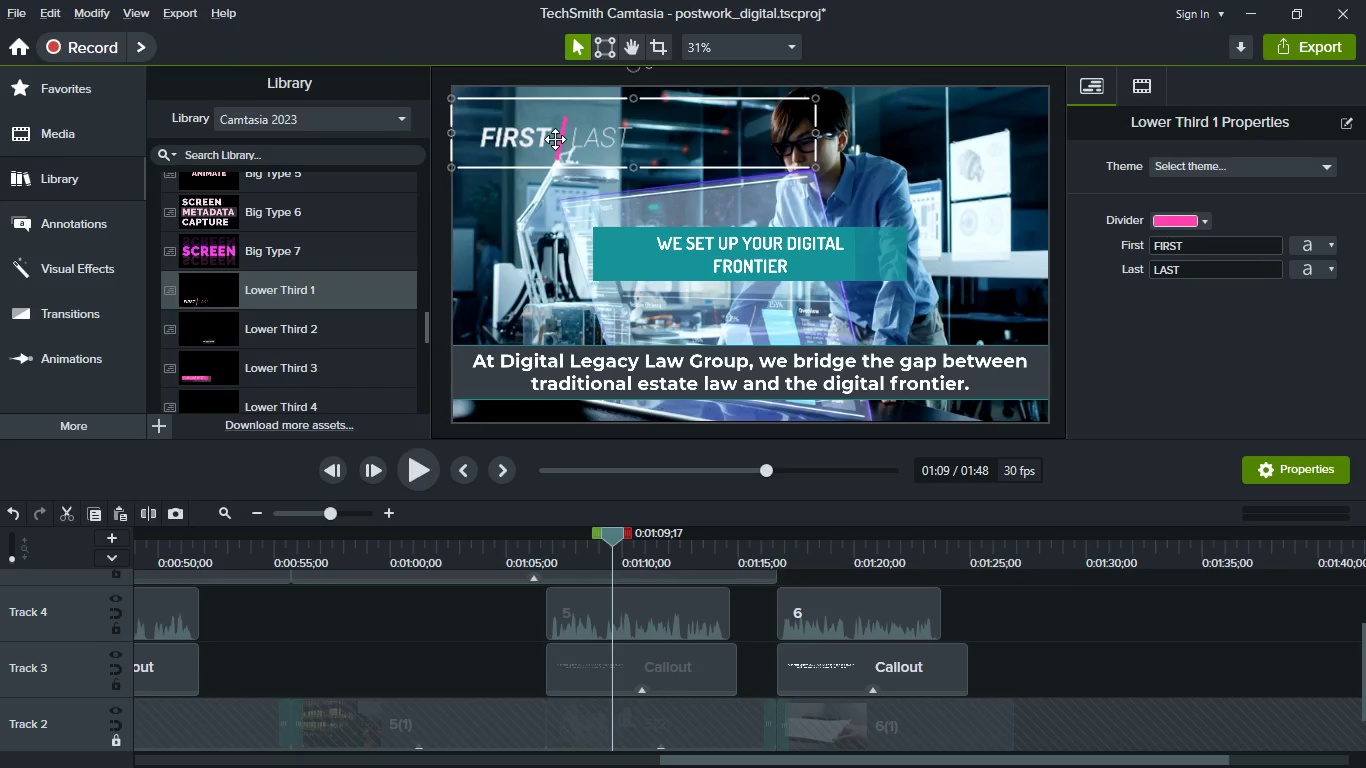 
left_click([555, 139])
 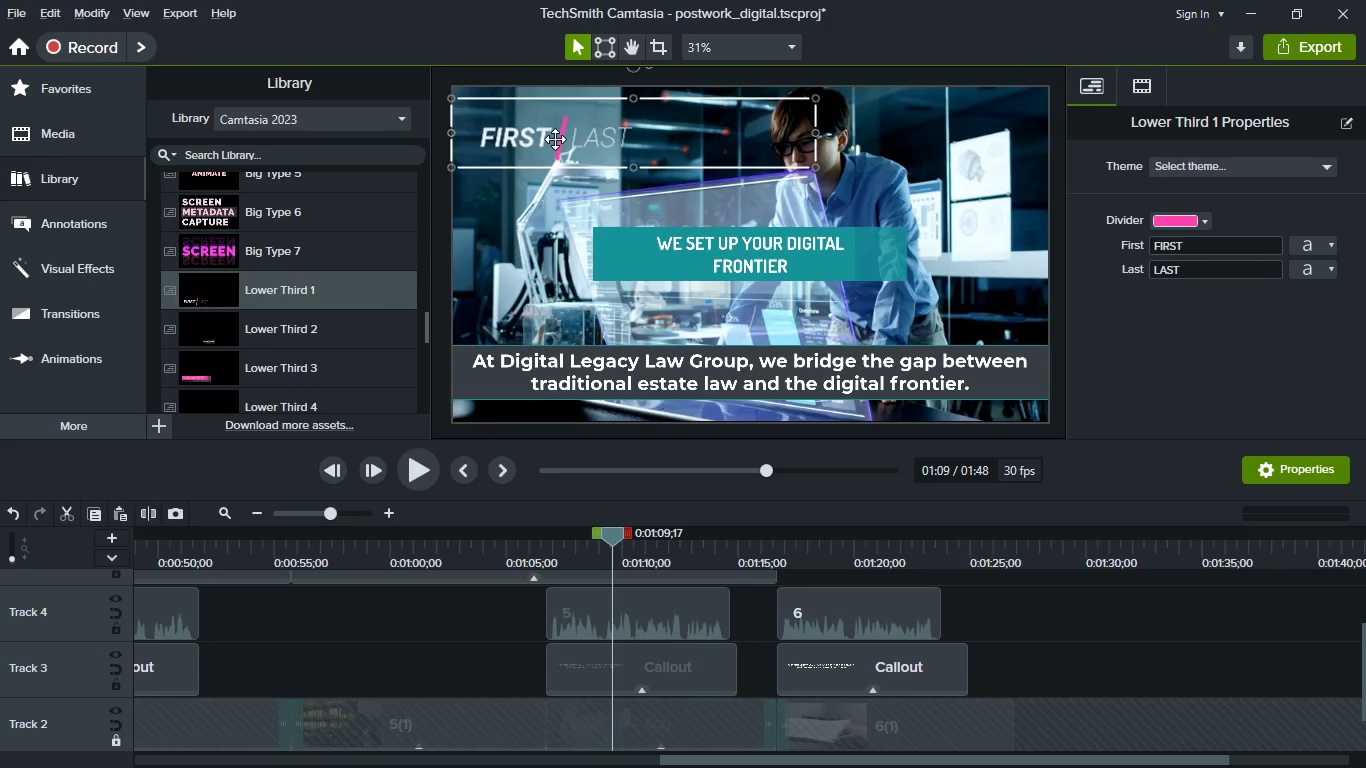 
left_click([555, 139])
 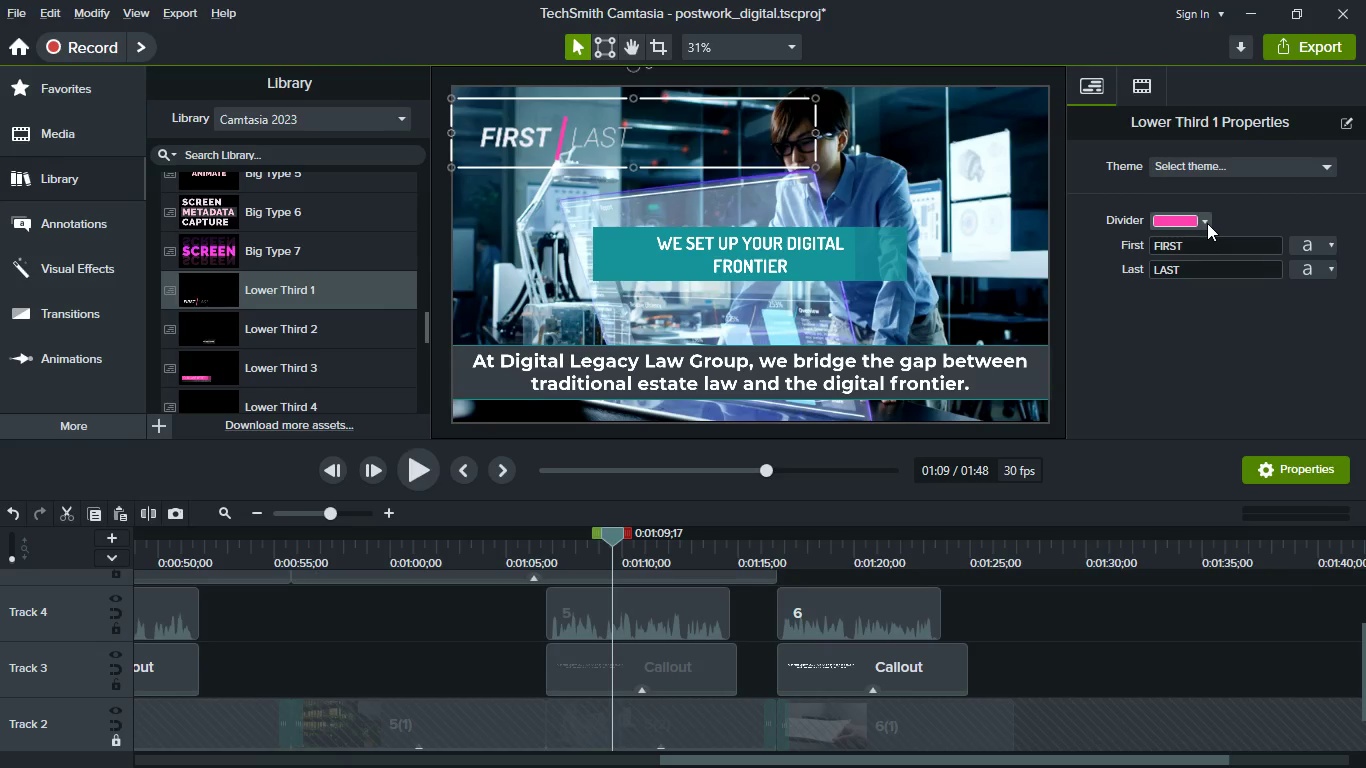 
left_click([1207, 223])
 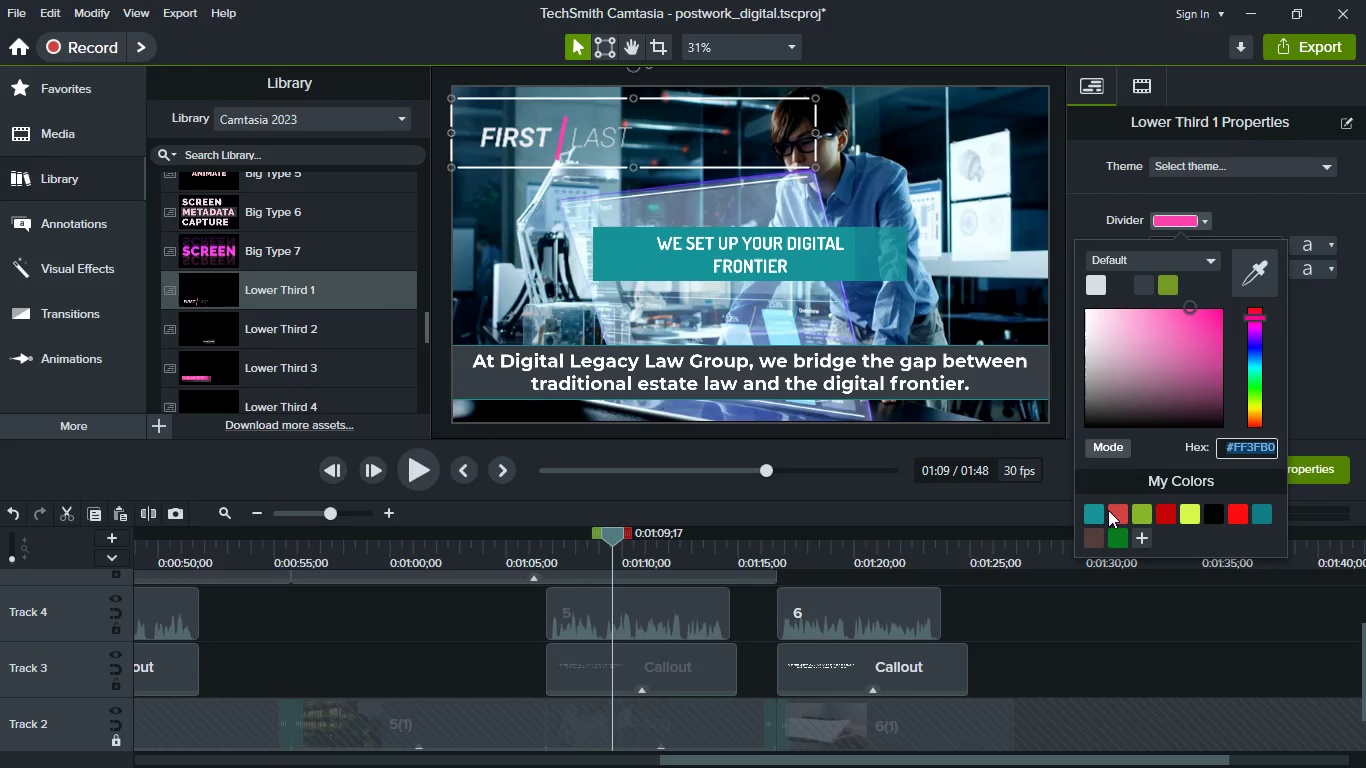 
left_click([1094, 513])
 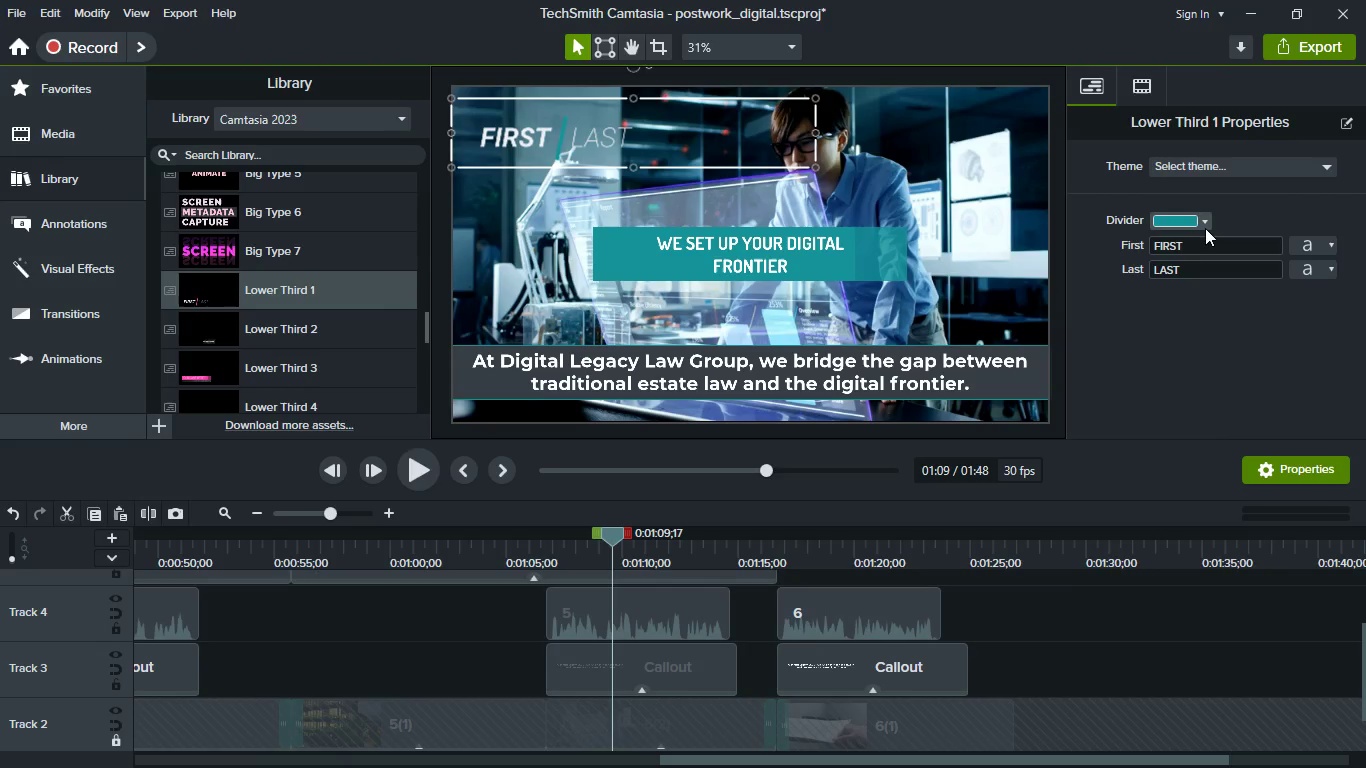 
left_click([1205, 221])
 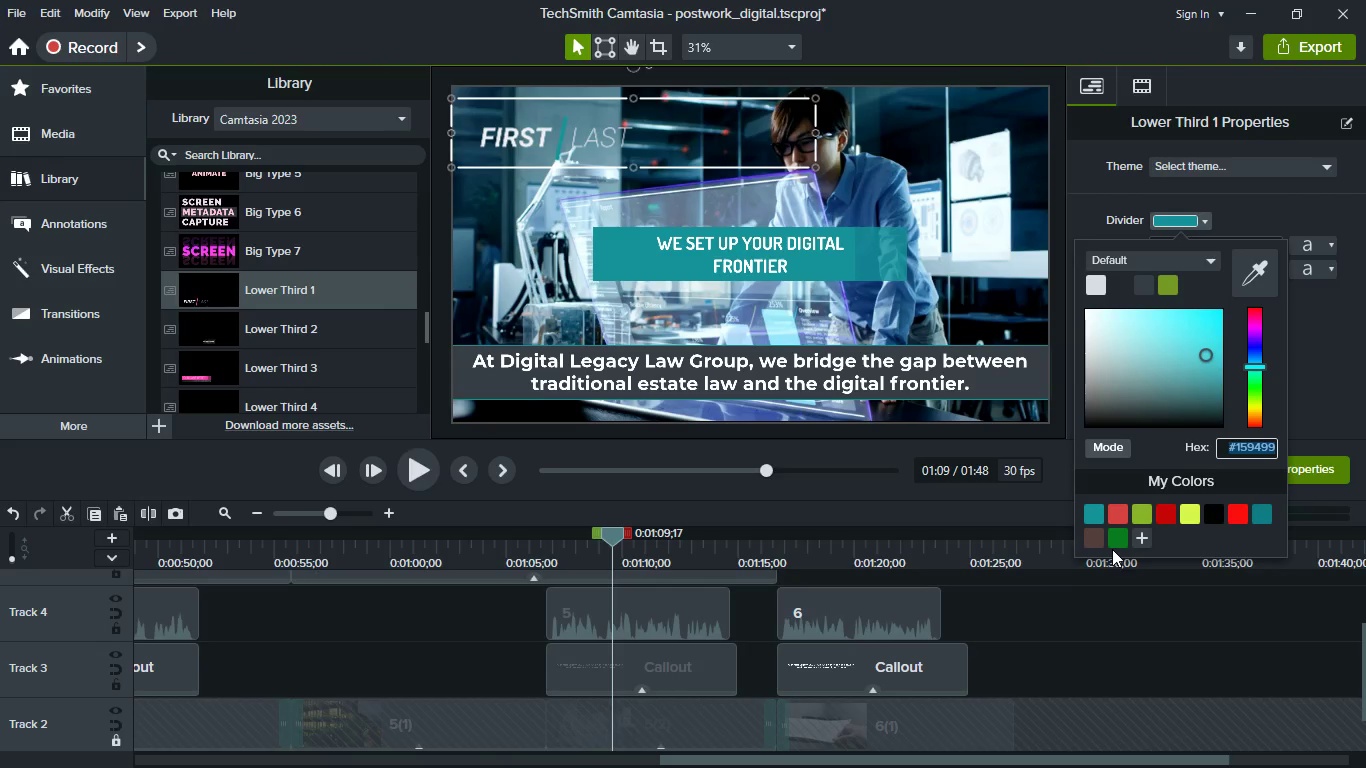 
left_click([1125, 540])
 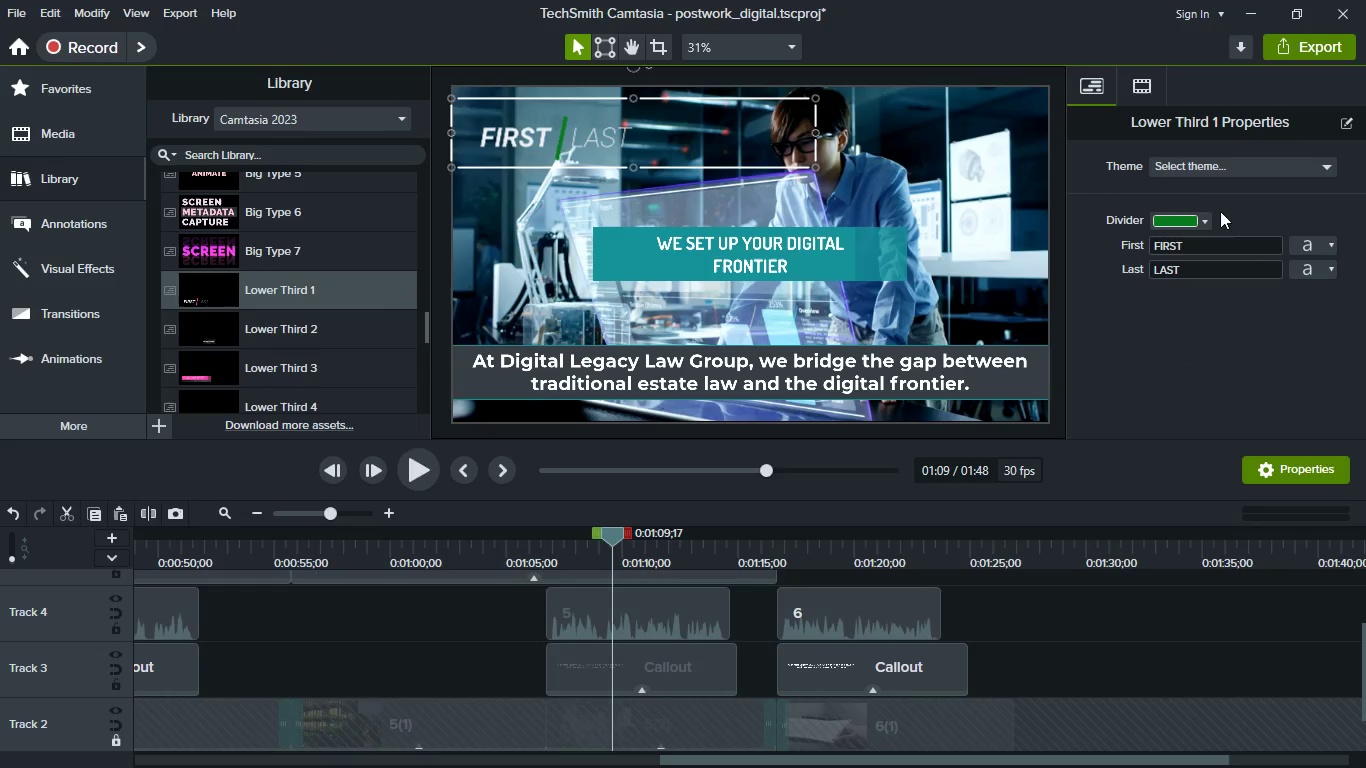 
left_click([1203, 218])
 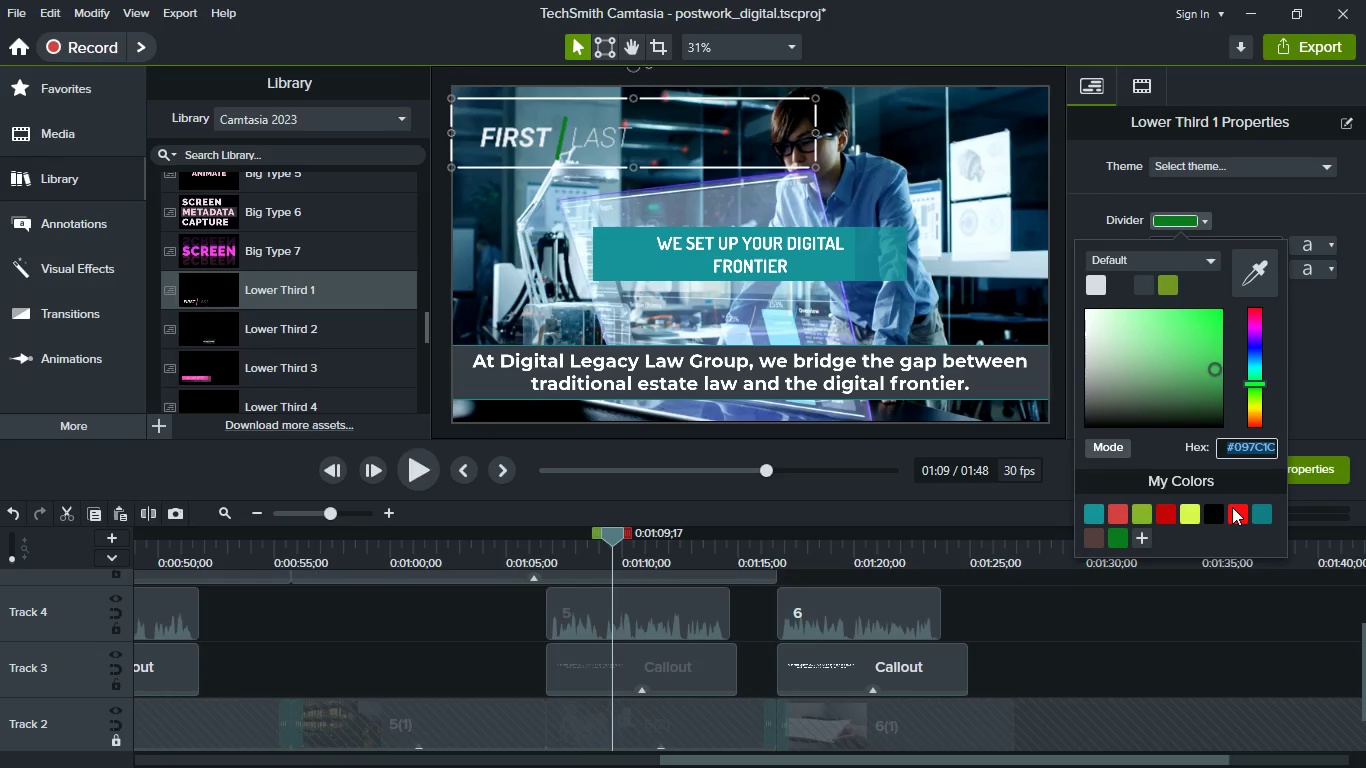 
left_click([1232, 507])
 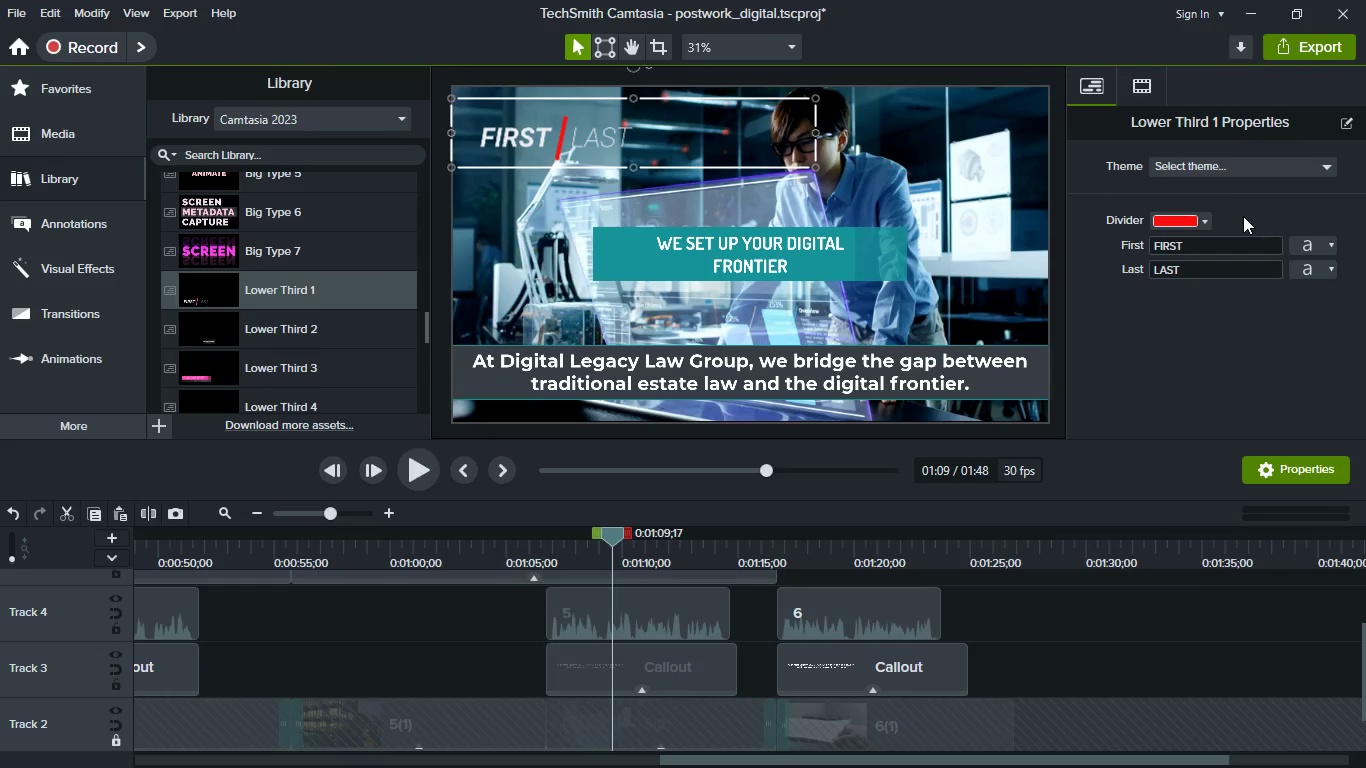 
double_click([1261, 242])
 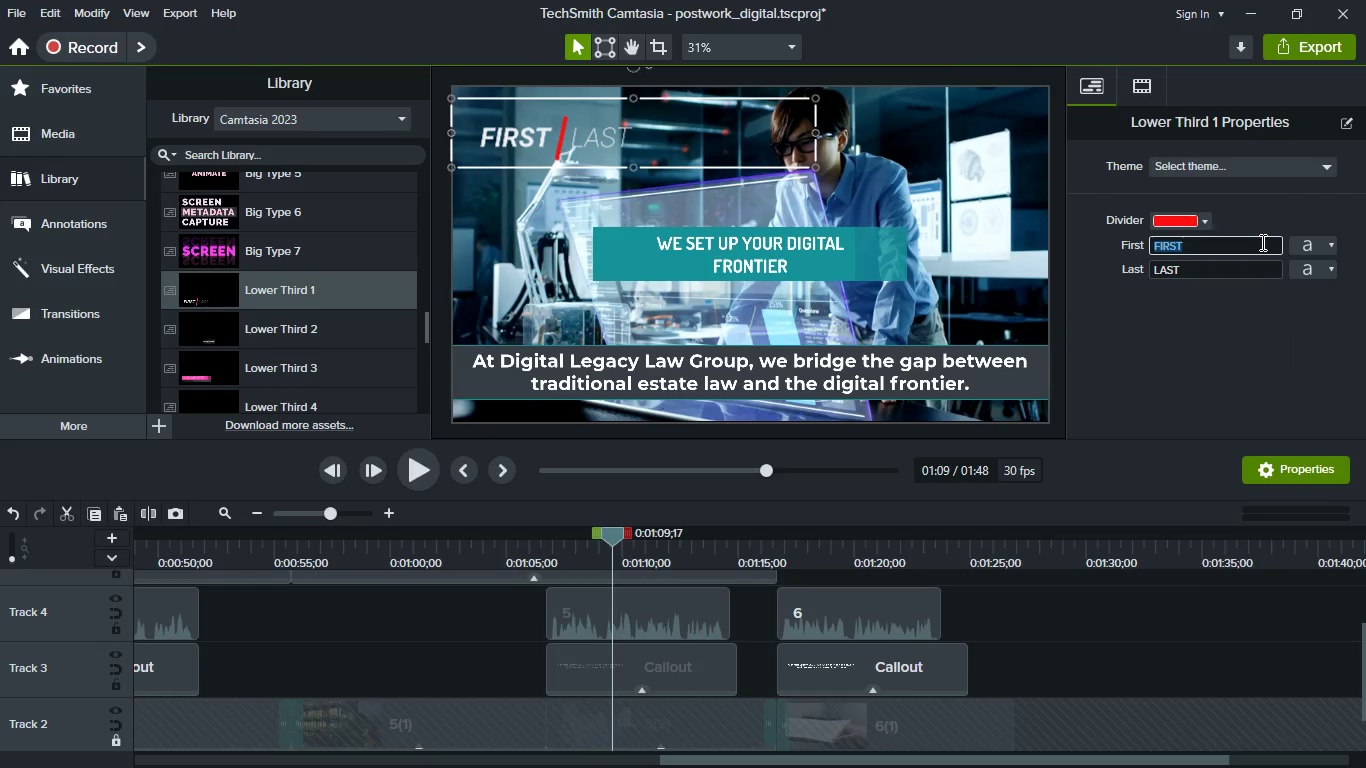 
key(Control+V)
 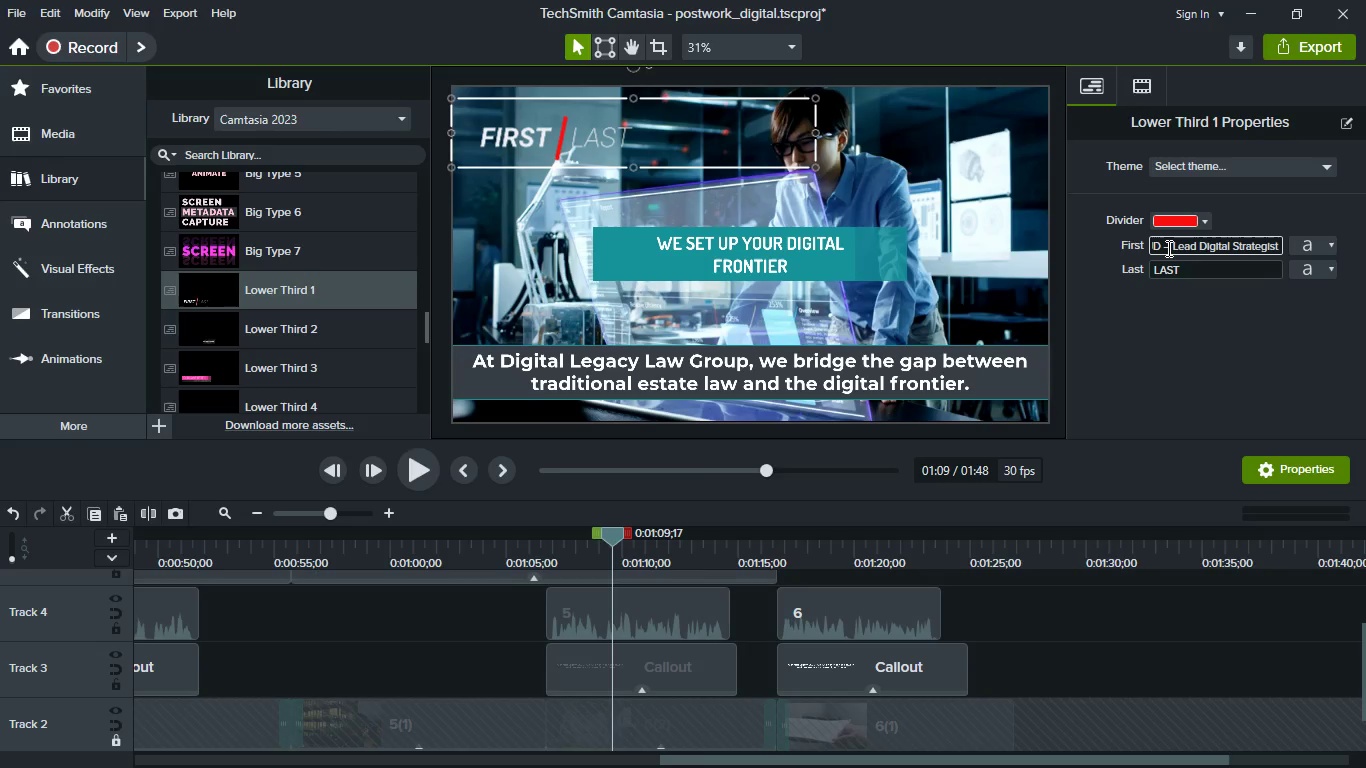 
left_click_drag(start_coordinate=[1167, 248], to_coordinate=[1300, 240])
 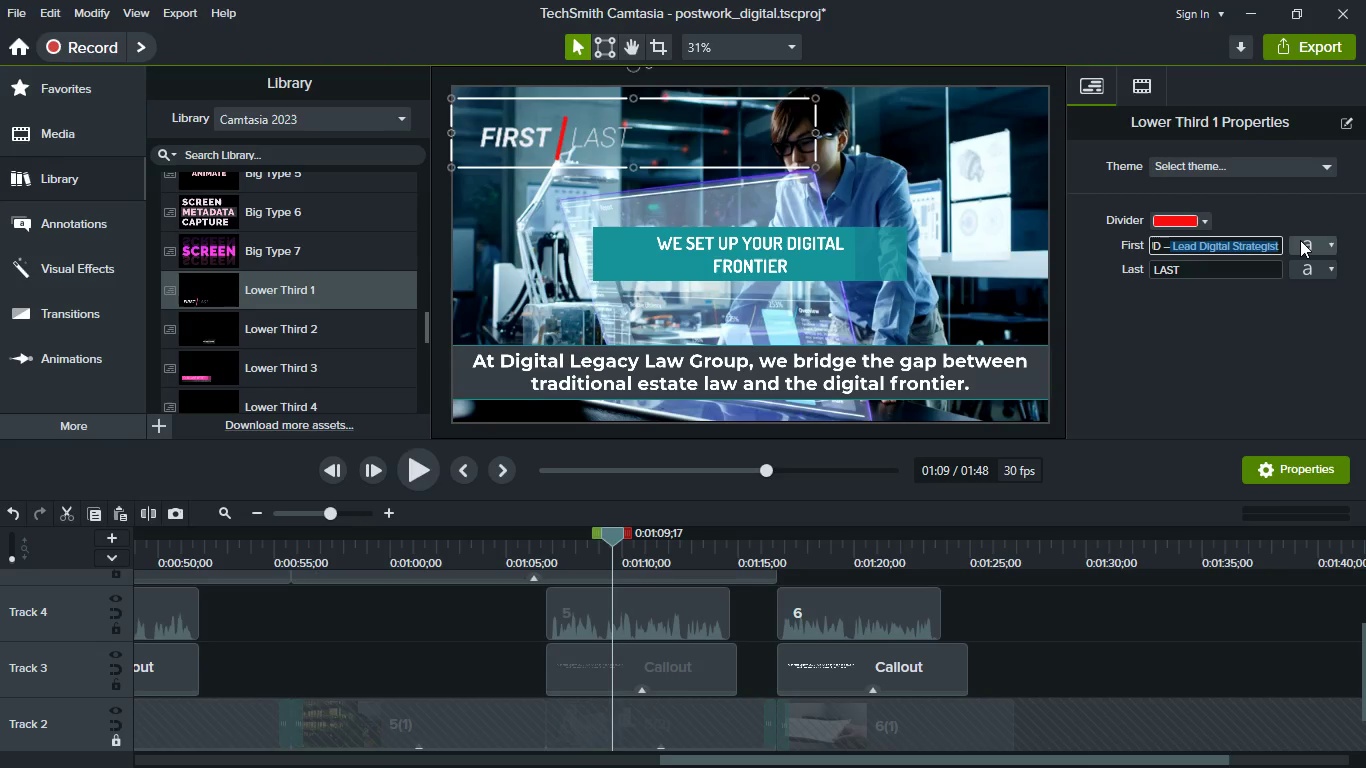 
key(Control+X)
 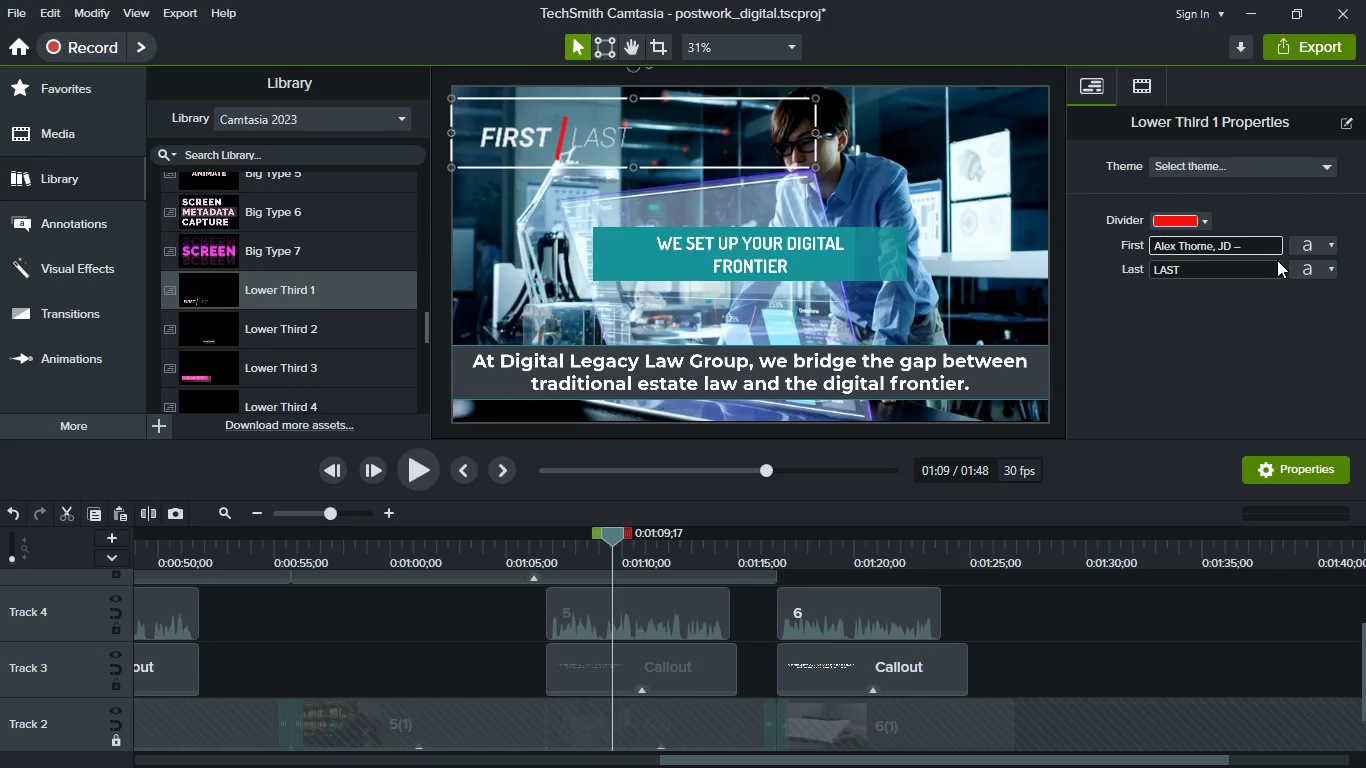 
key(Backspace)
 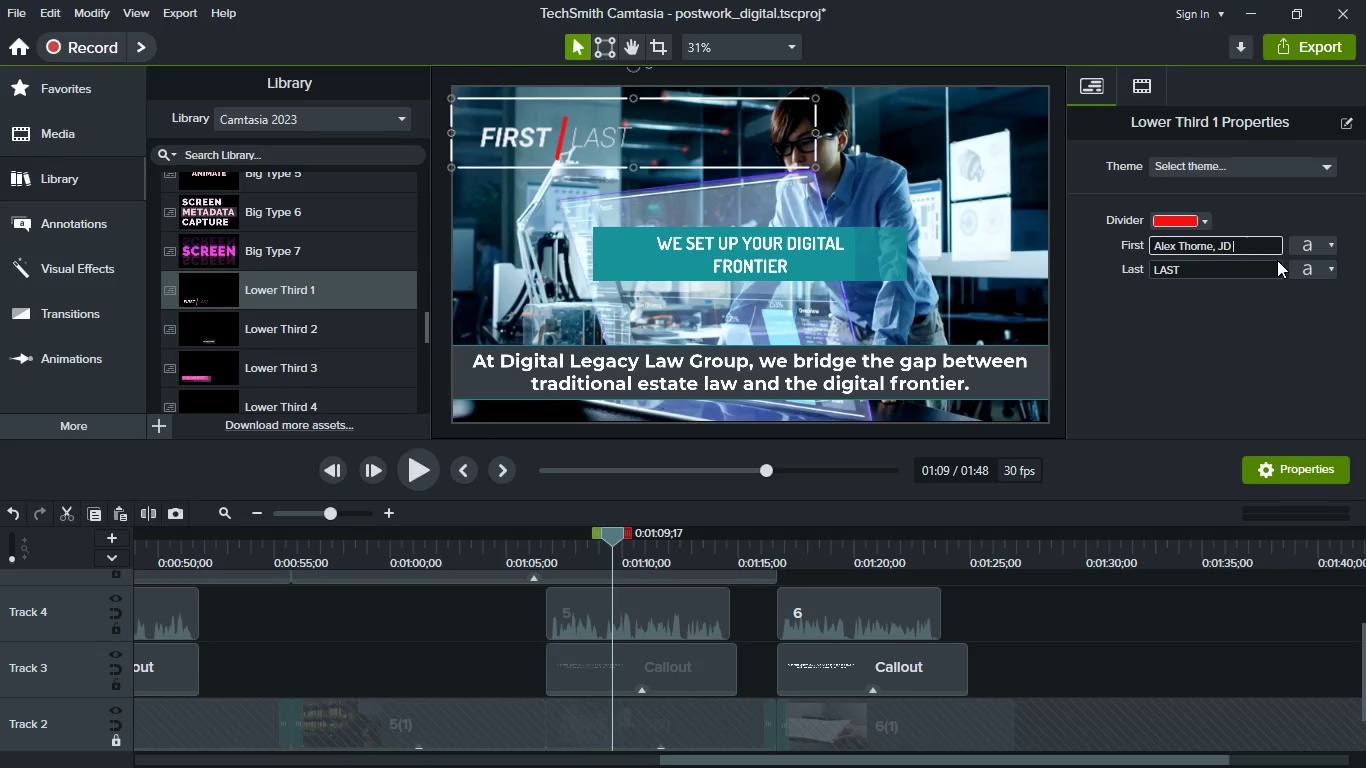 
key(Backspace)
 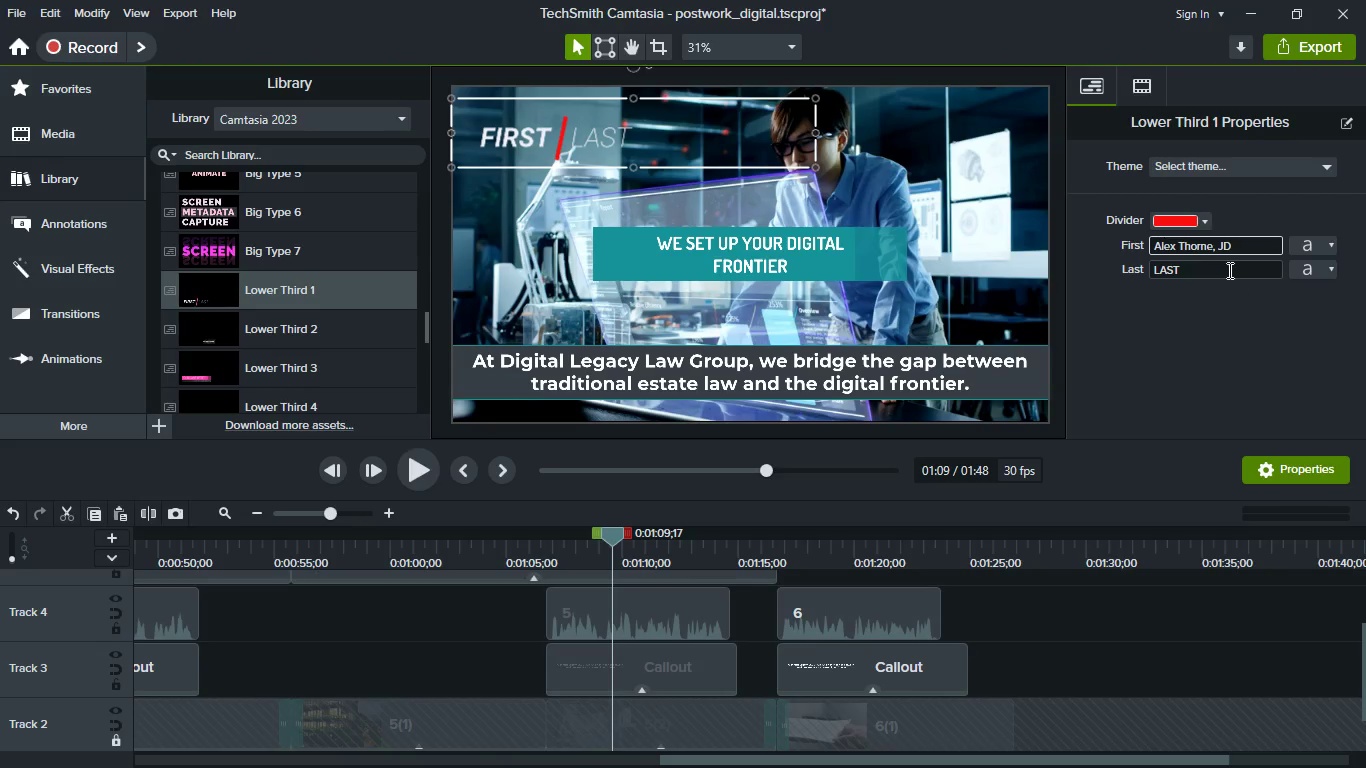 
left_click_drag(start_coordinate=[1228, 270], to_coordinate=[1178, 272])
 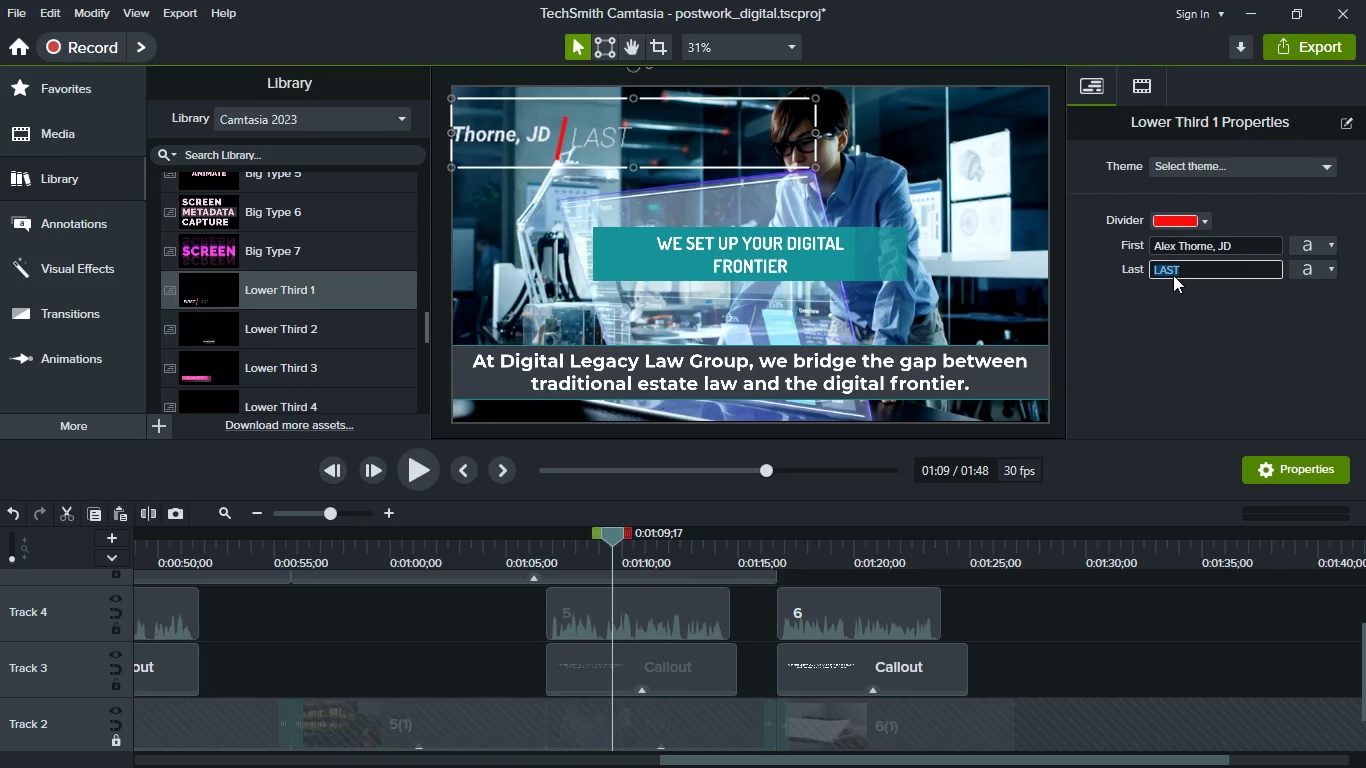 
key(Control+V)
 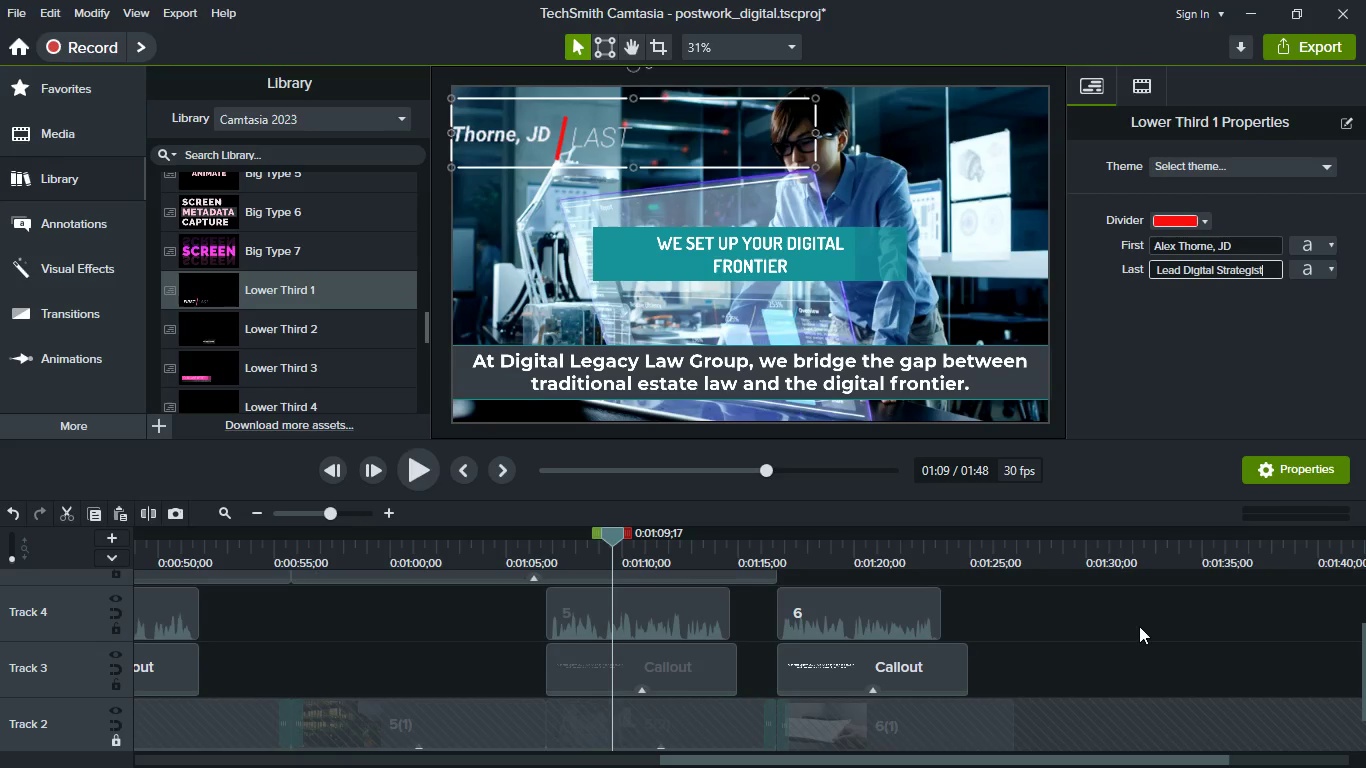 
left_click([1139, 639])
 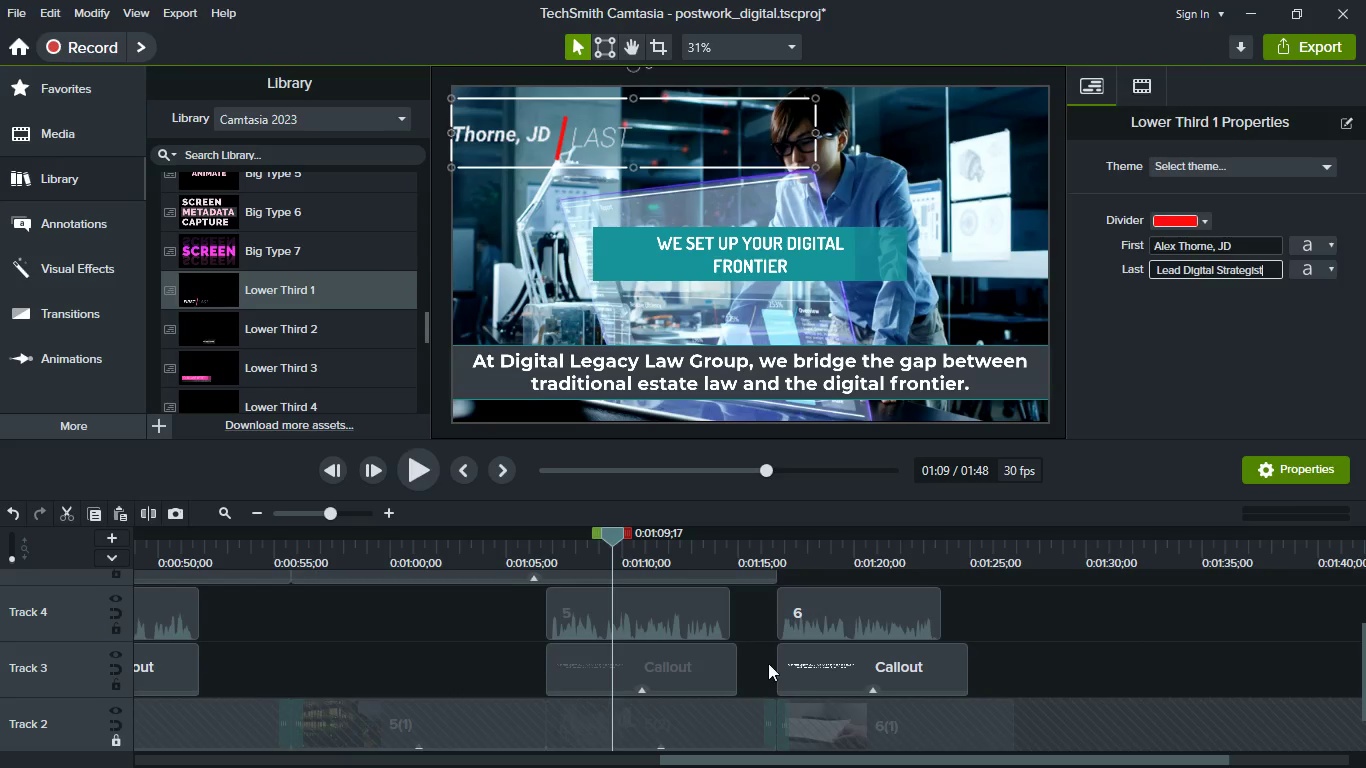 
scroll: coordinate [768, 663], scroll_direction: up, amount: 1.0
 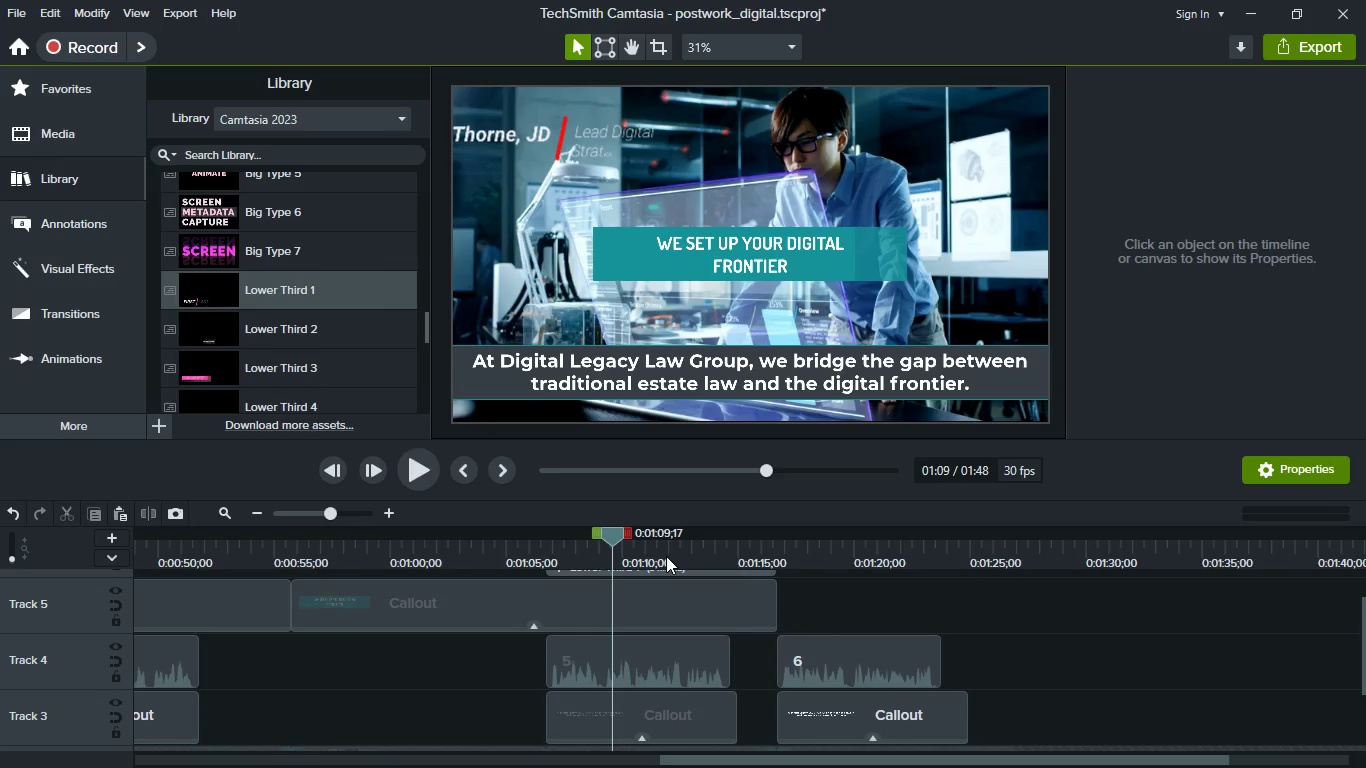 
left_click([666, 556])
 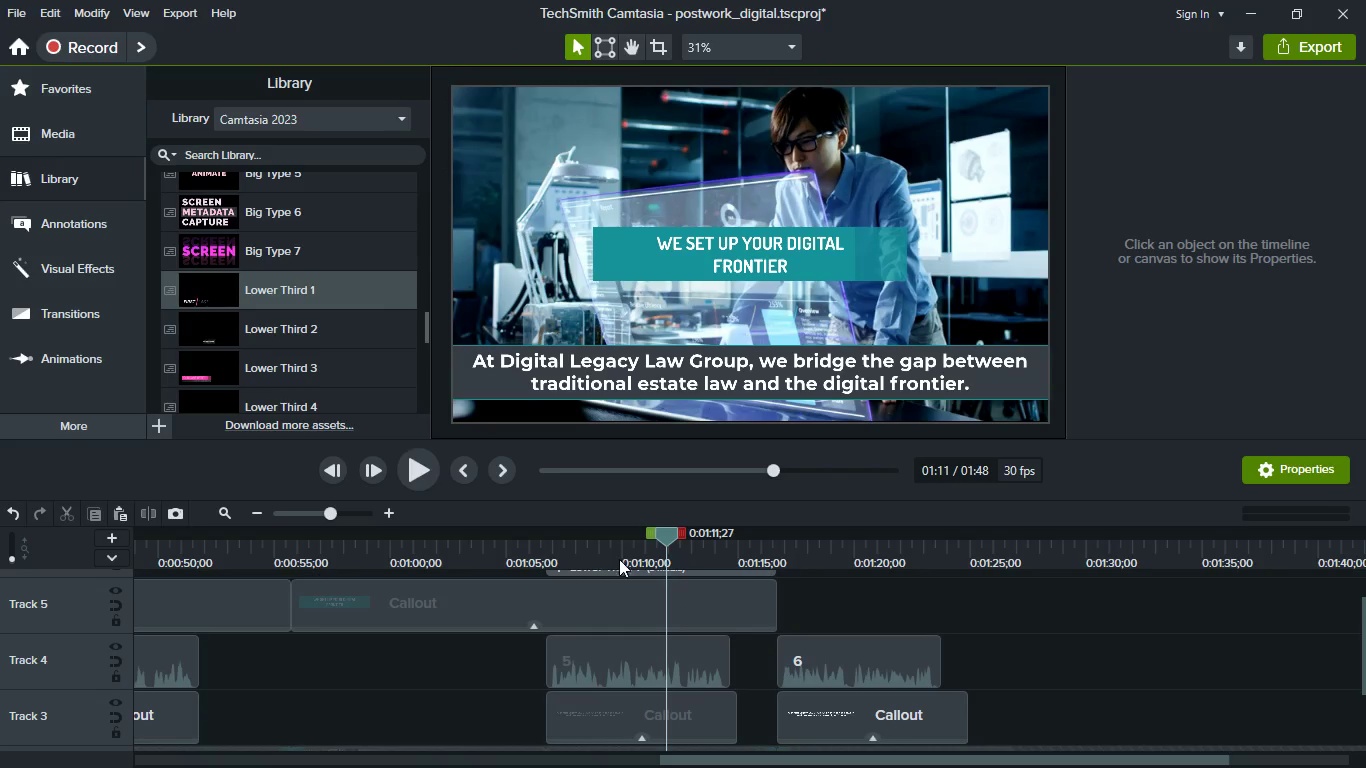 
scroll: coordinate [653, 616], scroll_direction: up, amount: 2.0
 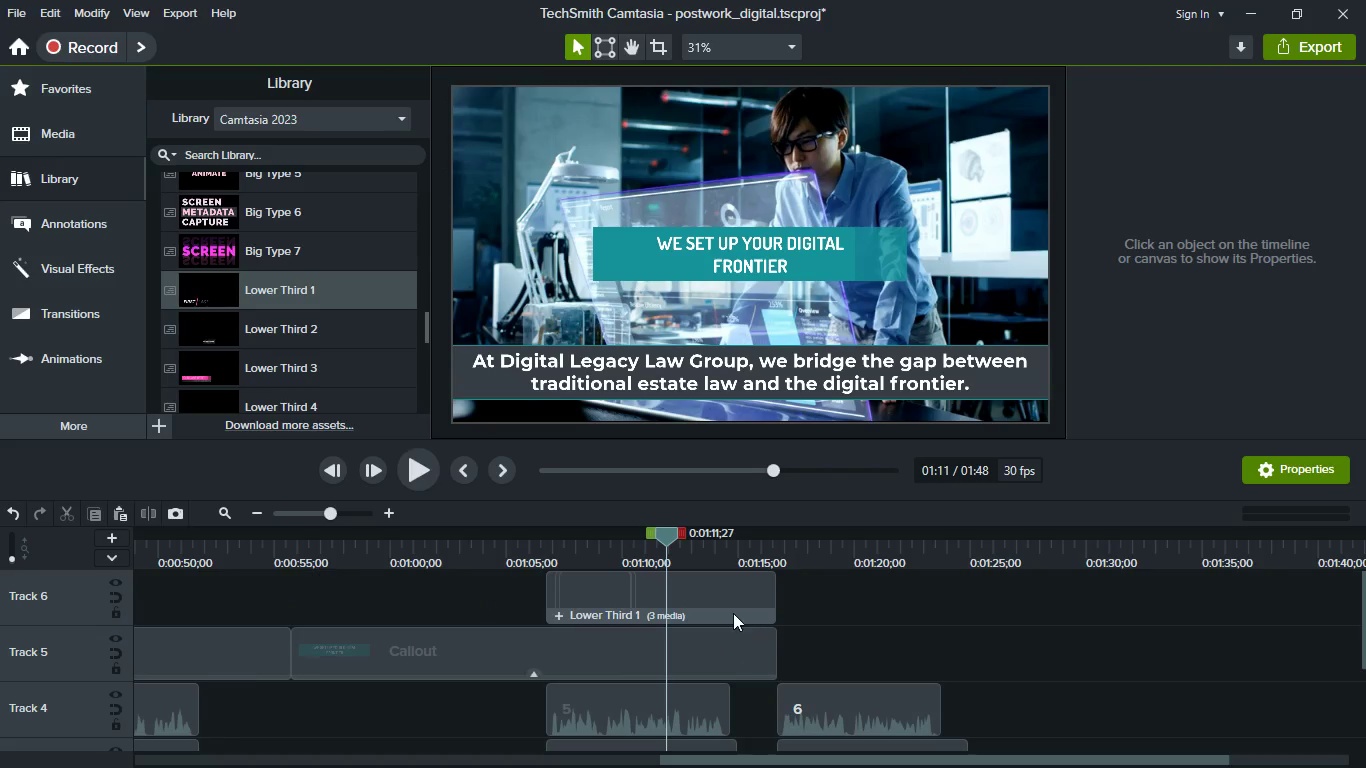 
double_click([727, 589])
 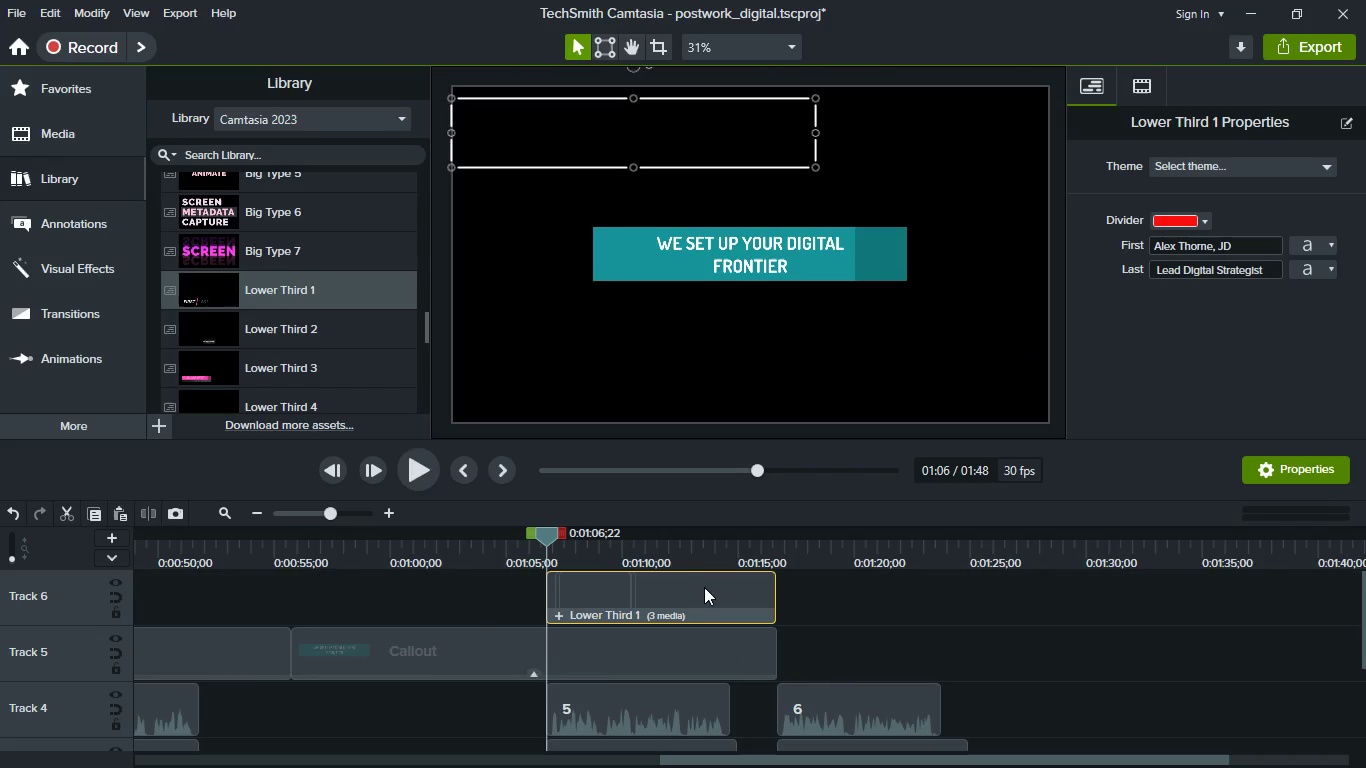 
right_click([699, 586])
 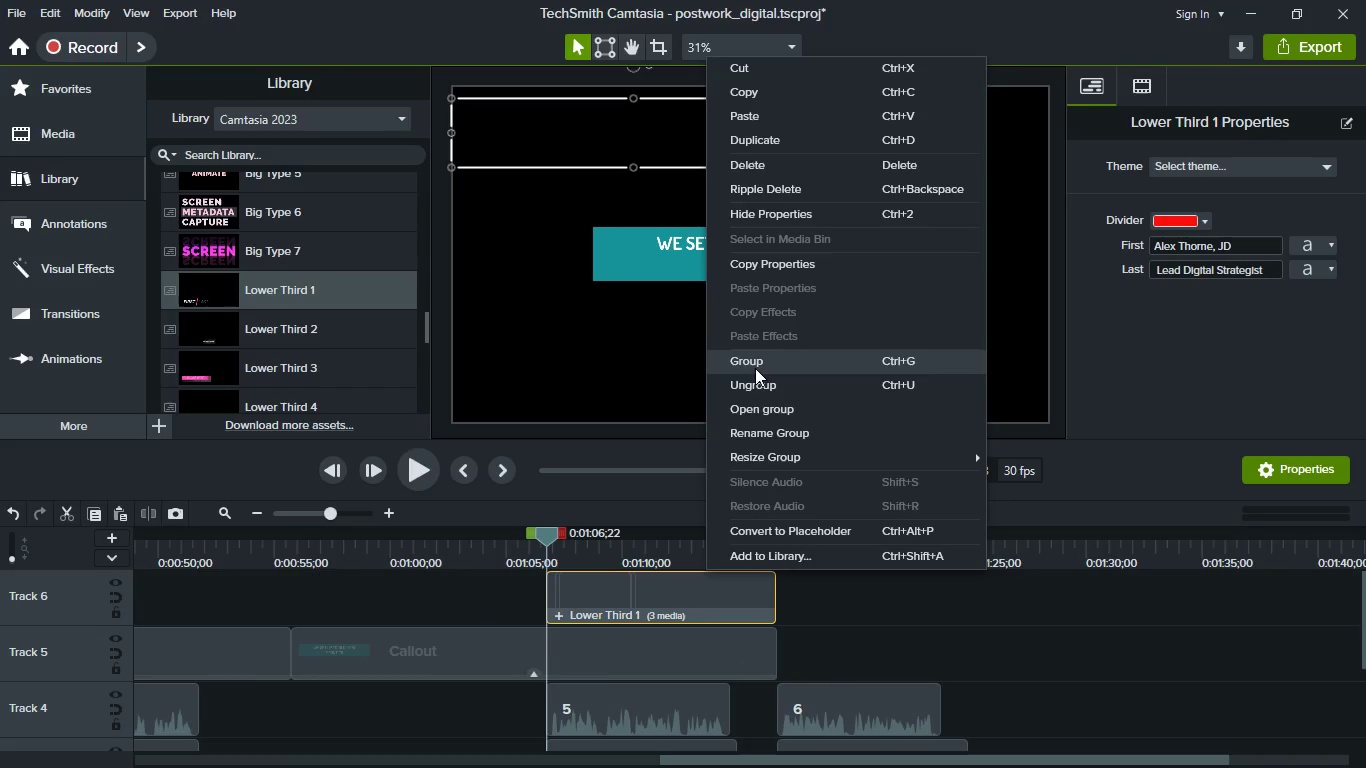 
left_click([776, 419])
 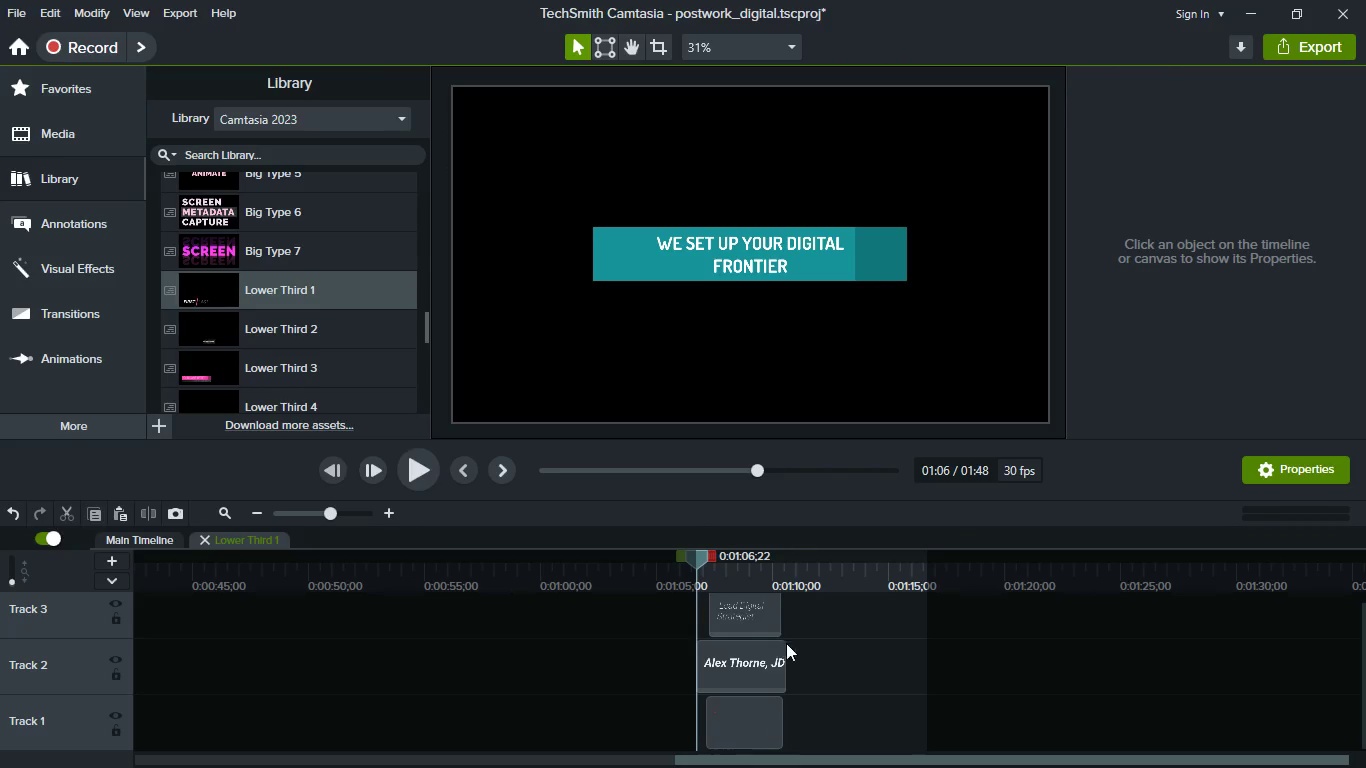 
scroll: coordinate [821, 654], scroll_direction: down, amount: 10.0
 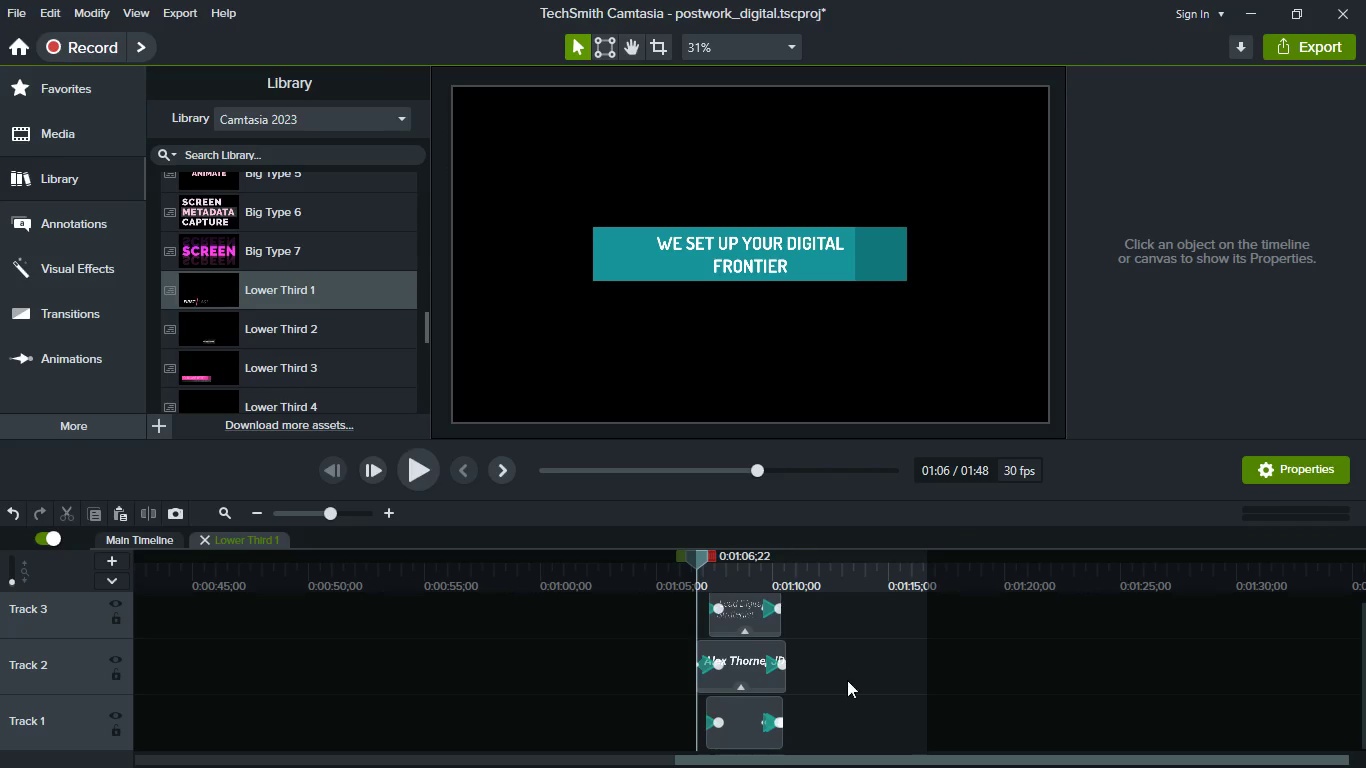 
scroll: coordinate [991, 695], scroll_direction: up, amount: 1.0
 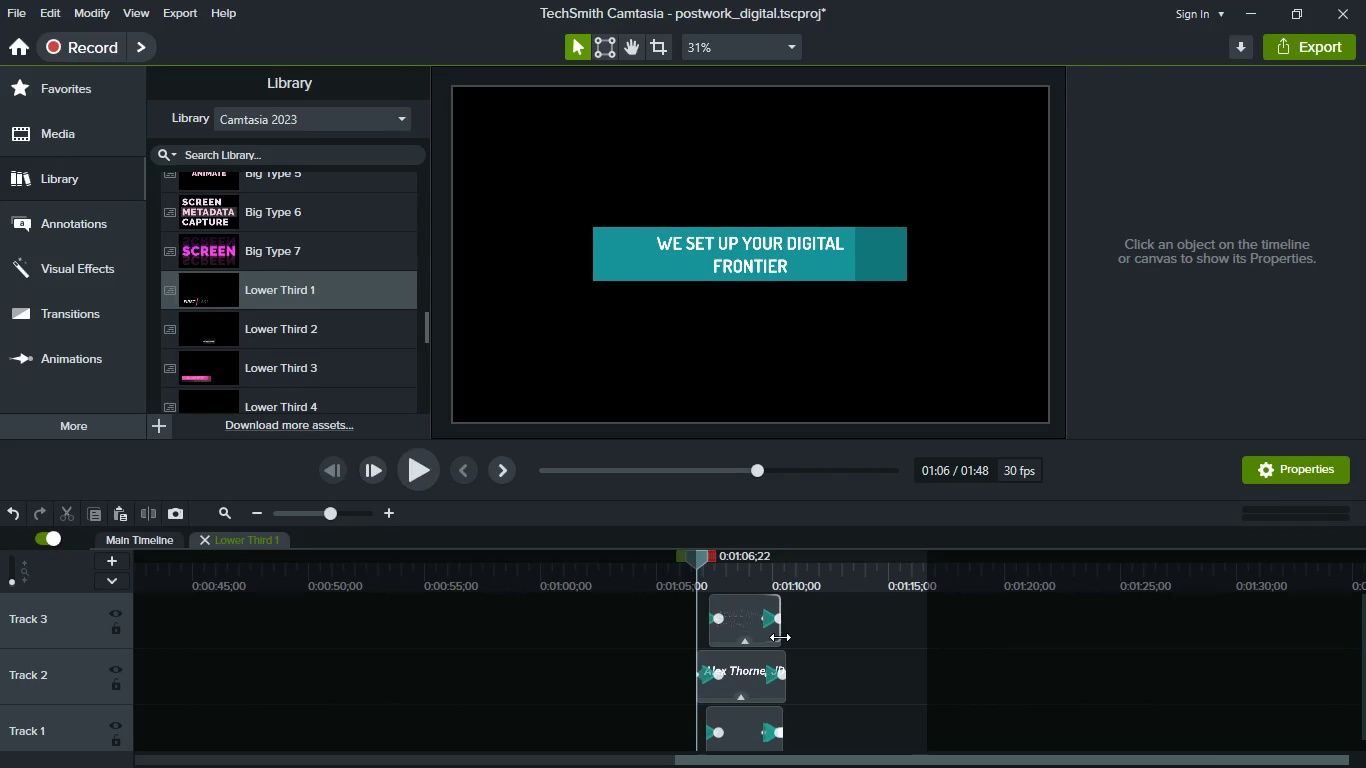 
left_click_drag(start_coordinate=[780, 637], to_coordinate=[925, 652])
 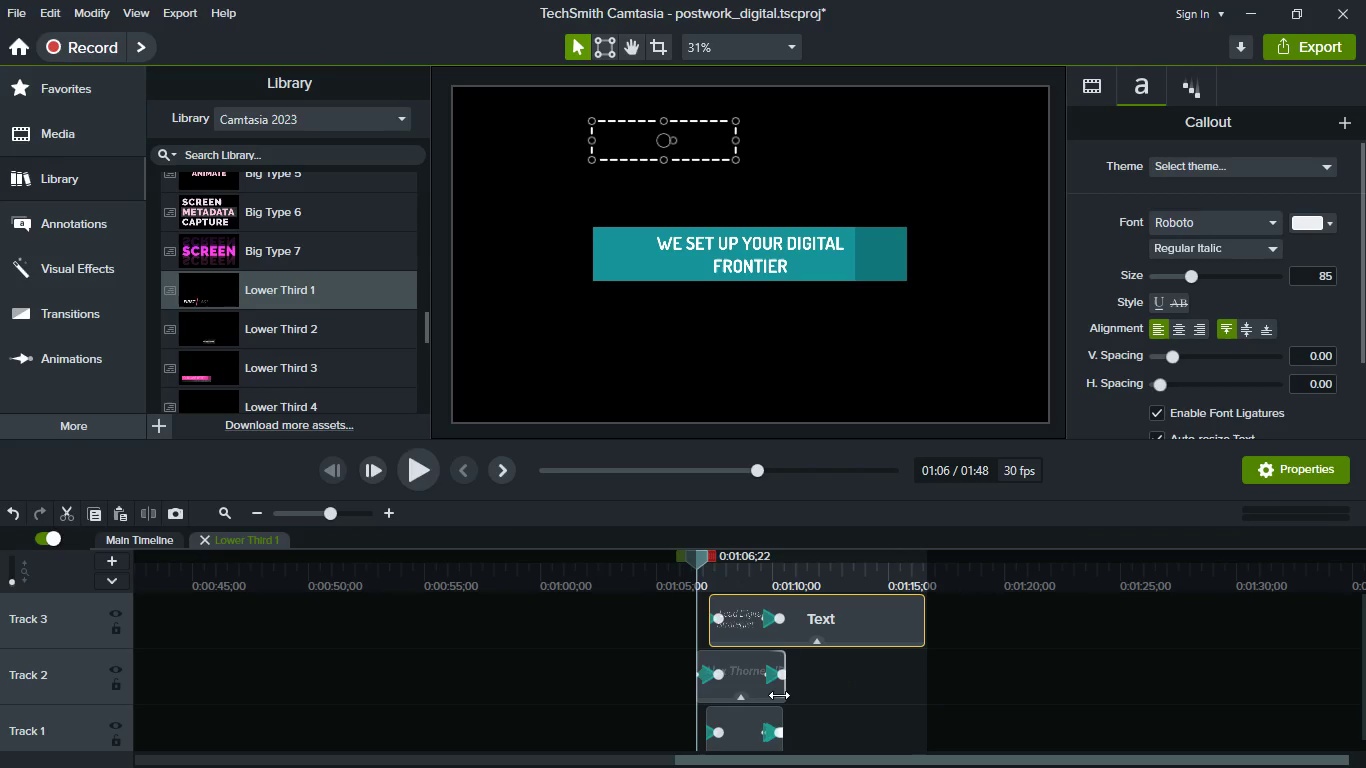 
left_click_drag(start_coordinate=[779, 695], to_coordinate=[924, 704])
 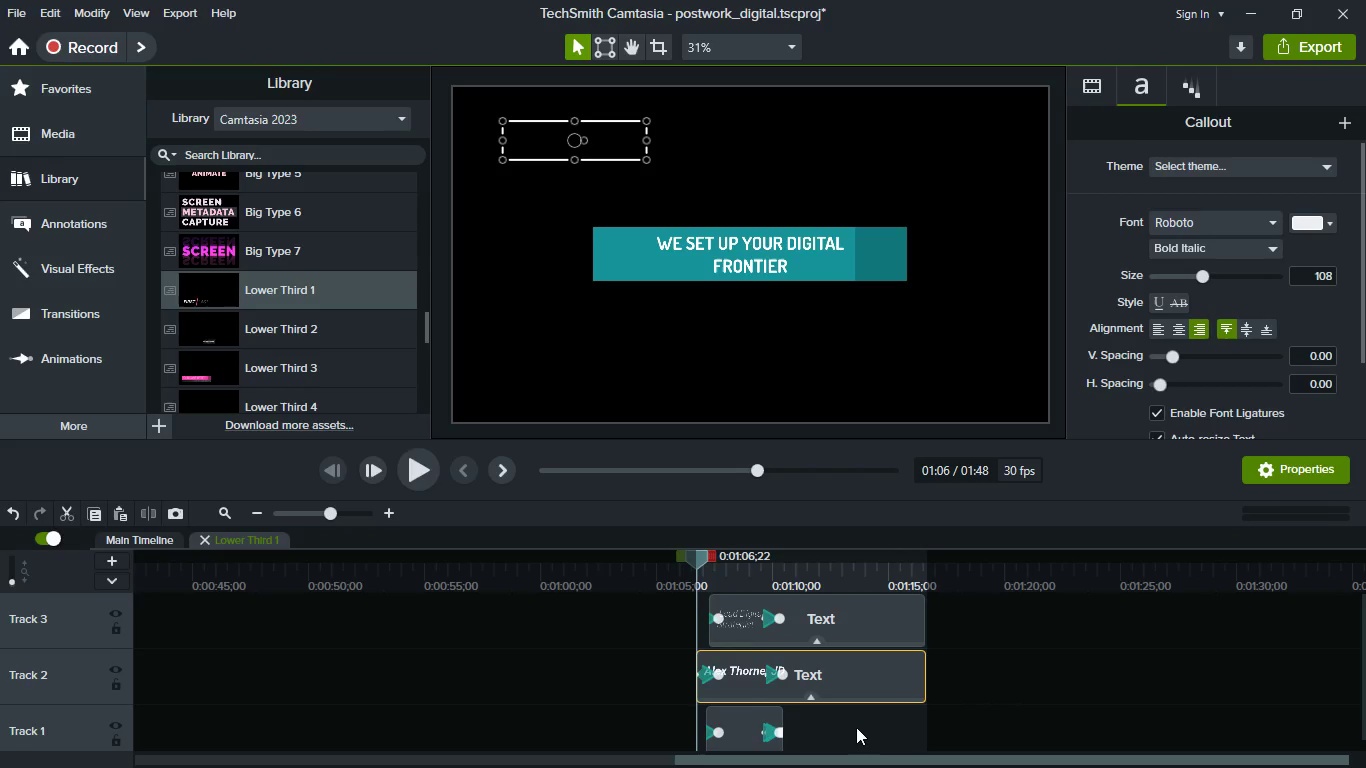 
scroll: coordinate [856, 727], scroll_direction: down, amount: 1.0
 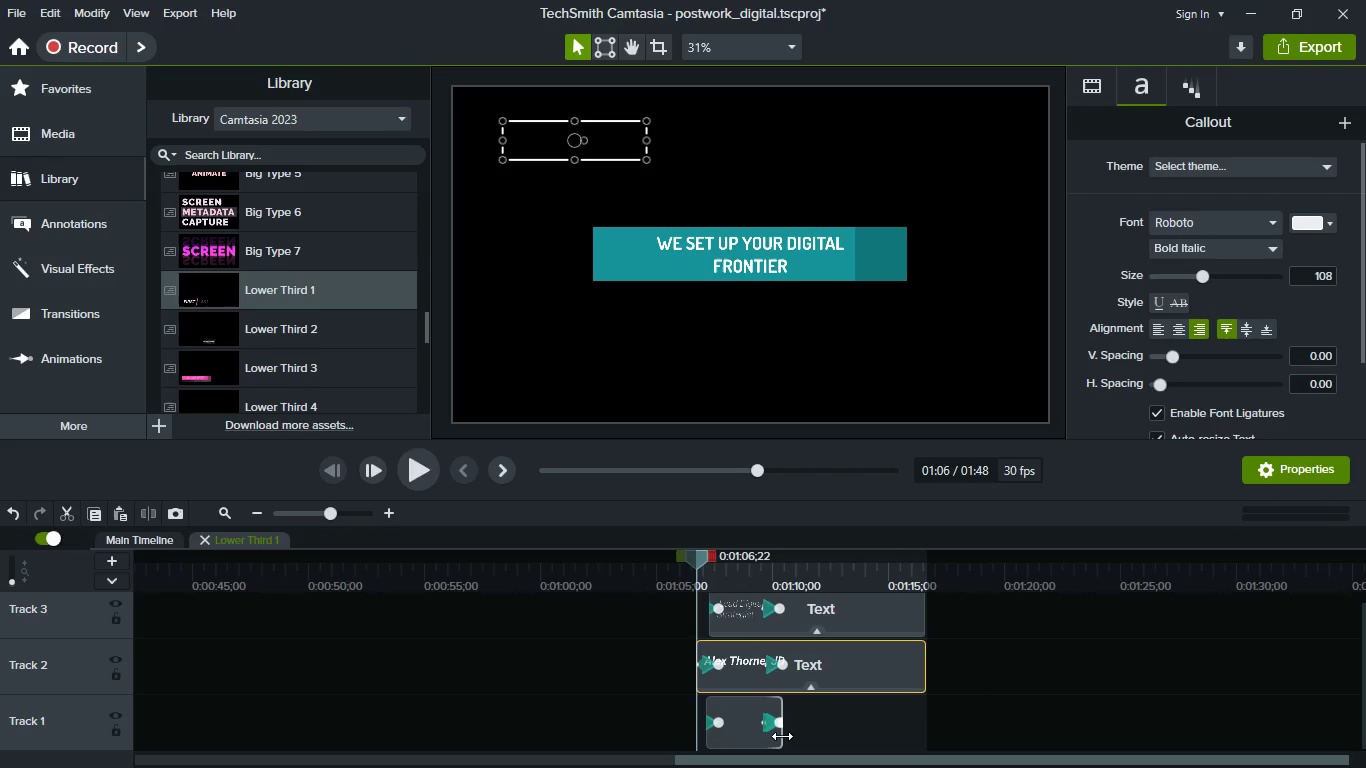 
left_click_drag(start_coordinate=[782, 736], to_coordinate=[931, 737])
 